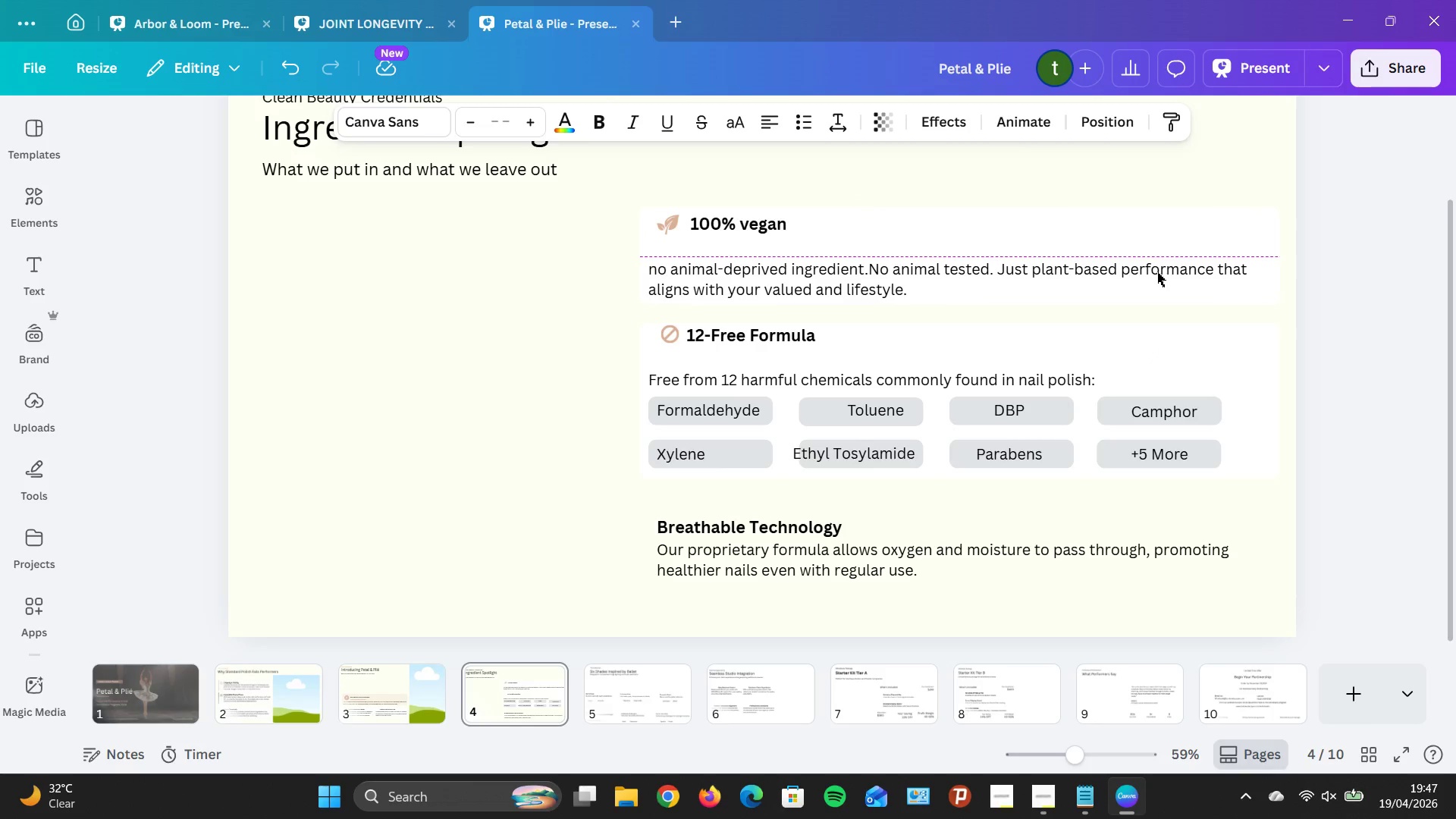 
key(ArrowUp)
 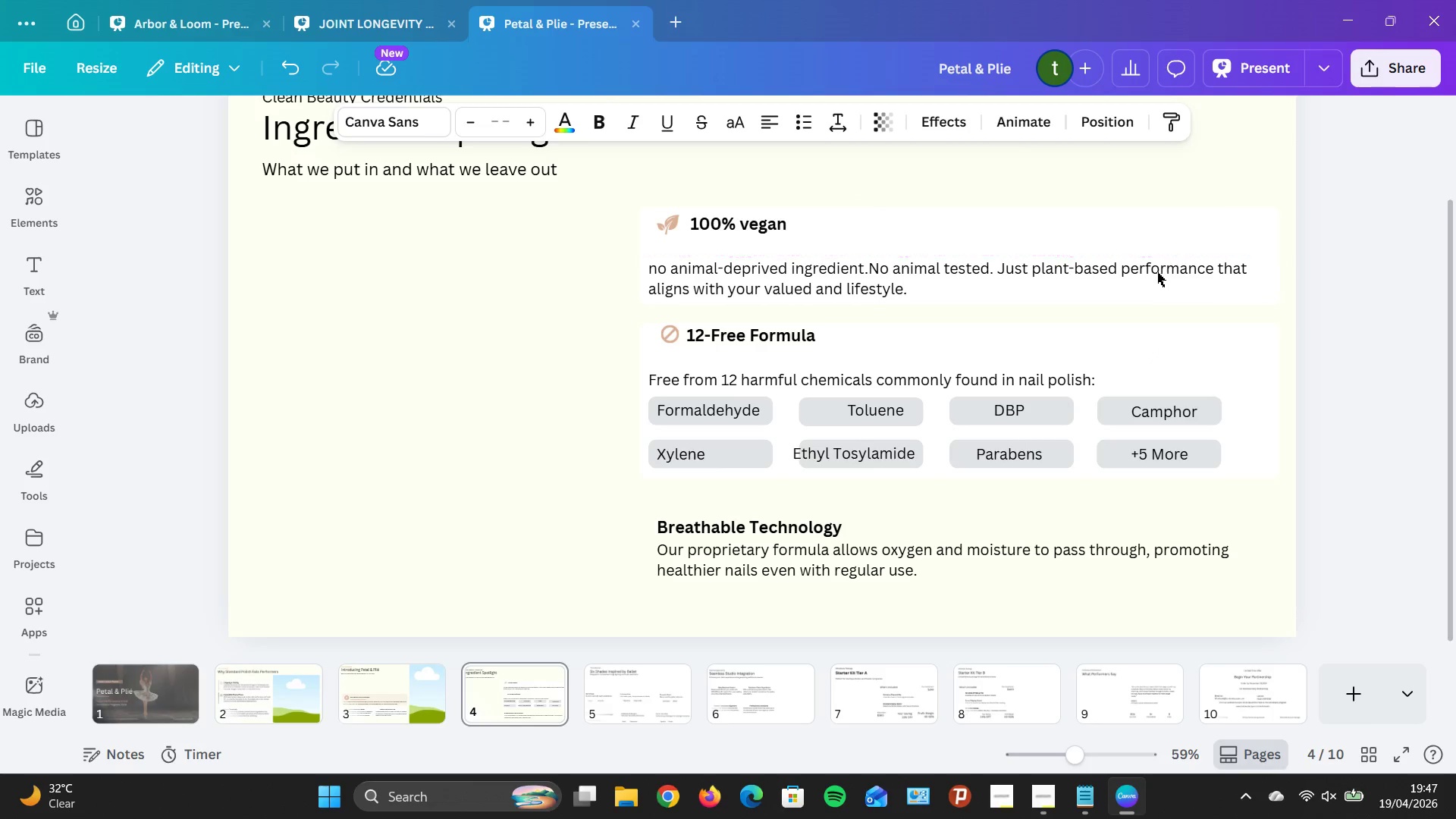 
key(ArrowUp)
 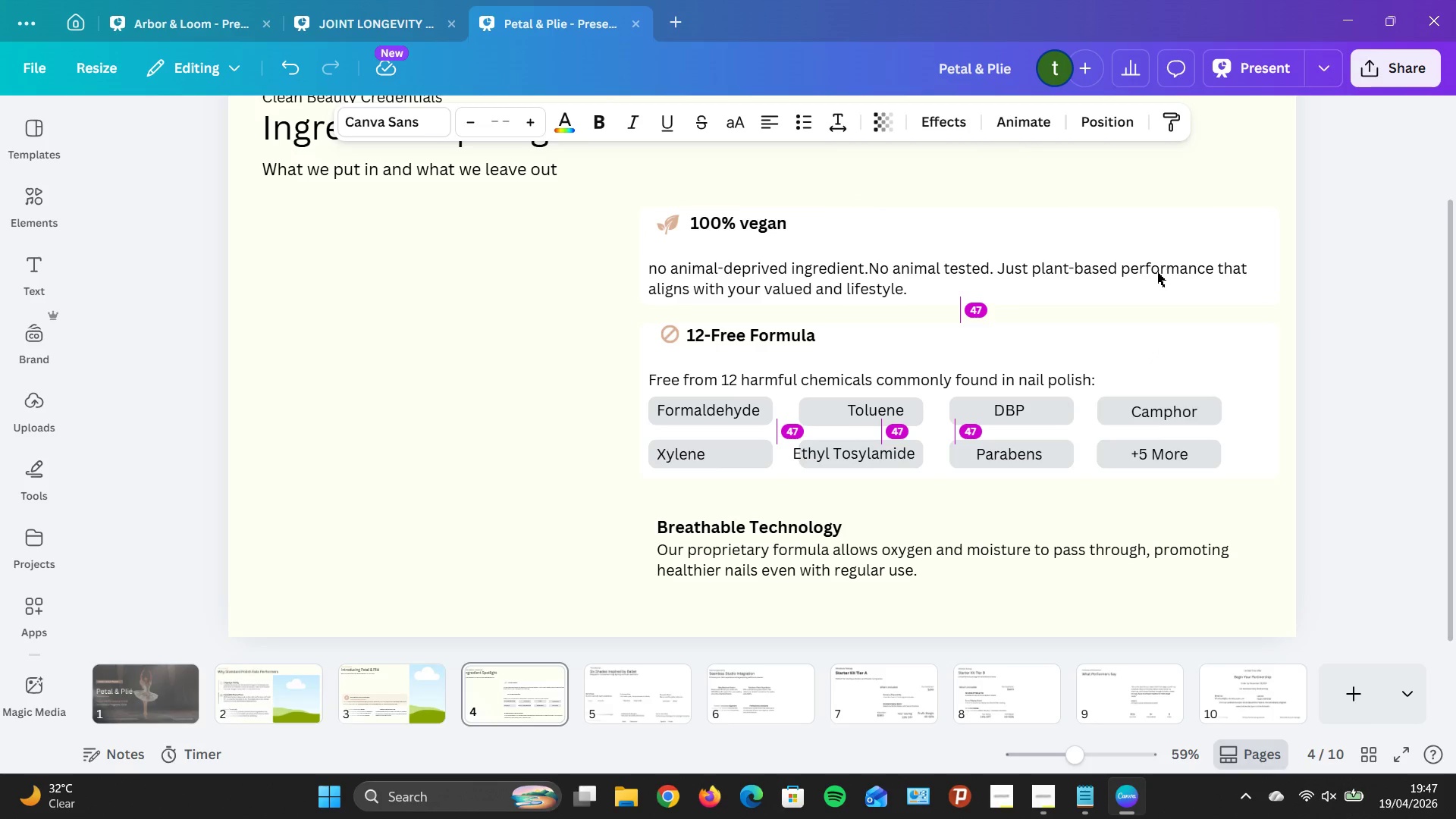 
key(ArrowUp)
 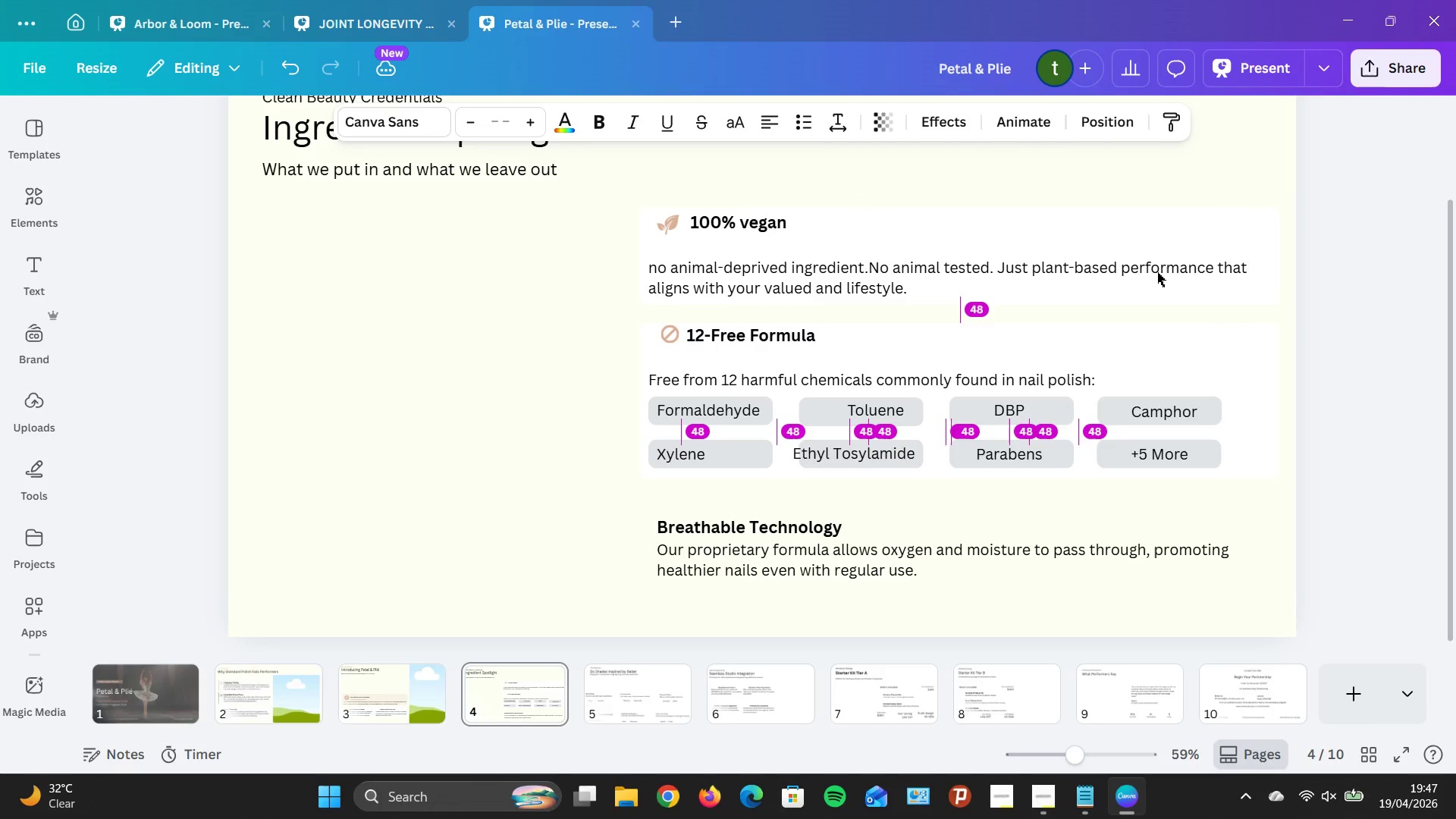 
key(ArrowUp)
 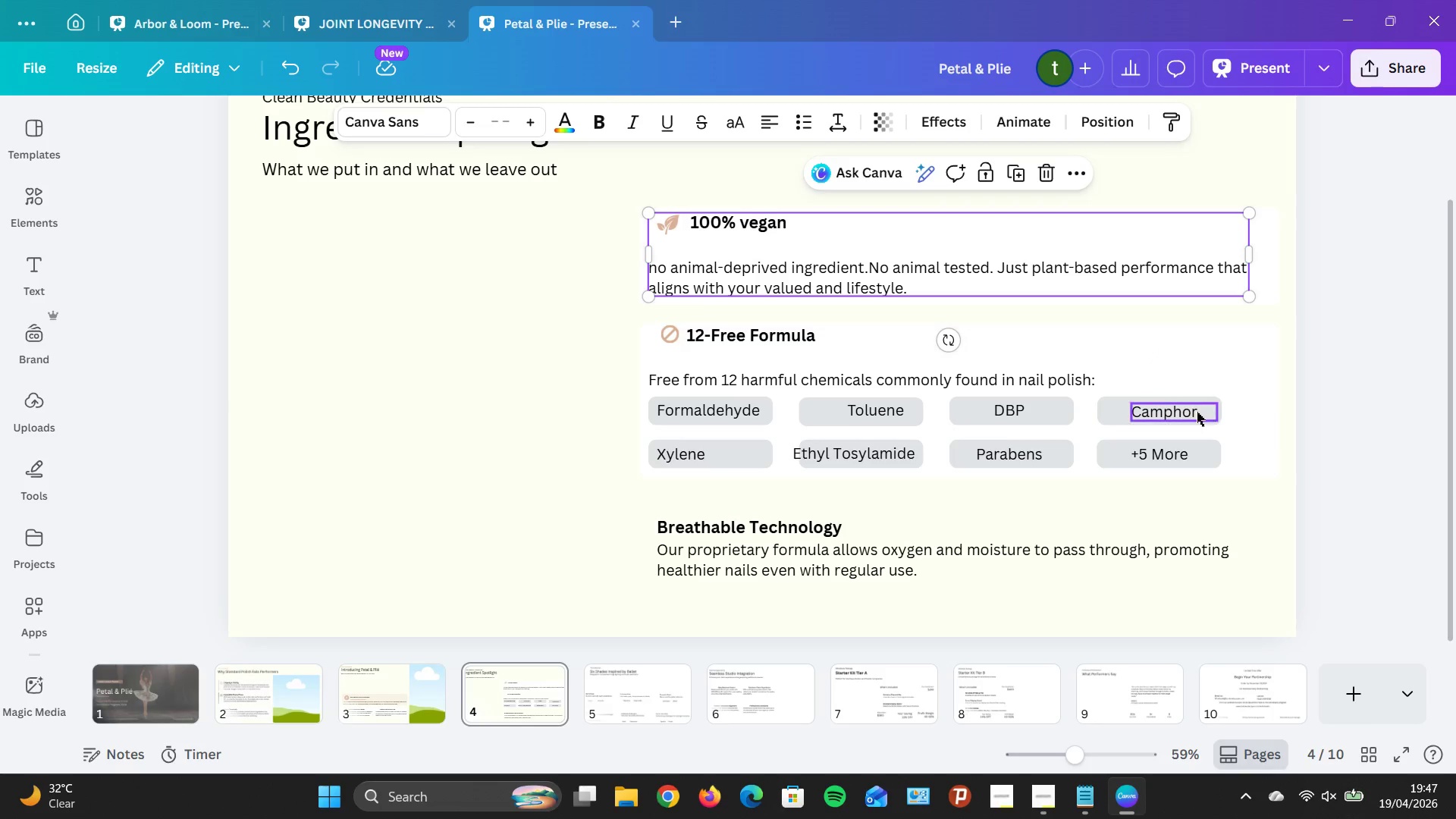 
left_click([1360, 403])
 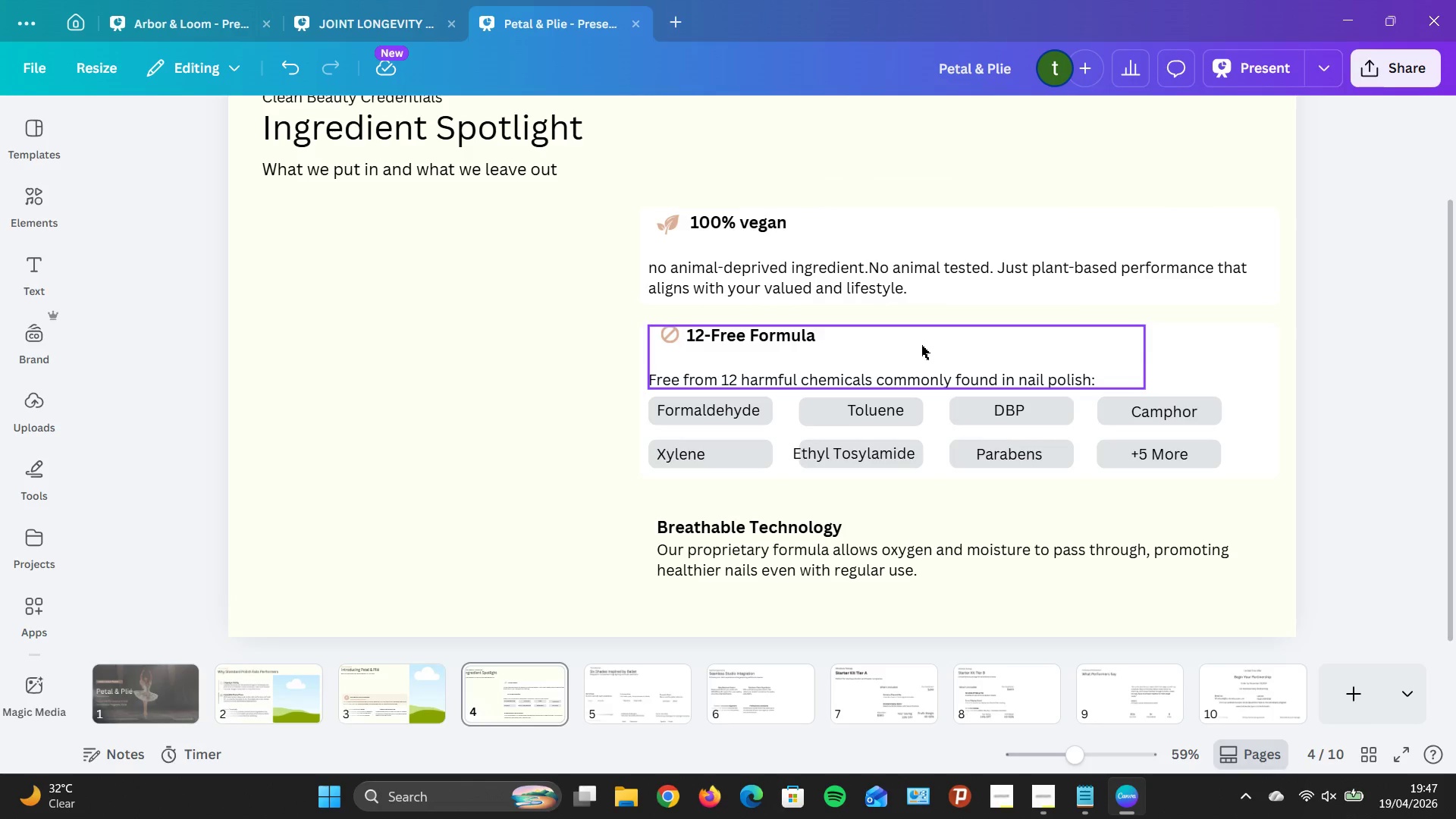 
left_click([920, 345])
 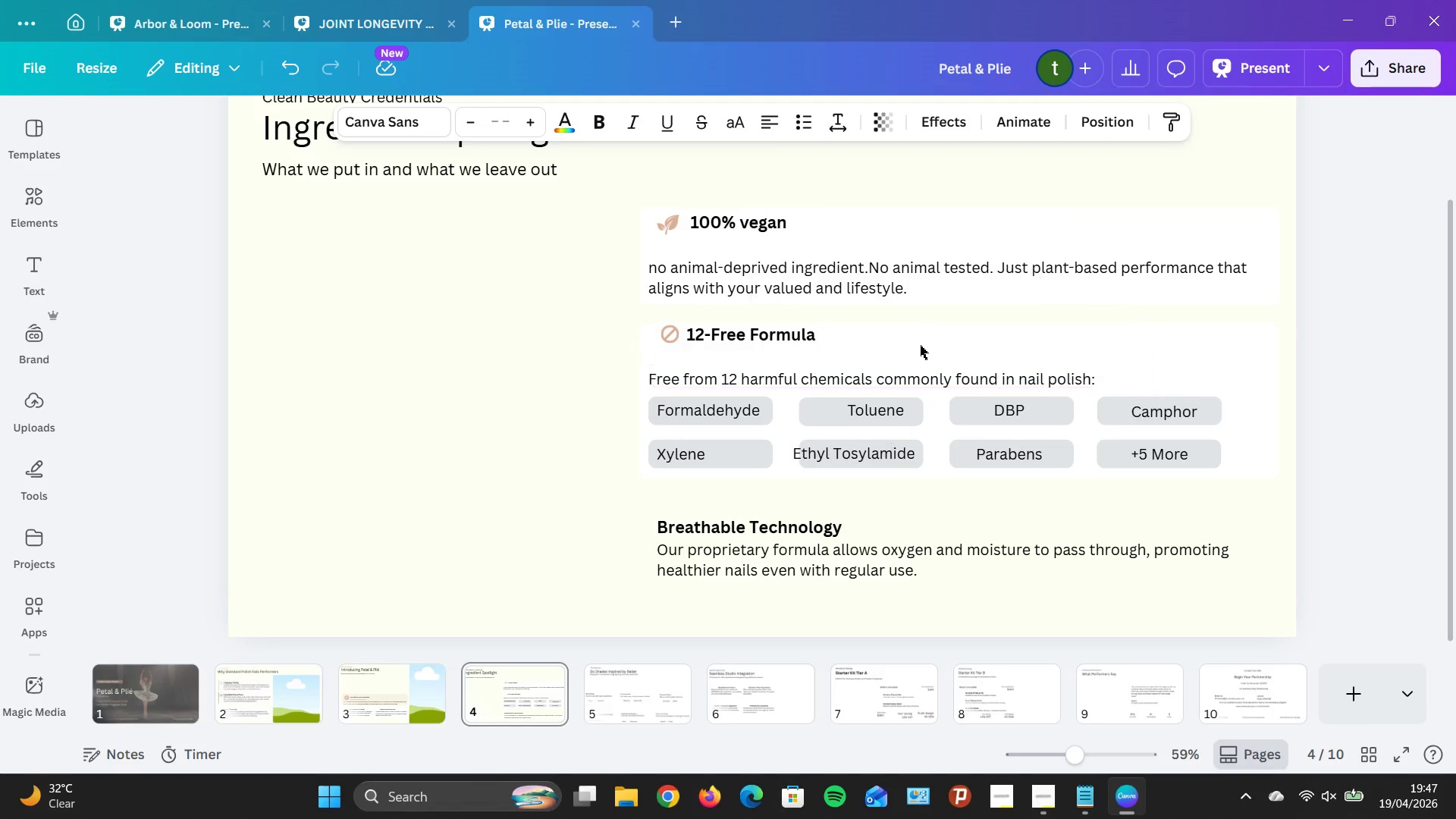 
key(ArrowUp)
 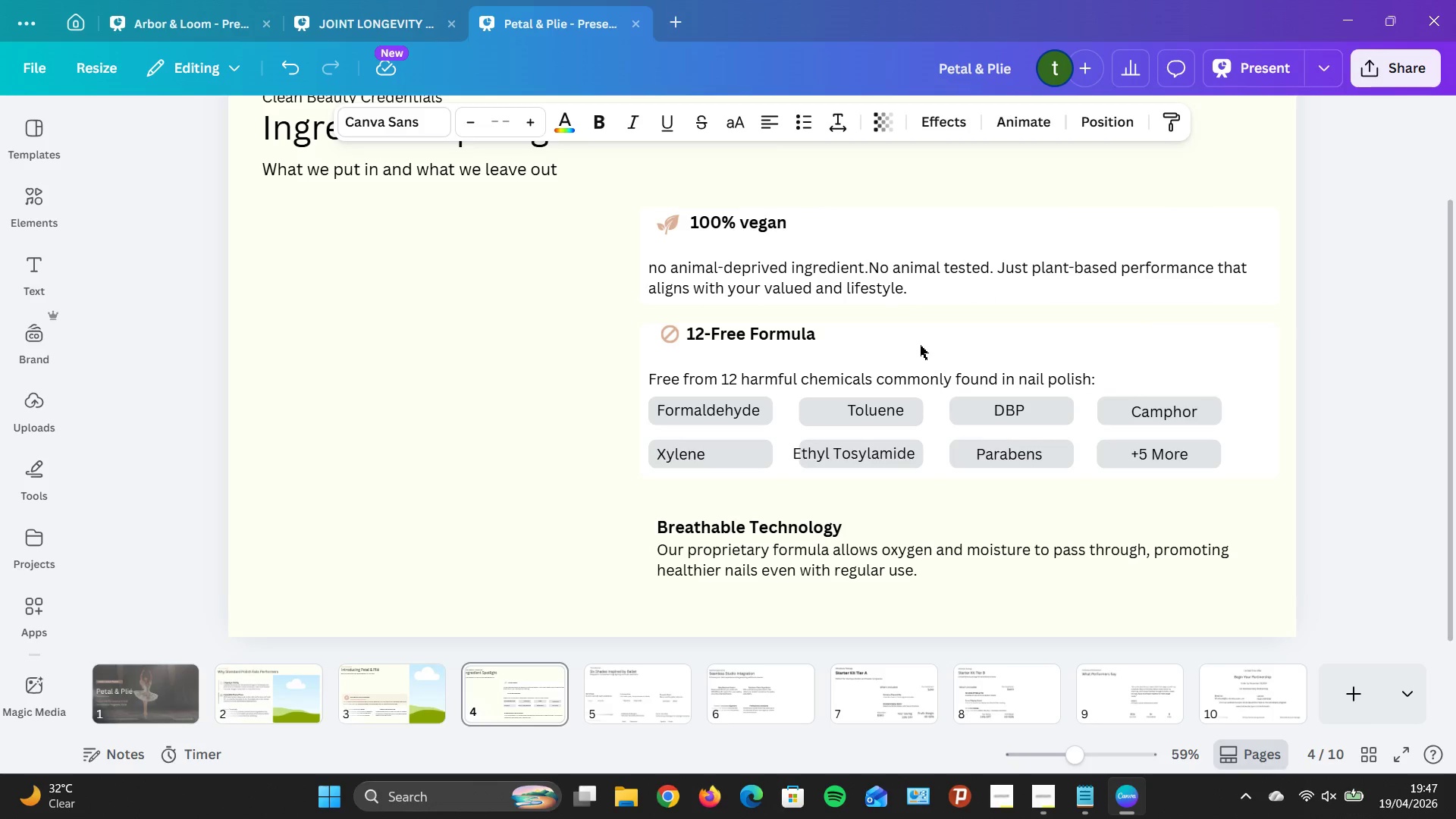 
key(ArrowUp)
 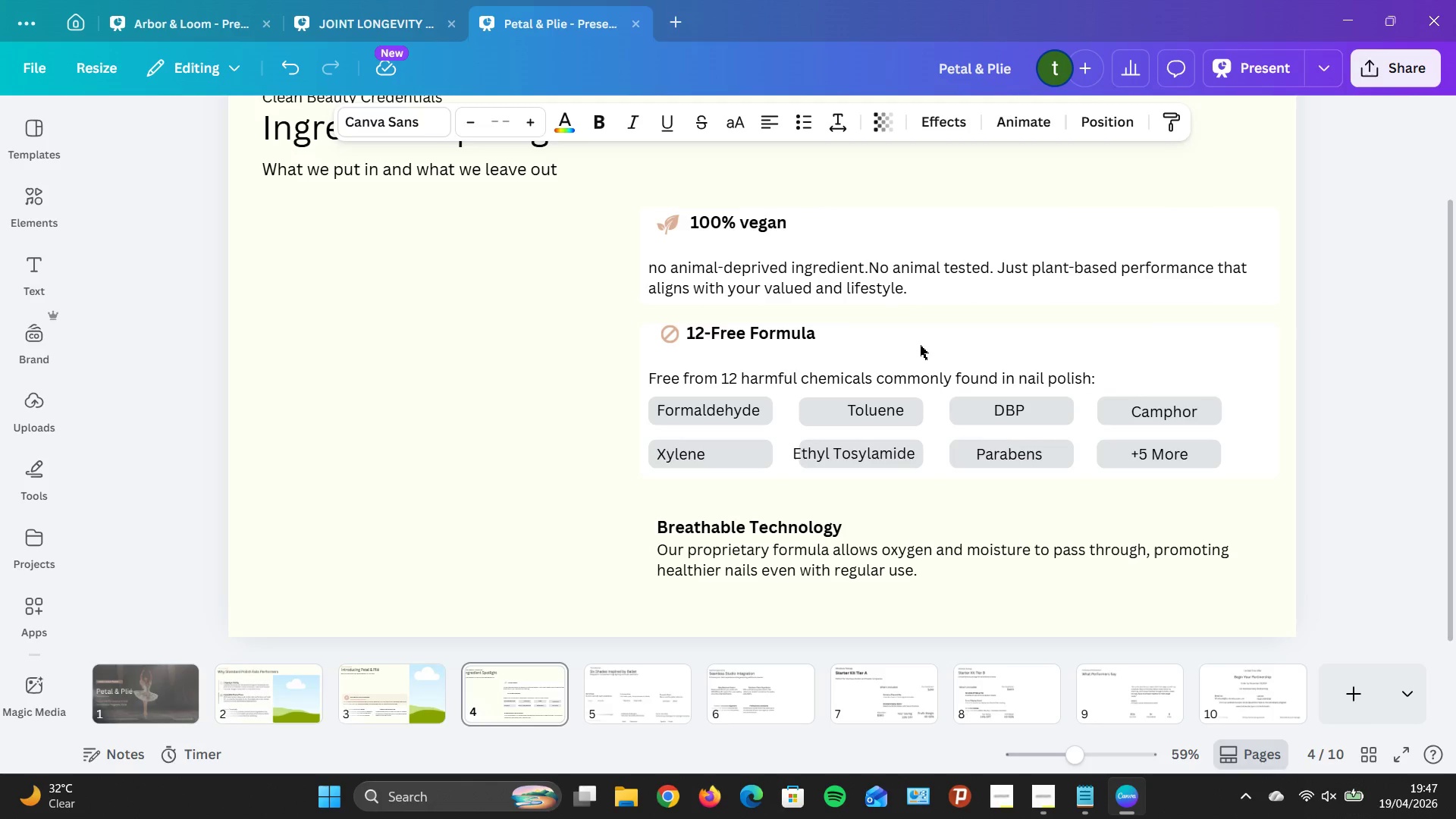 
key(ArrowUp)
 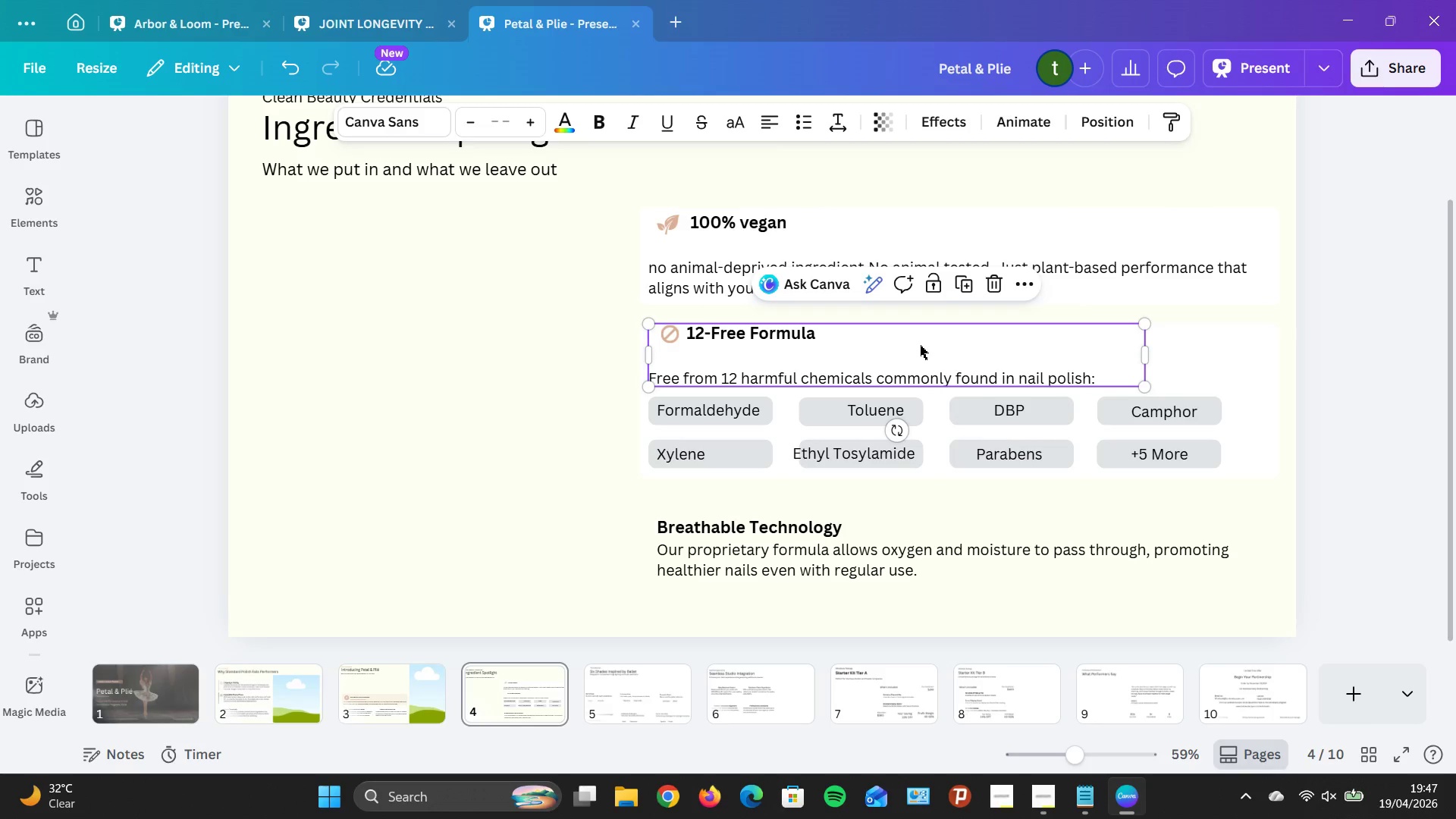 
key(ArrowDown)
 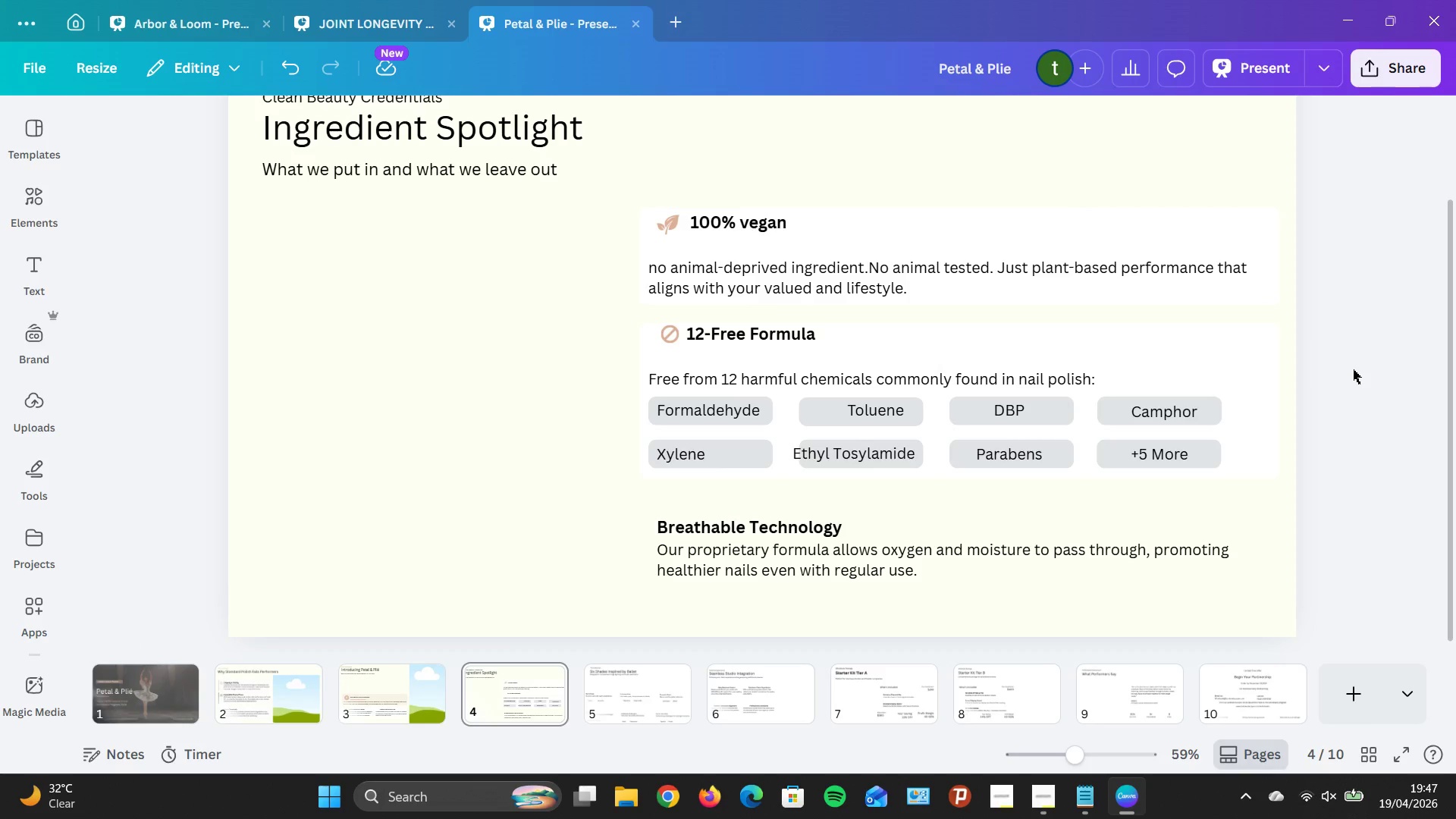 
wait(6.8)
 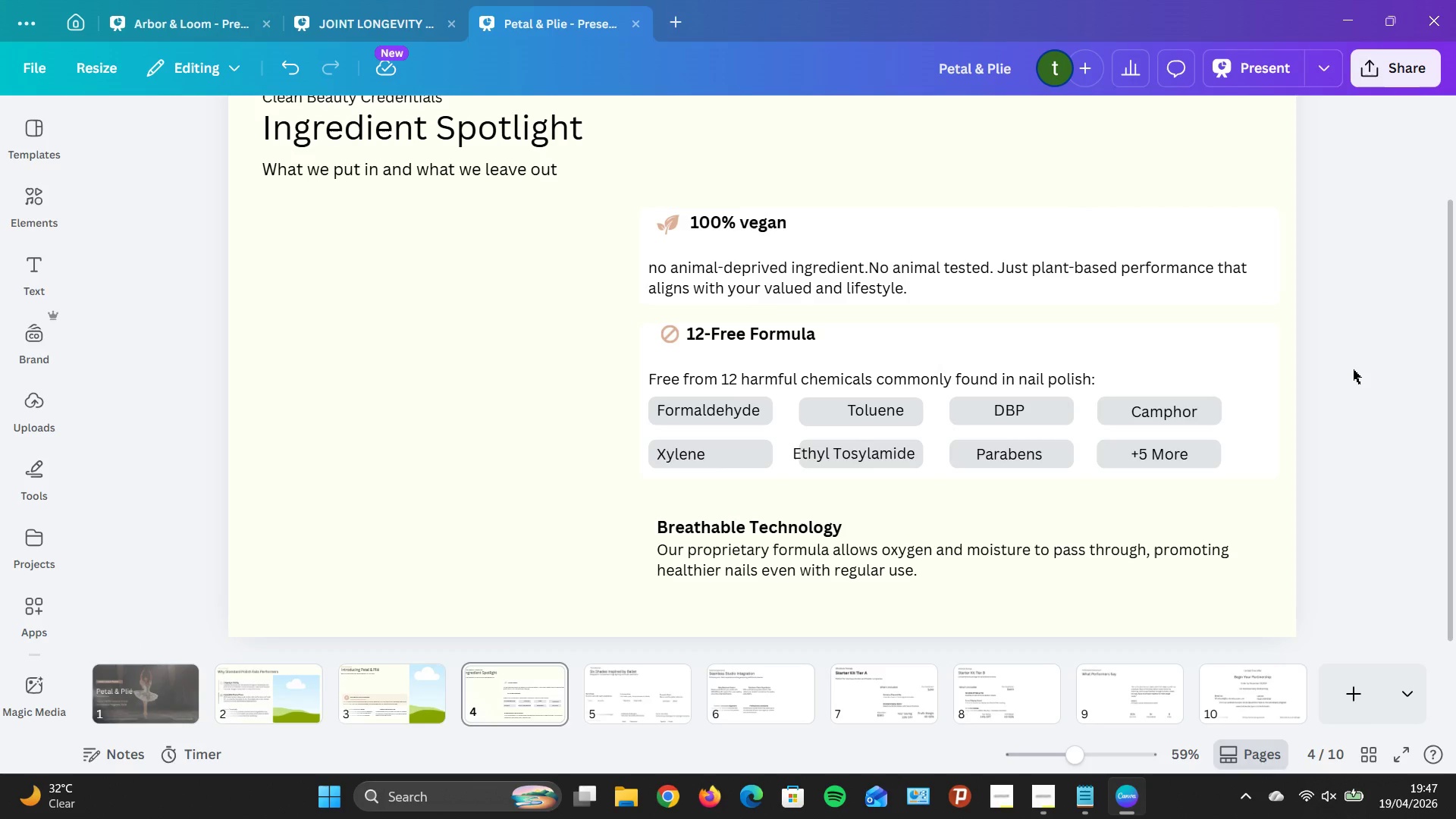 
scroll: coordinate [484, 519], scroll_direction: down, amount: 7.0
 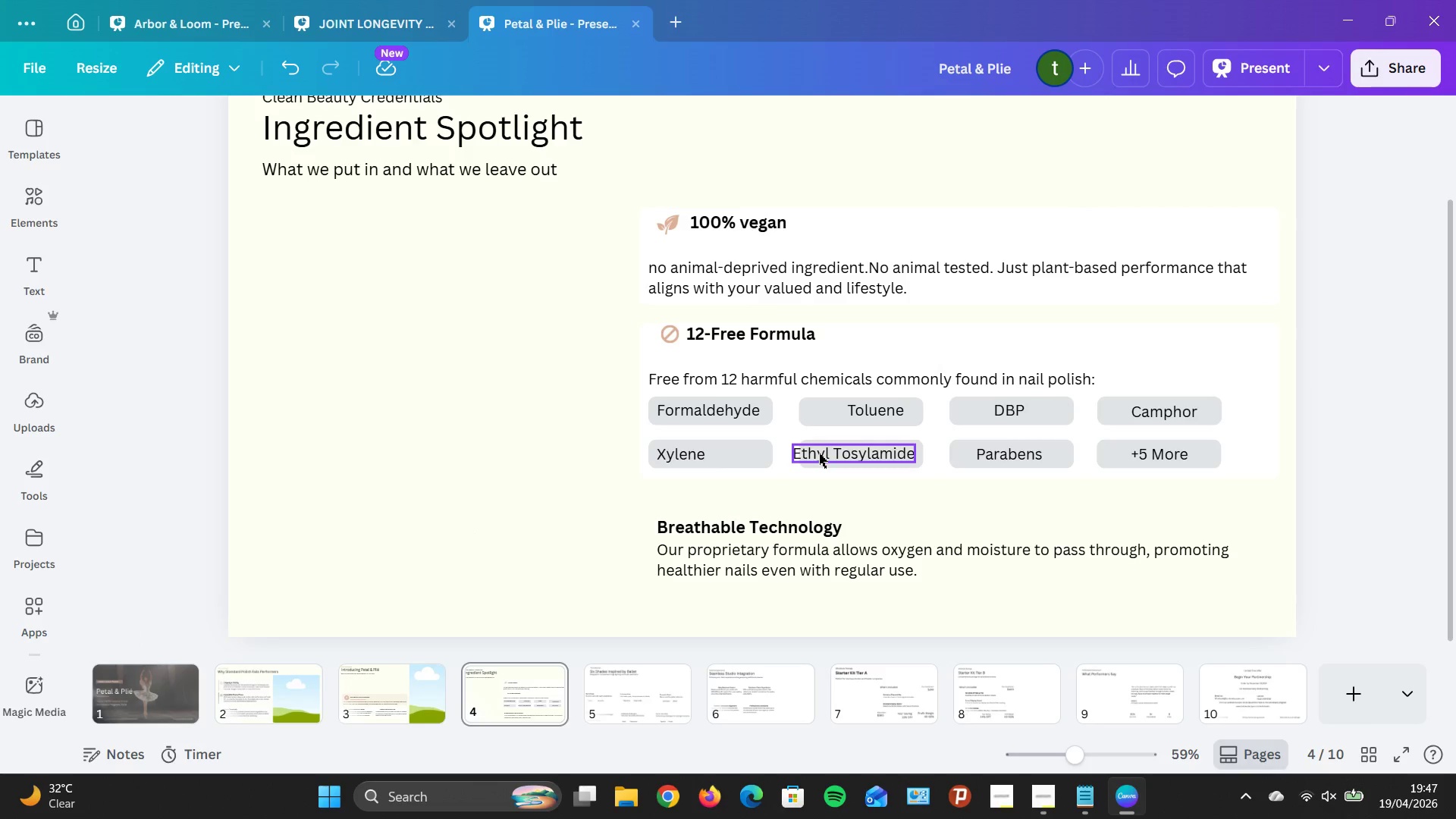 
left_click([819, 453])
 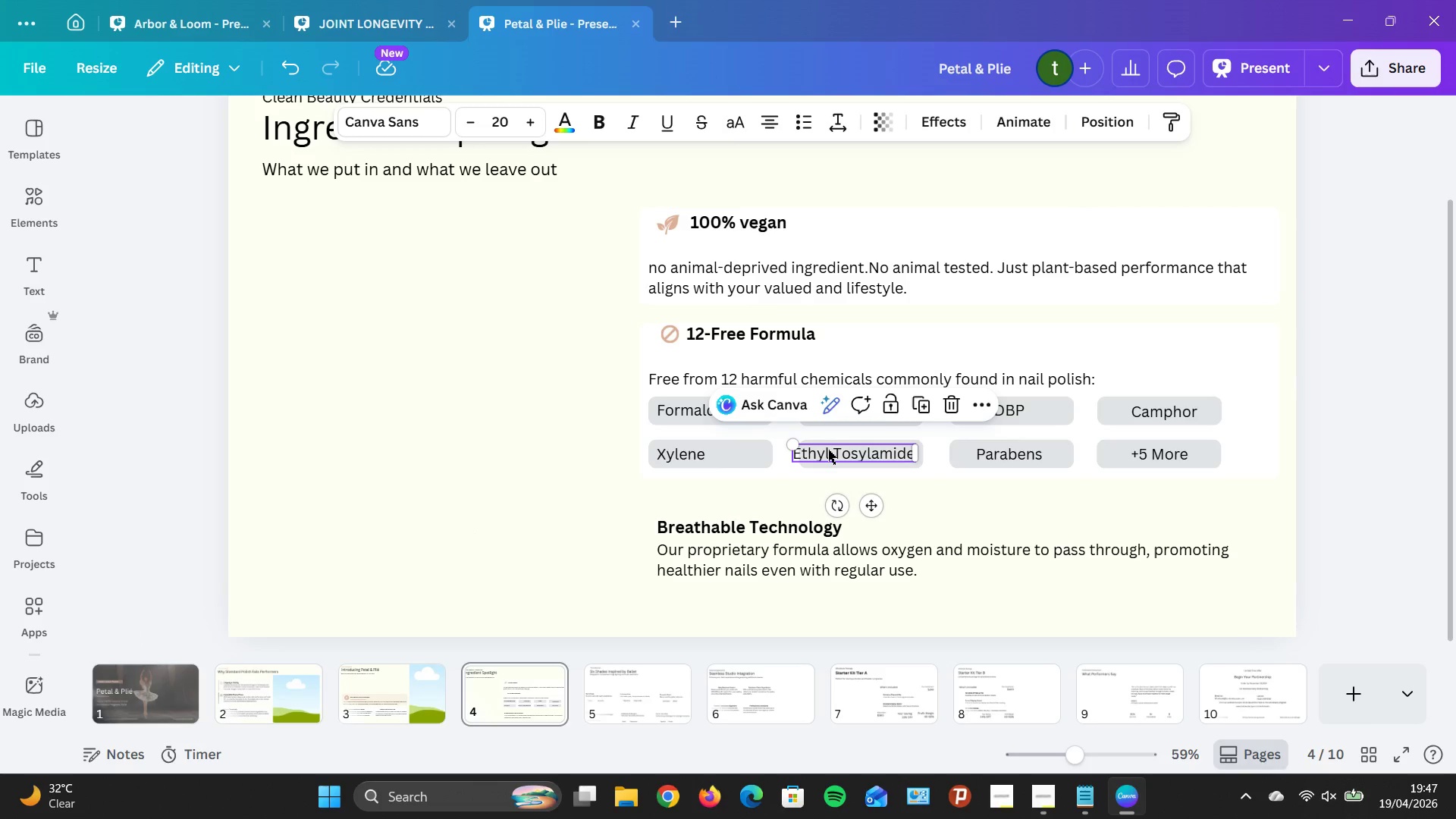 
hold_key(key=ArrowRight, duration=0.83)
 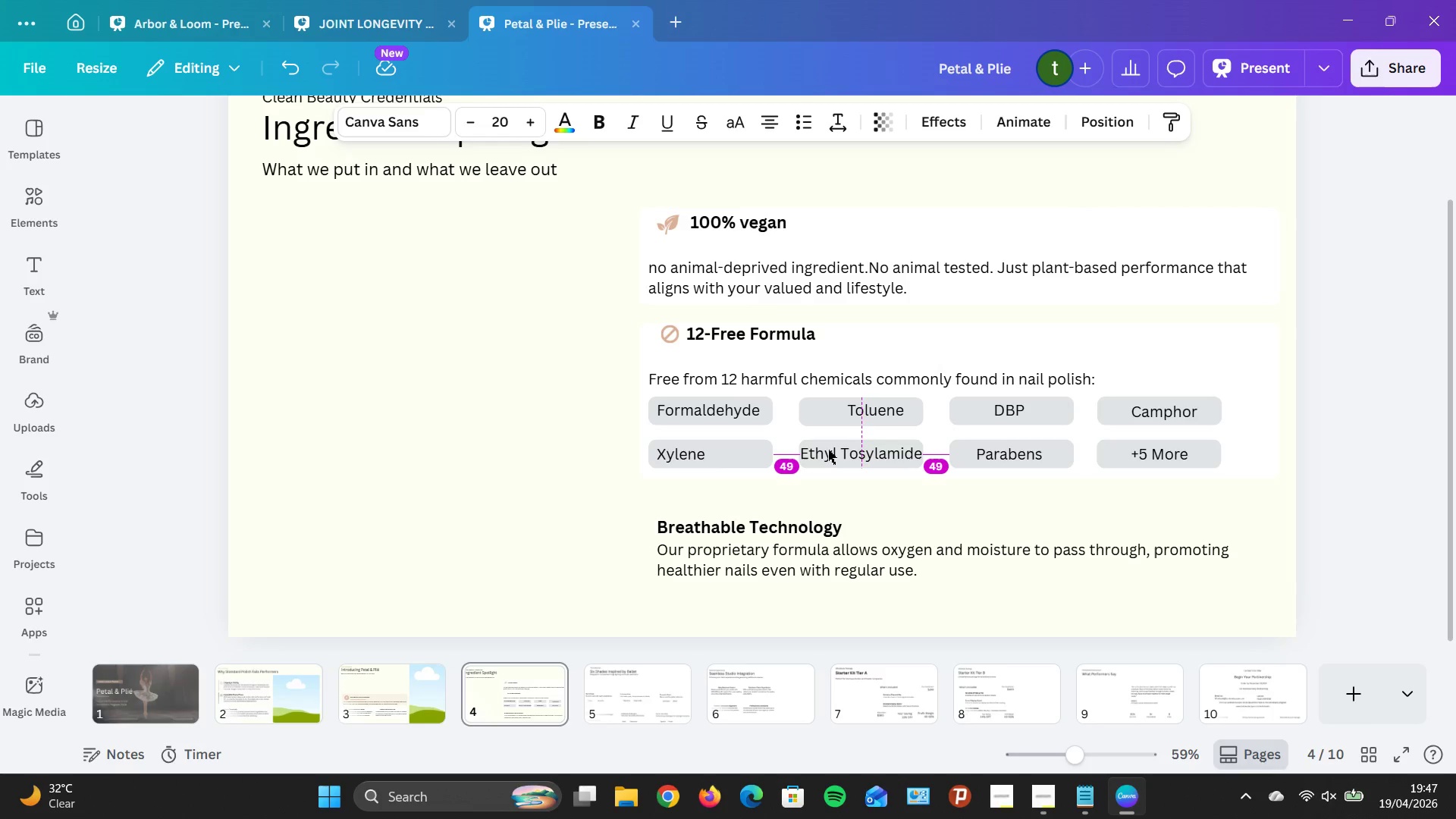 
key(ArrowRight)
 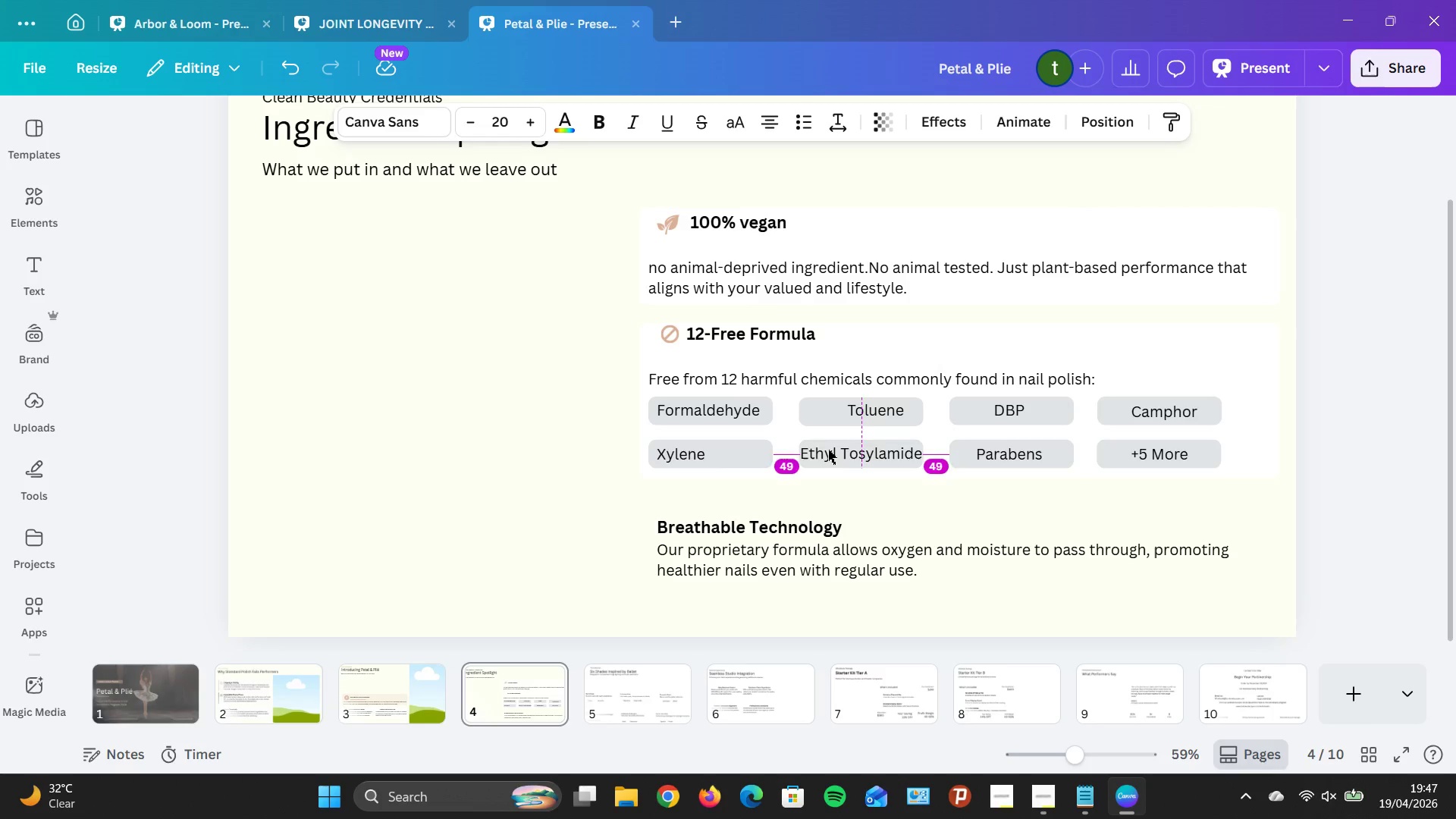 
key(ArrowRight)
 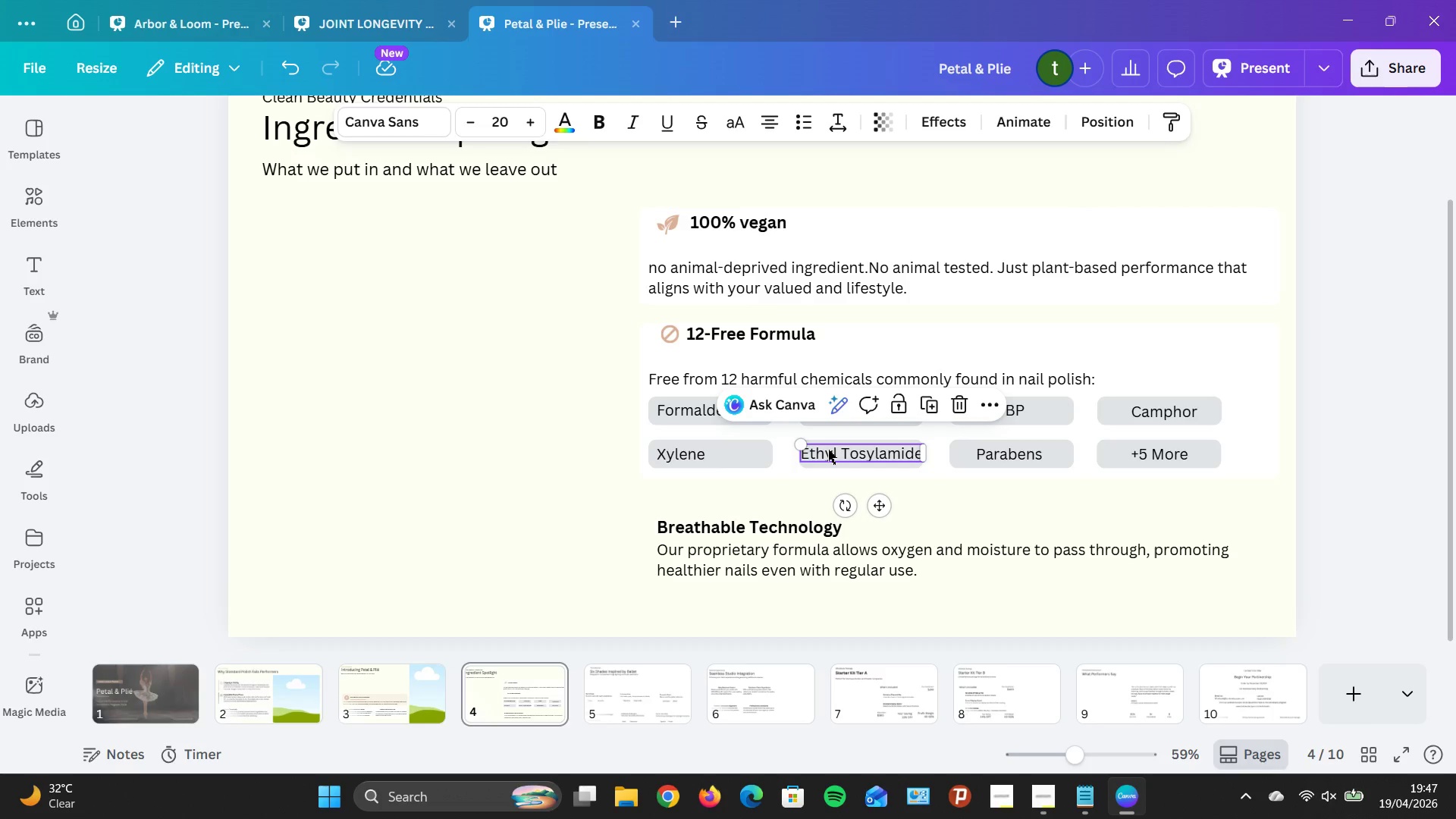 
key(ArrowRight)
 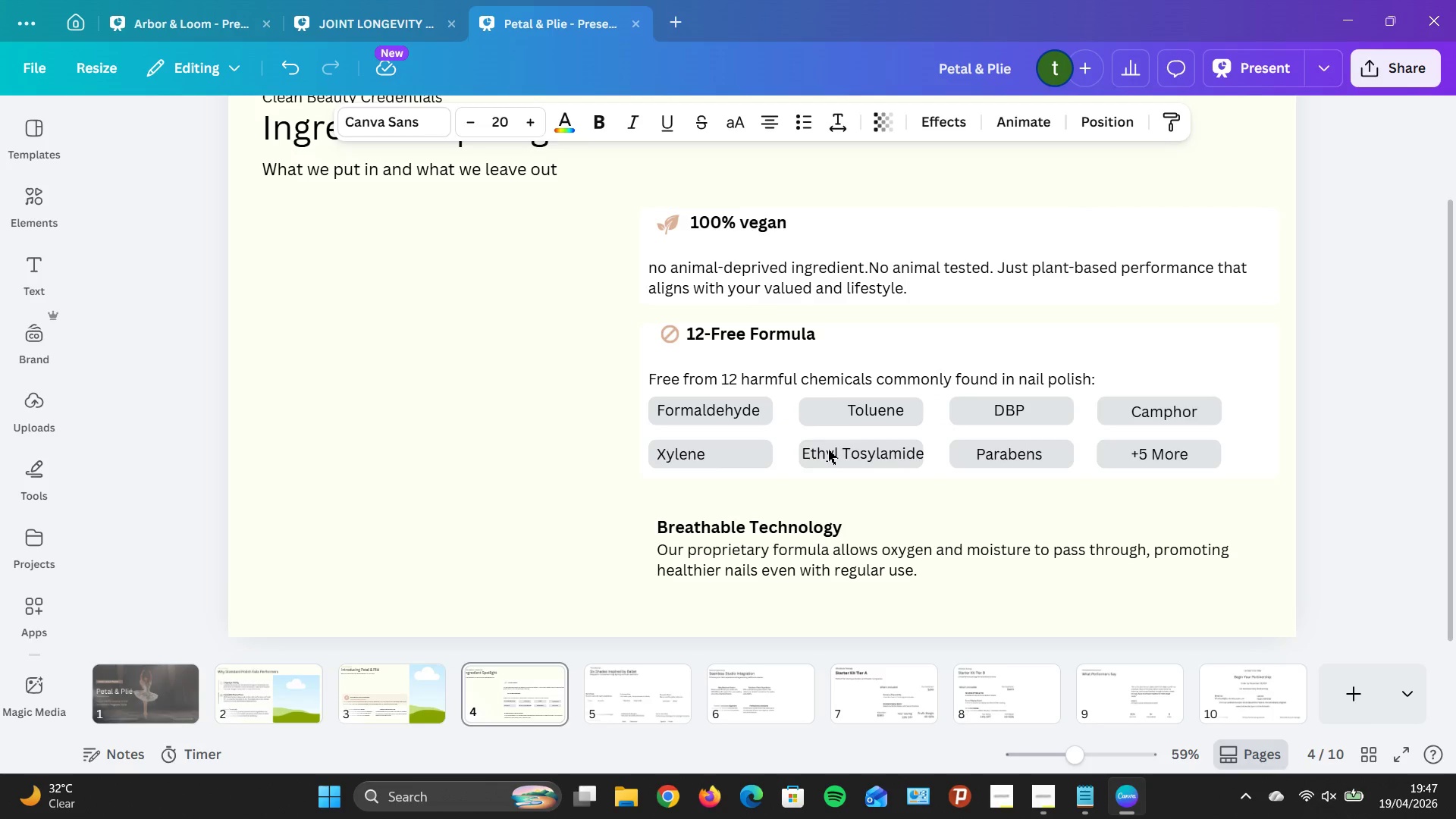 
key(ArrowRight)
 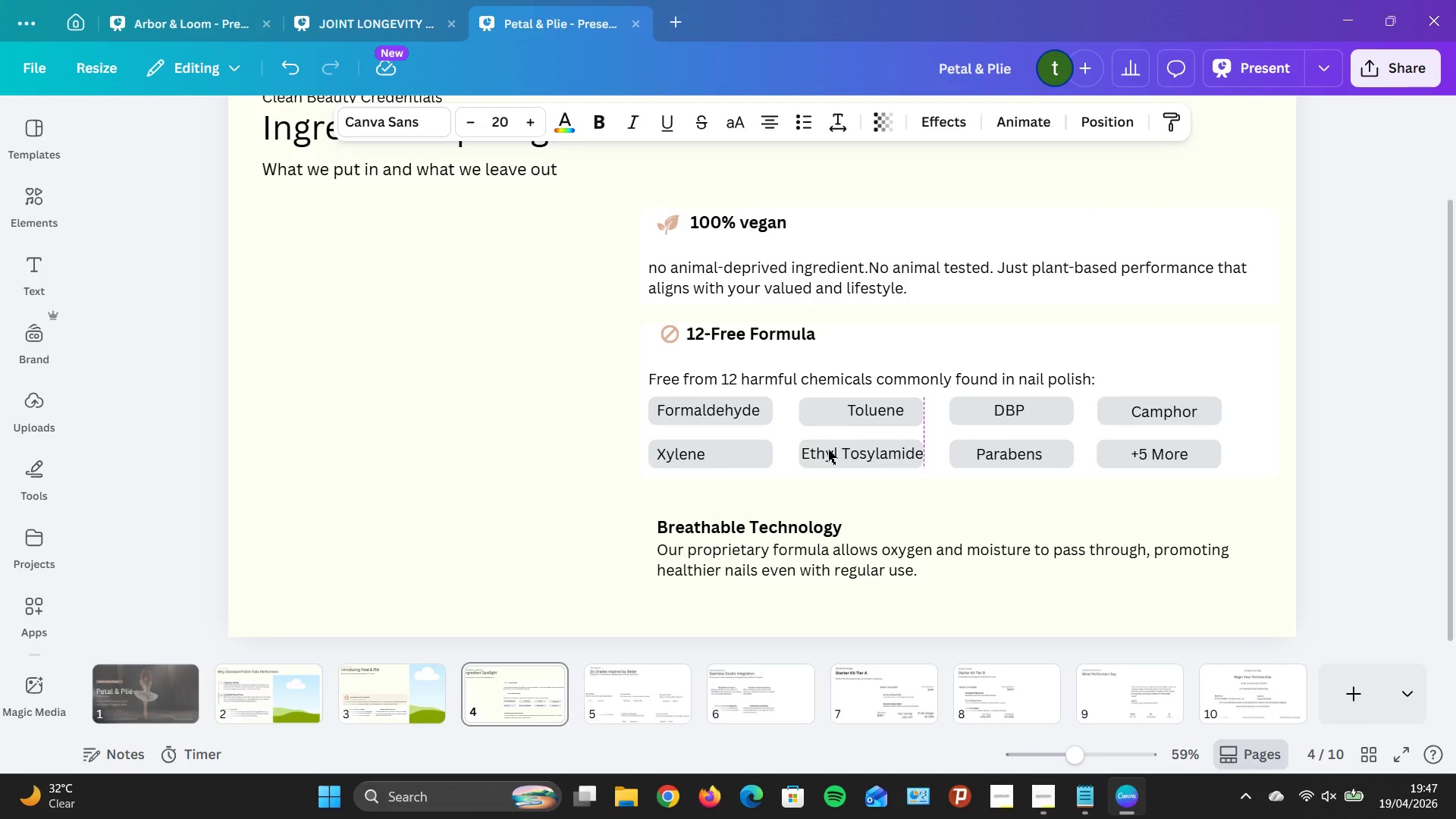 
key(ArrowLeft)
 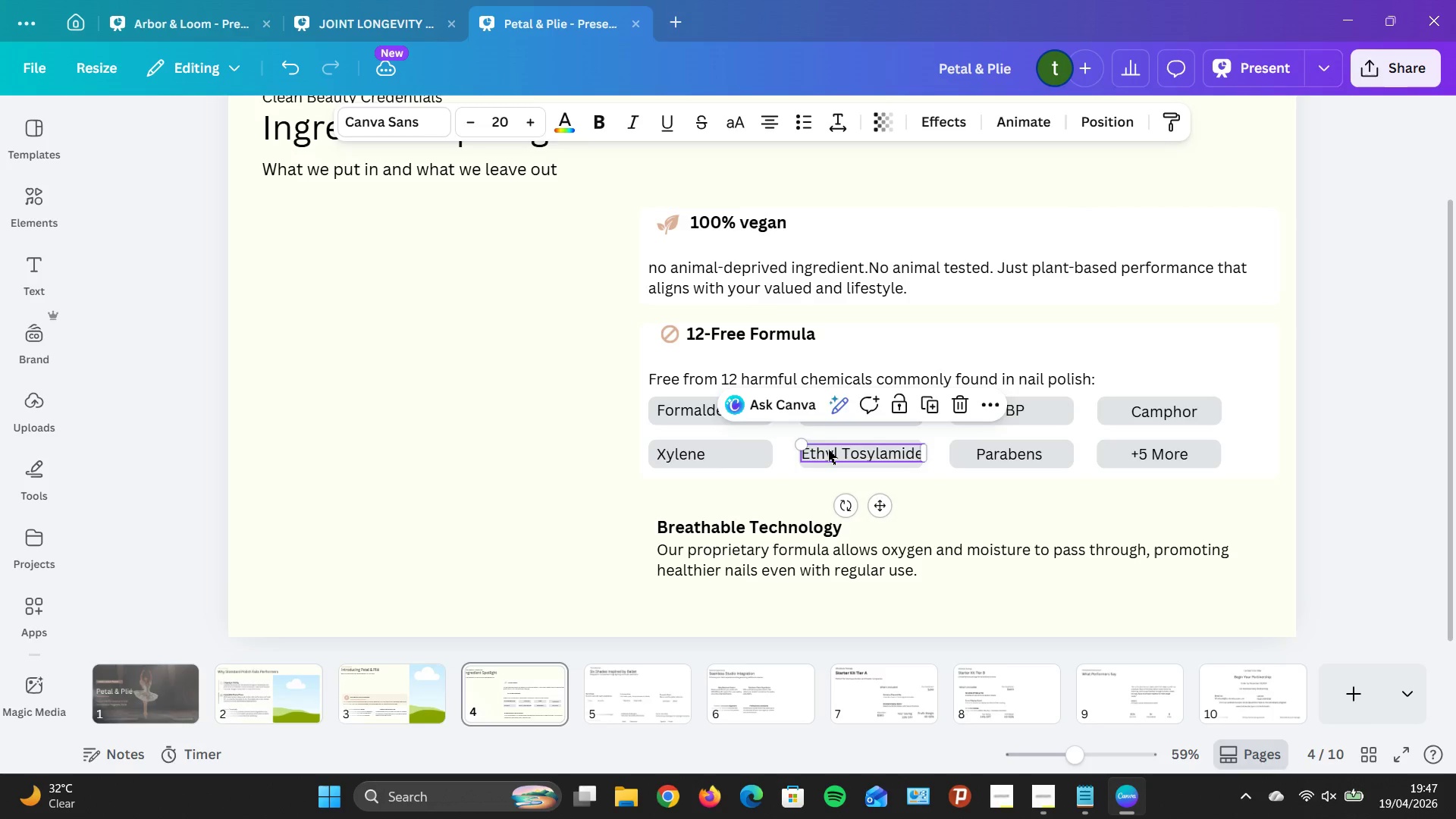 
key(ArrowRight)
 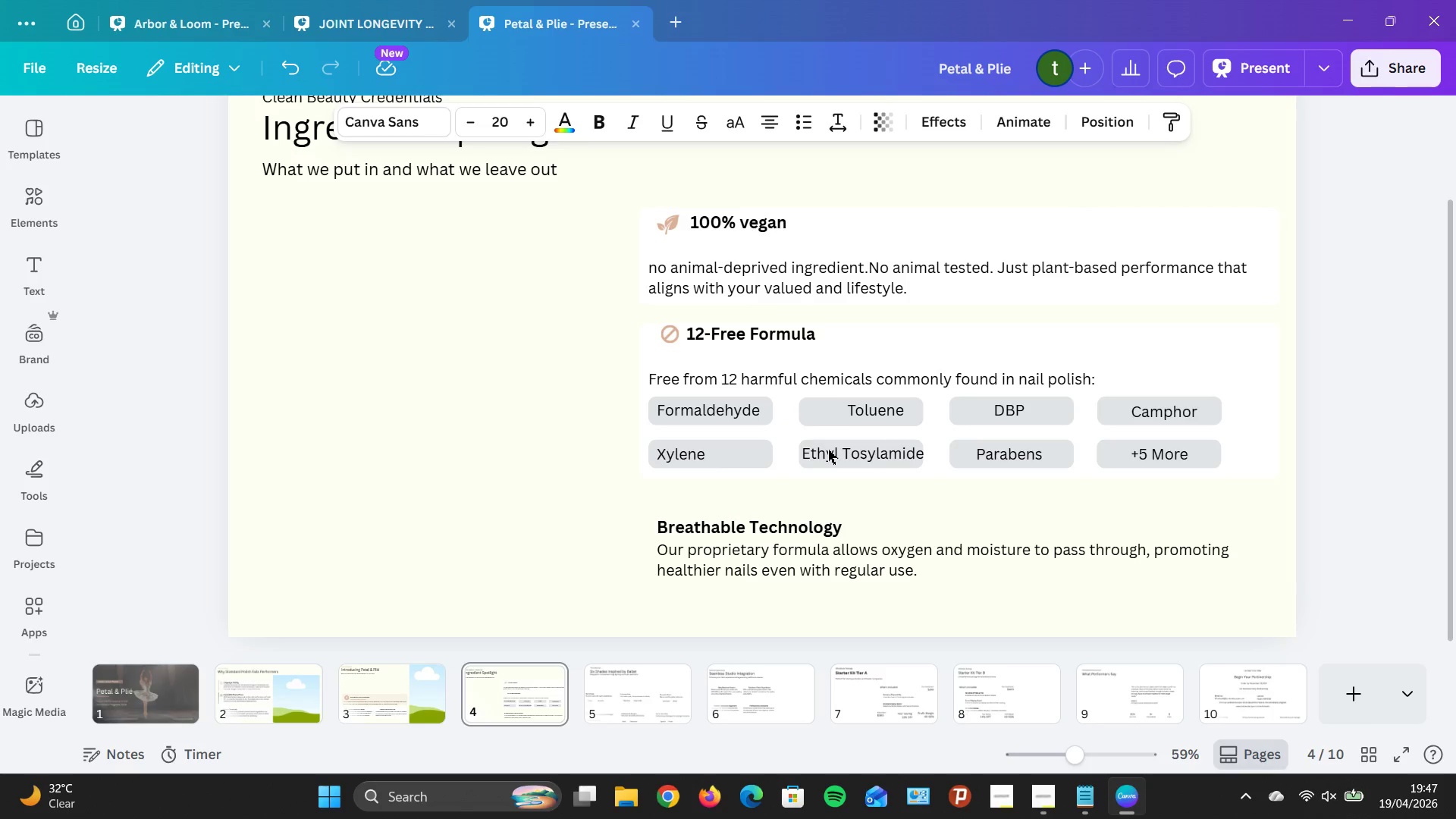 
key(ArrowLeft)
 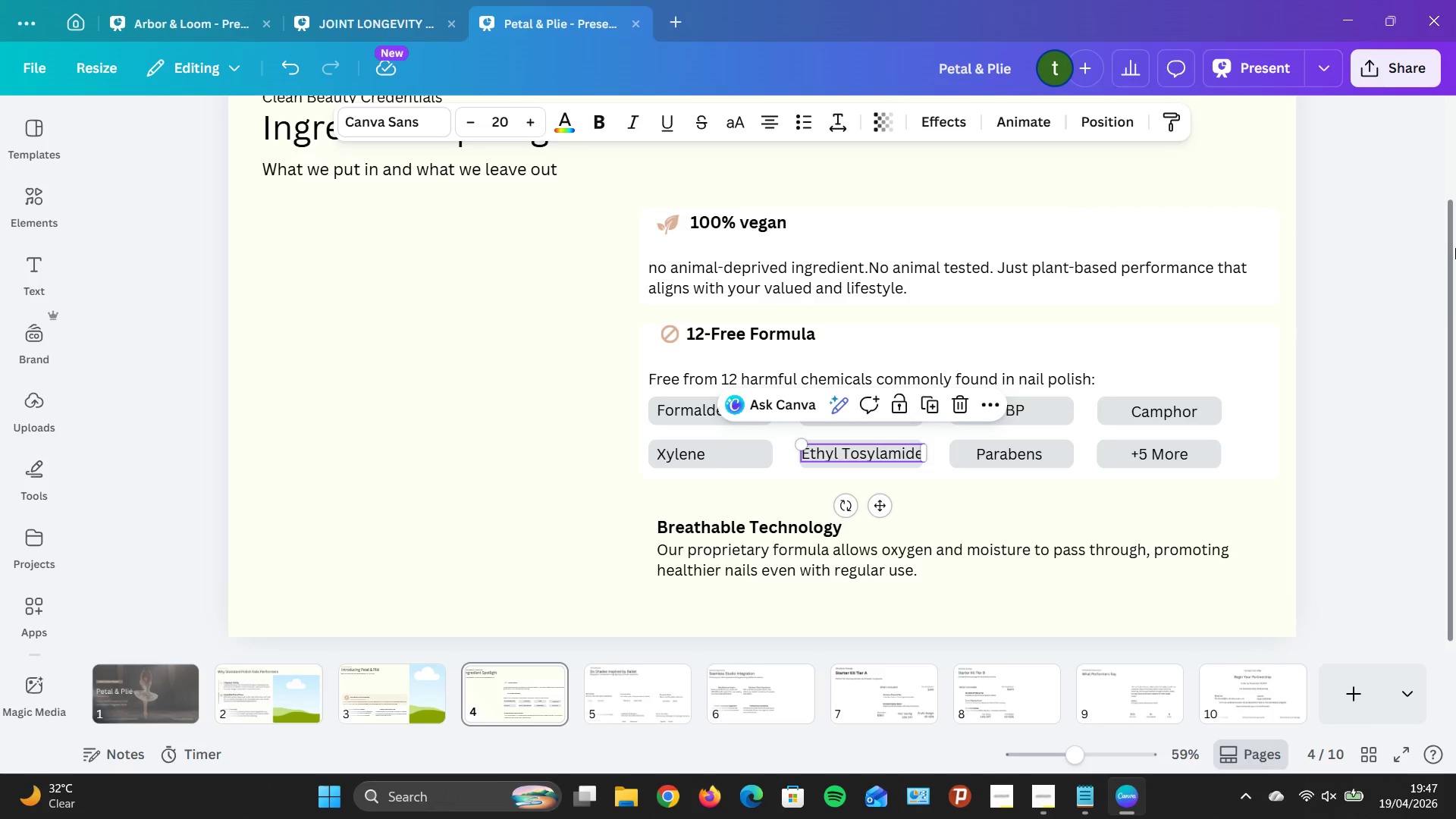 
left_click([1331, 397])
 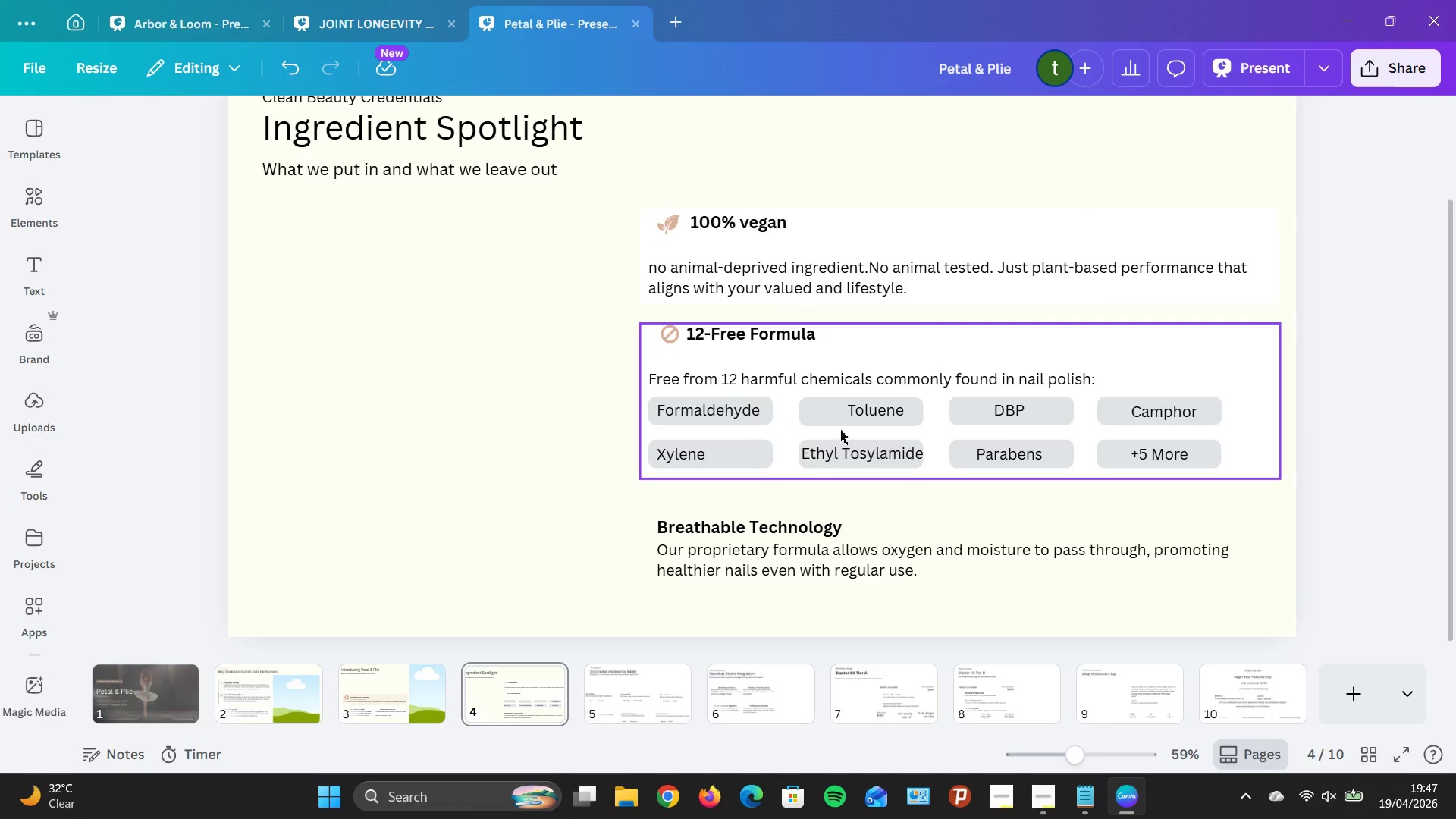 
left_click([1290, 452])
 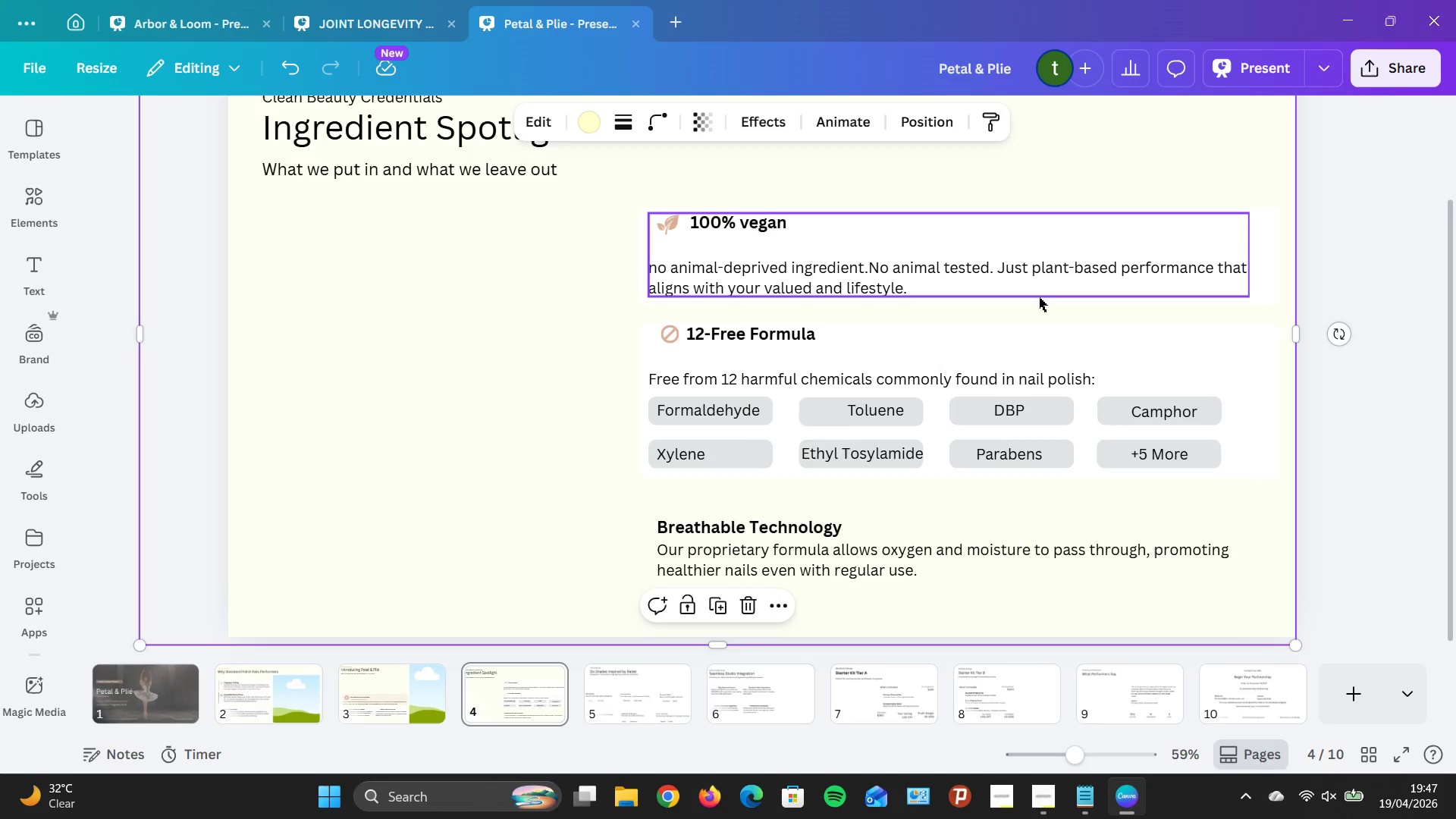 
wait(5.09)
 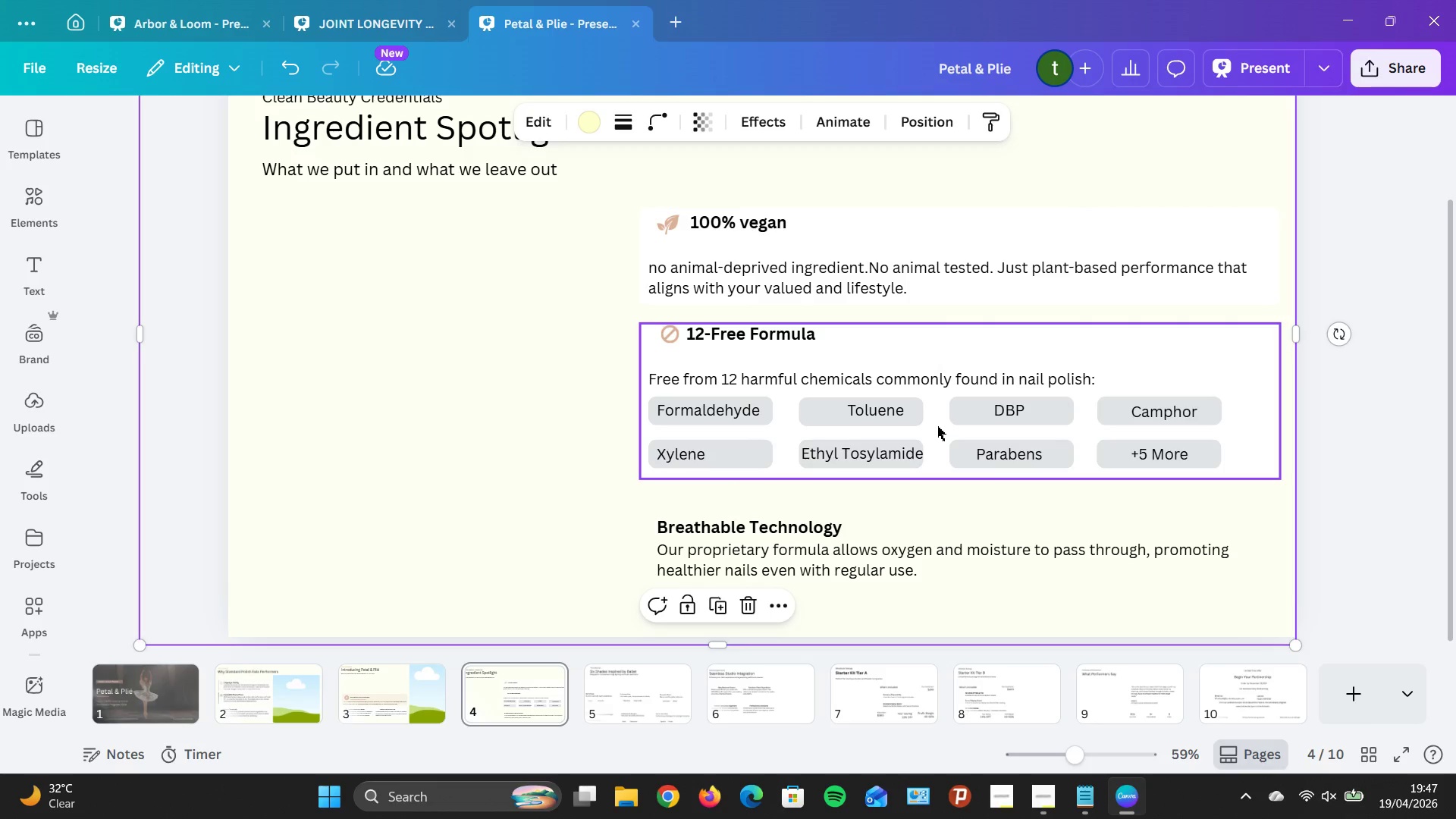 
scroll: coordinate [1362, 322], scroll_direction: down, amount: 2.0
 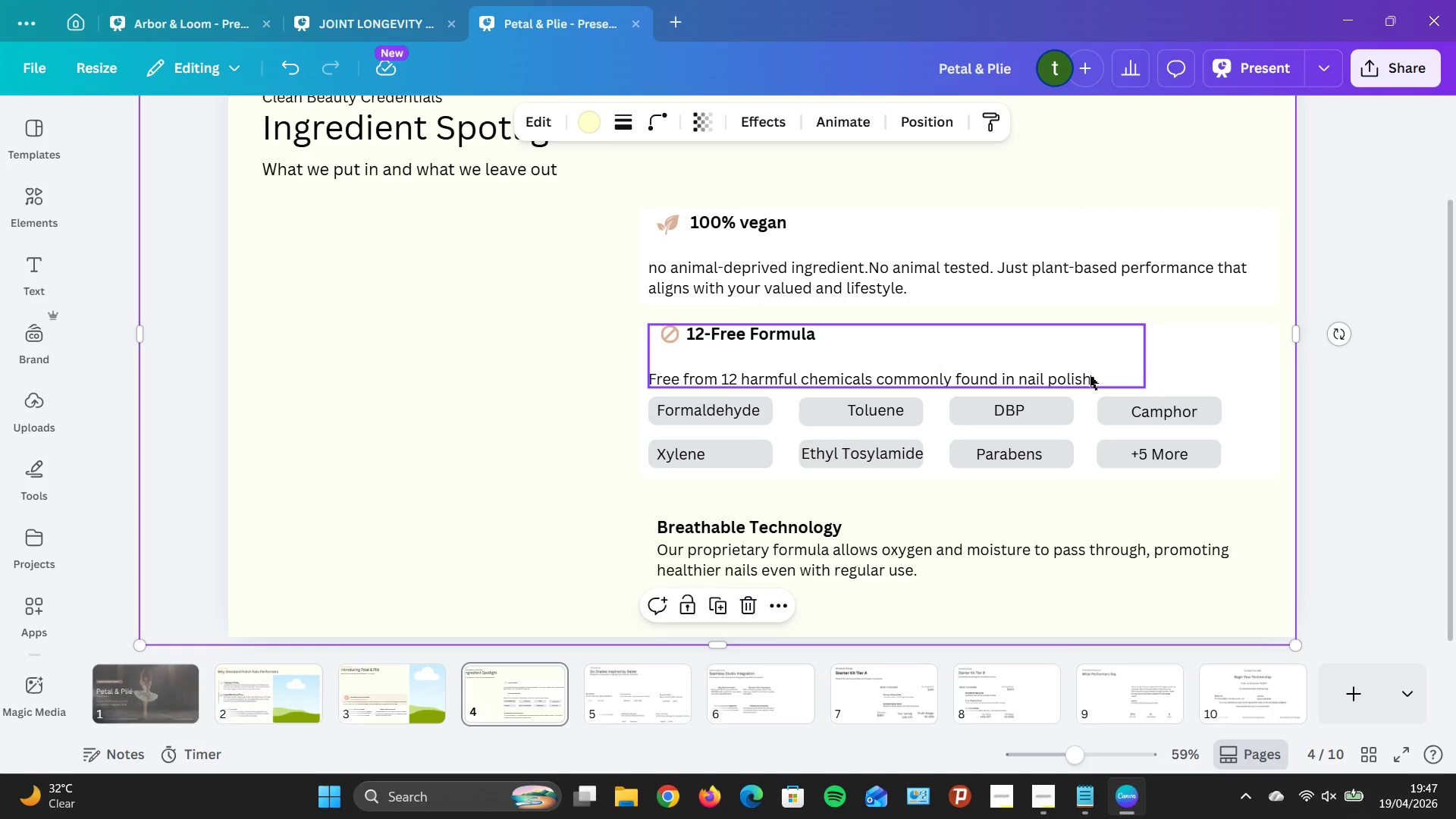 
wait(5.13)
 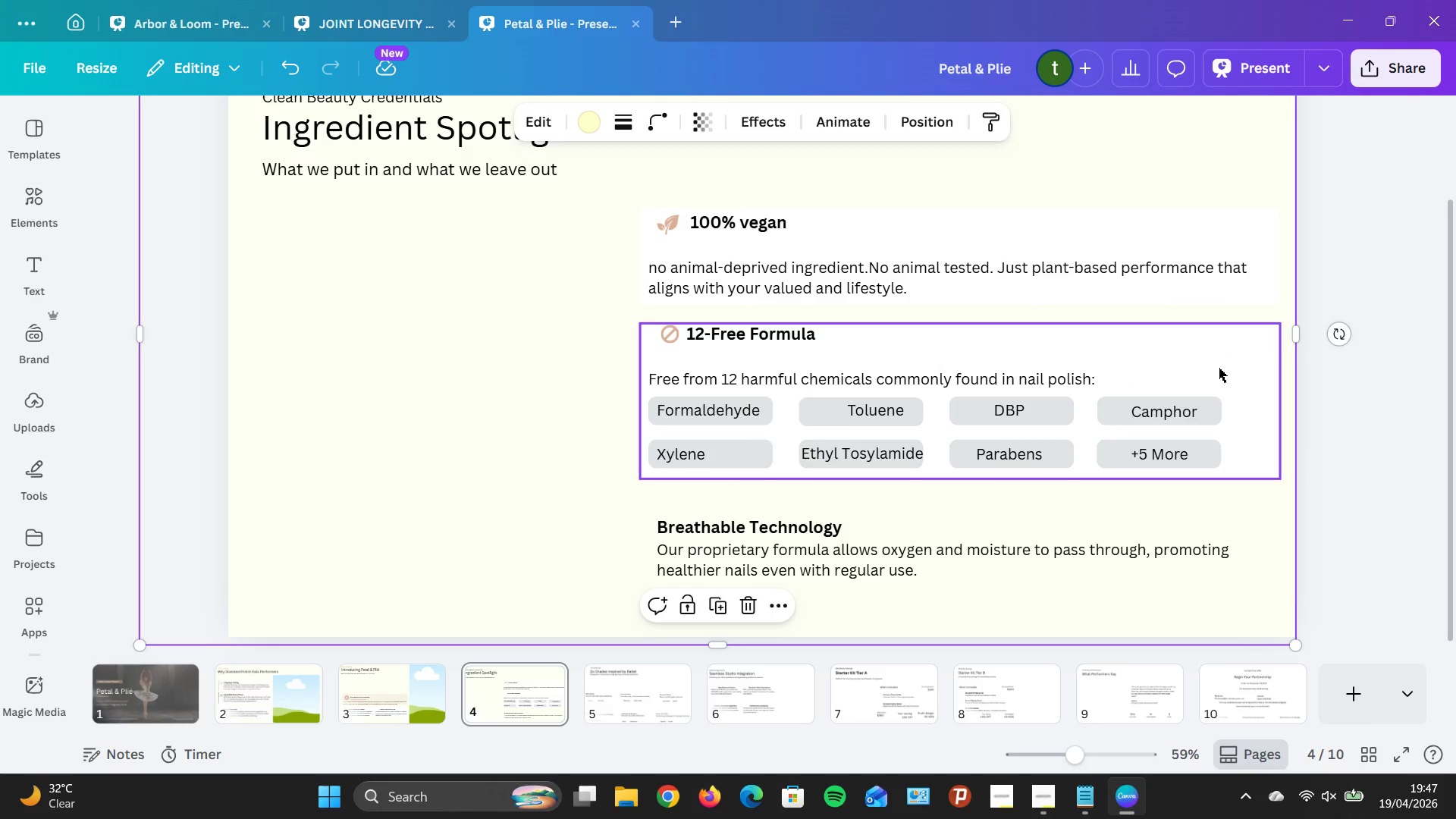 
left_click([1257, 497])
 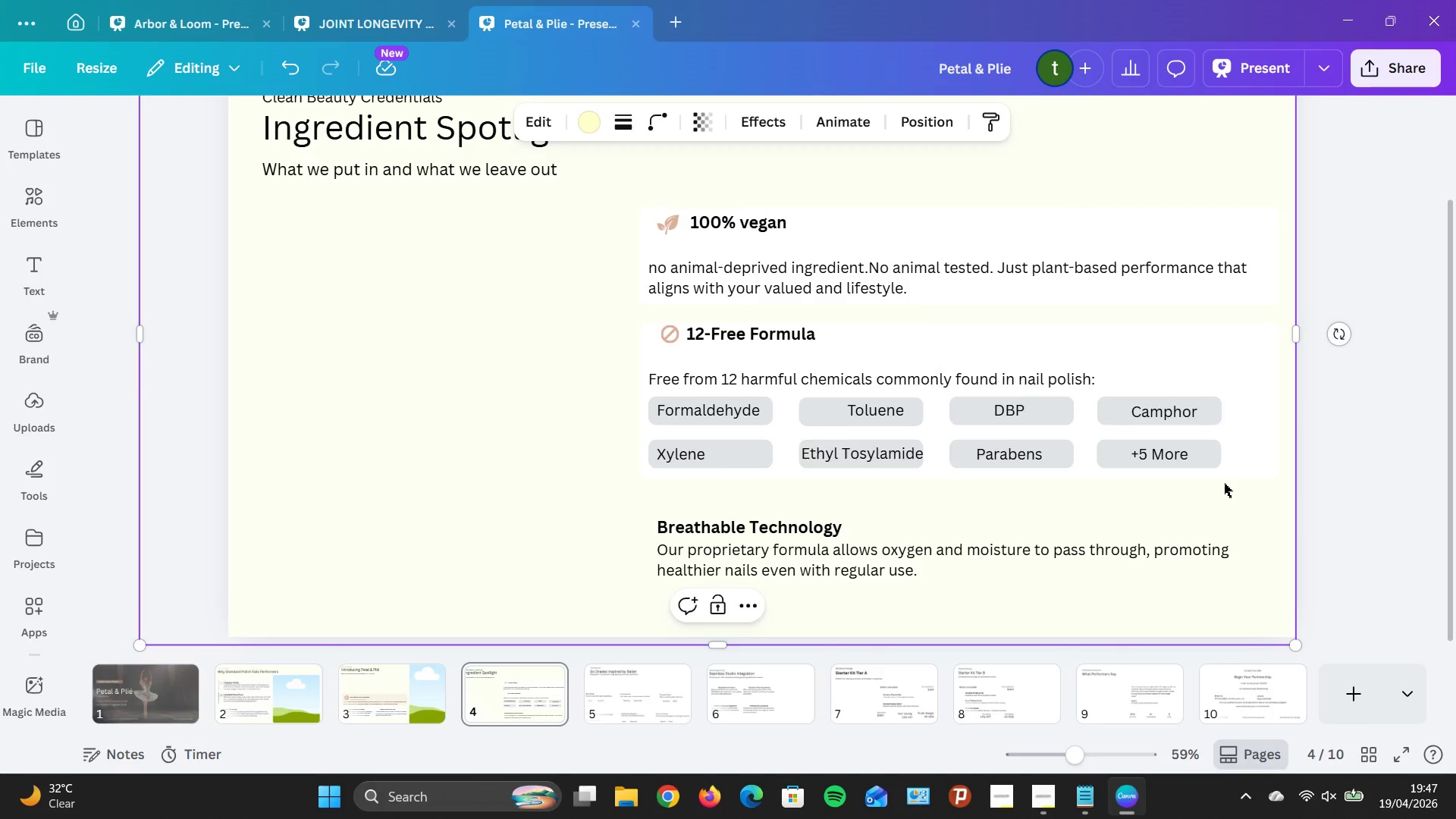 
left_click_drag(start_coordinate=[1224, 483], to_coordinate=[432, 431])
 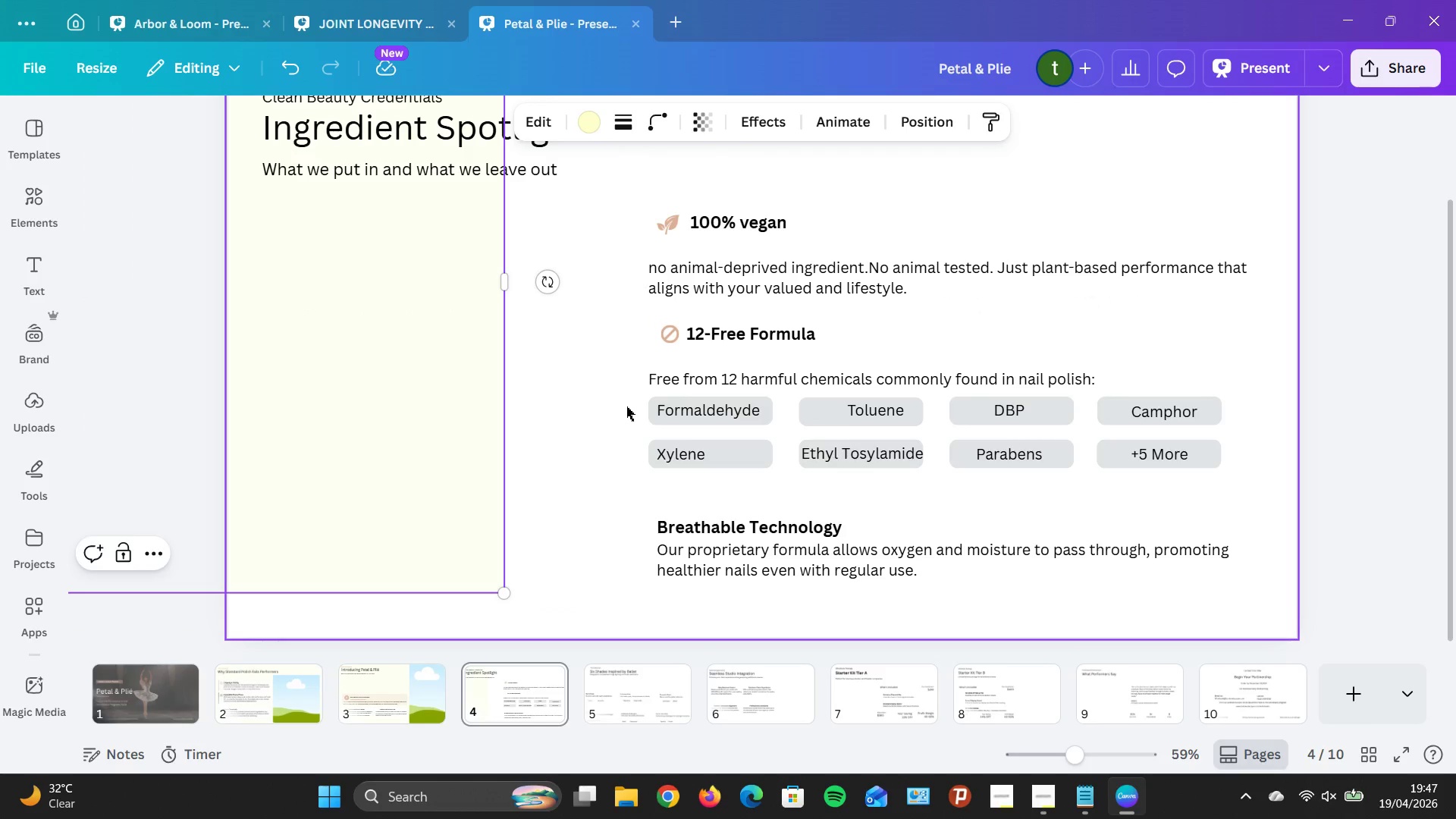 
left_click_drag(start_coordinate=[626, 406], to_coordinate=[1176, 479])
 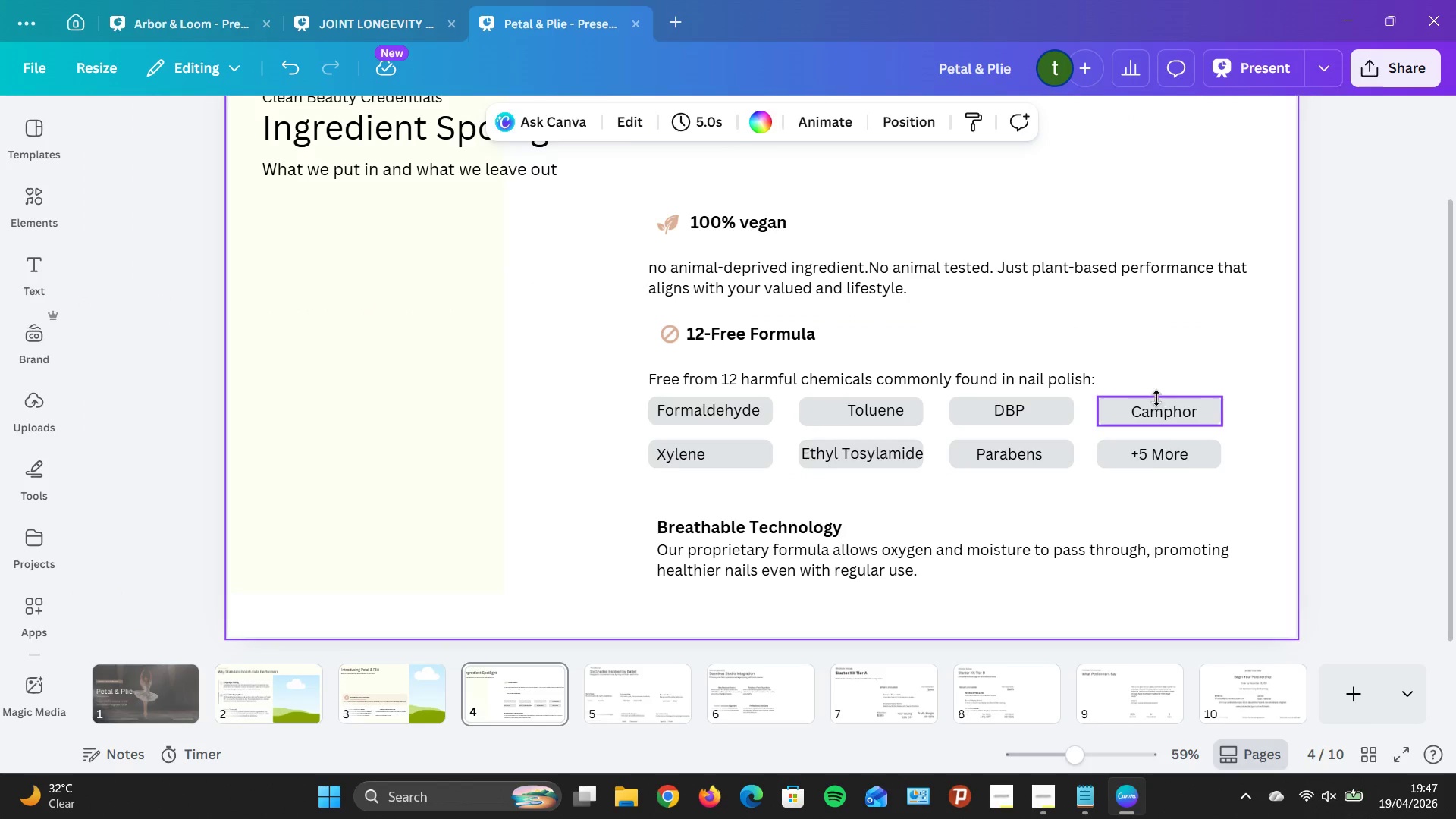 
left_click([1149, 406])
 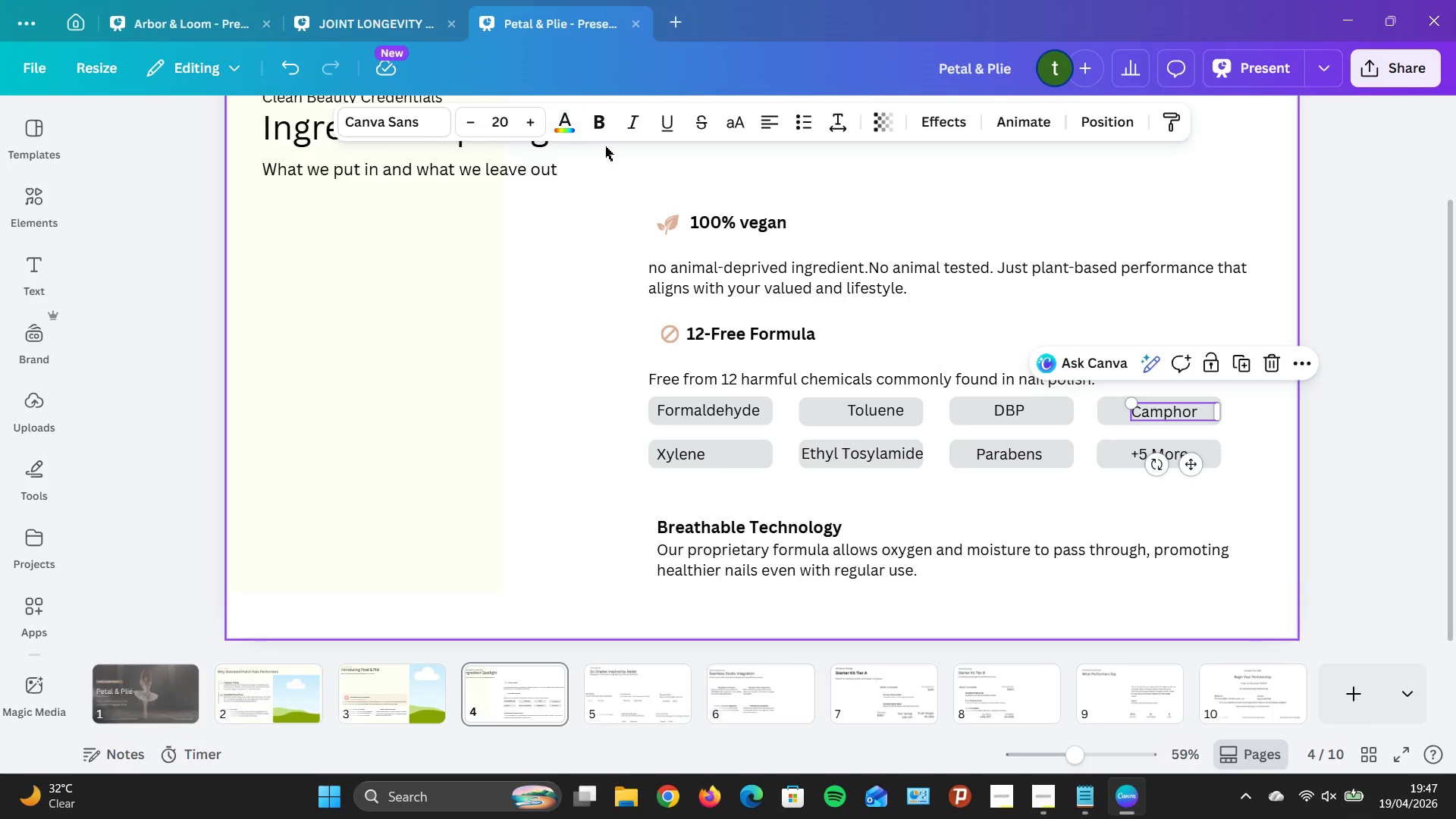 
left_click([593, 115])
 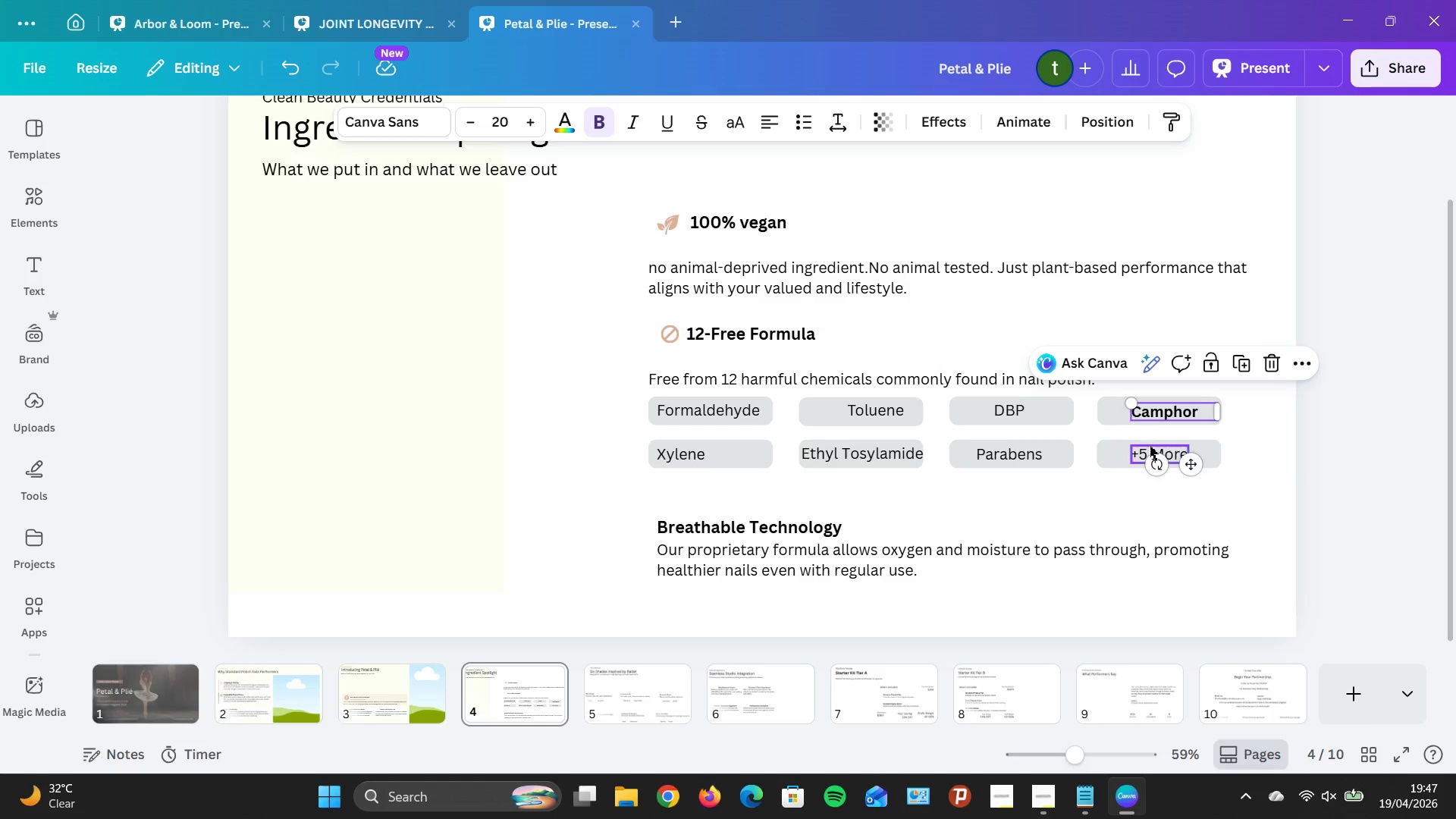 
left_click([1152, 448])
 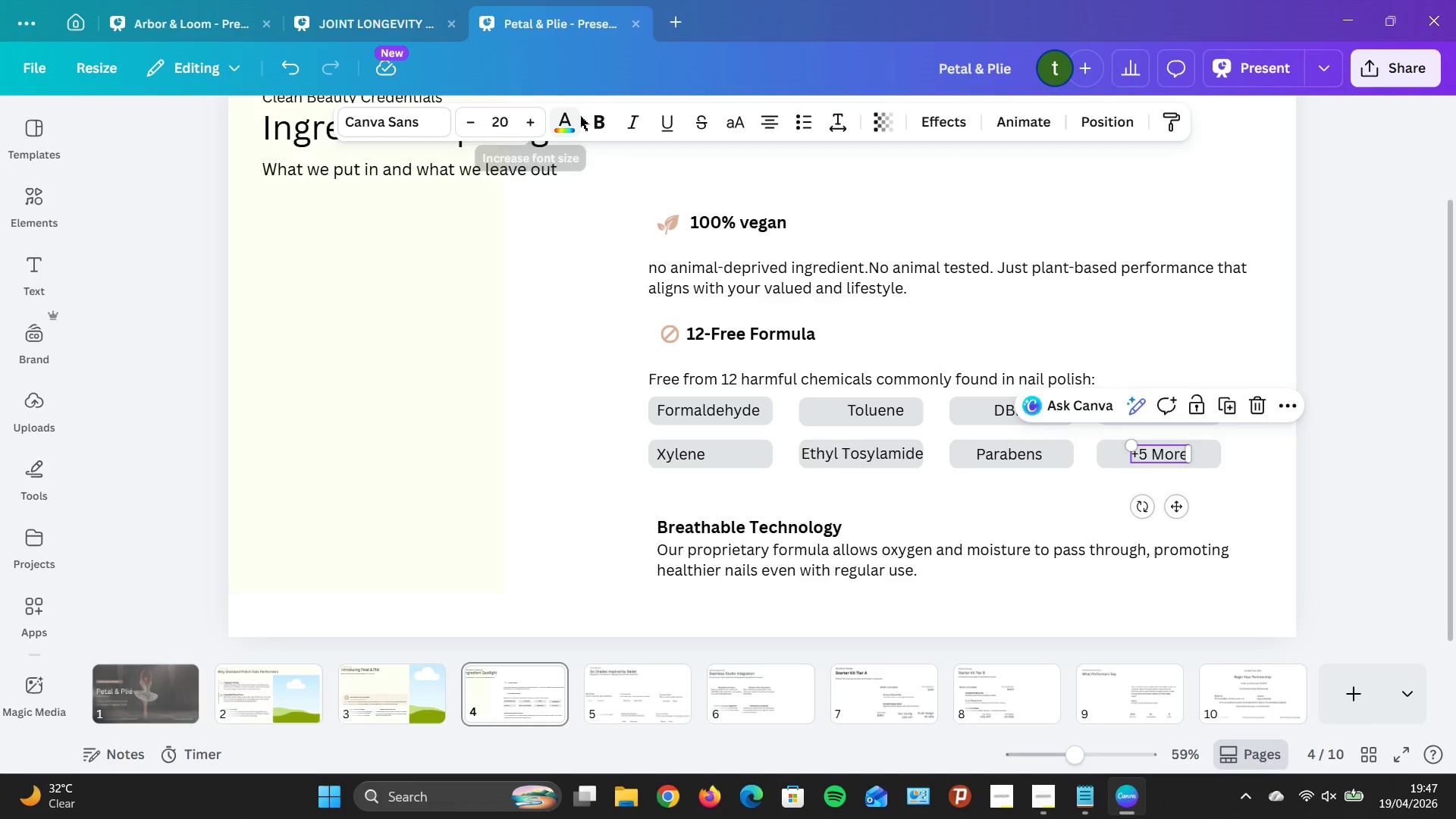 
left_click([588, 118])
 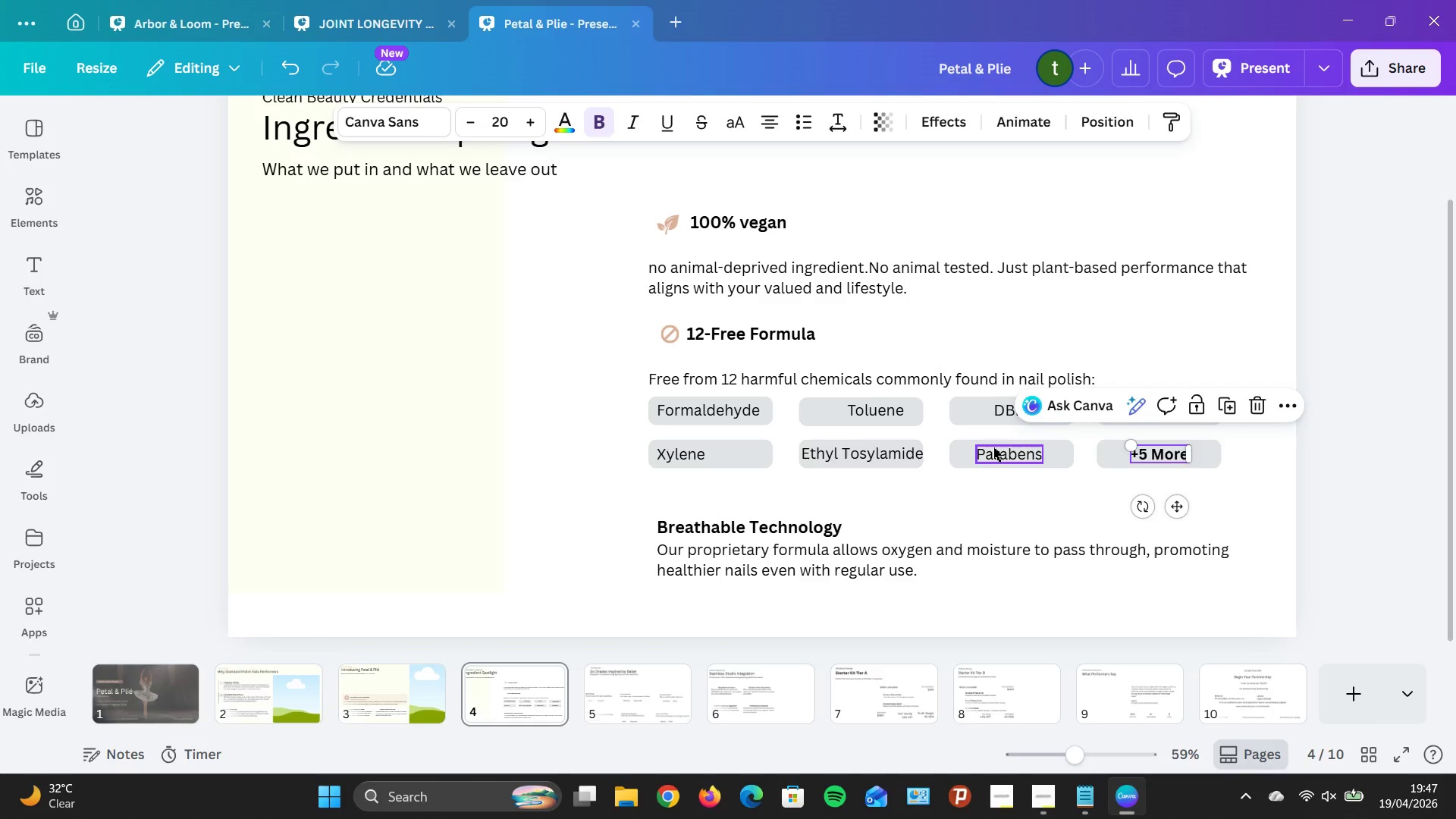 
left_click([996, 448])
 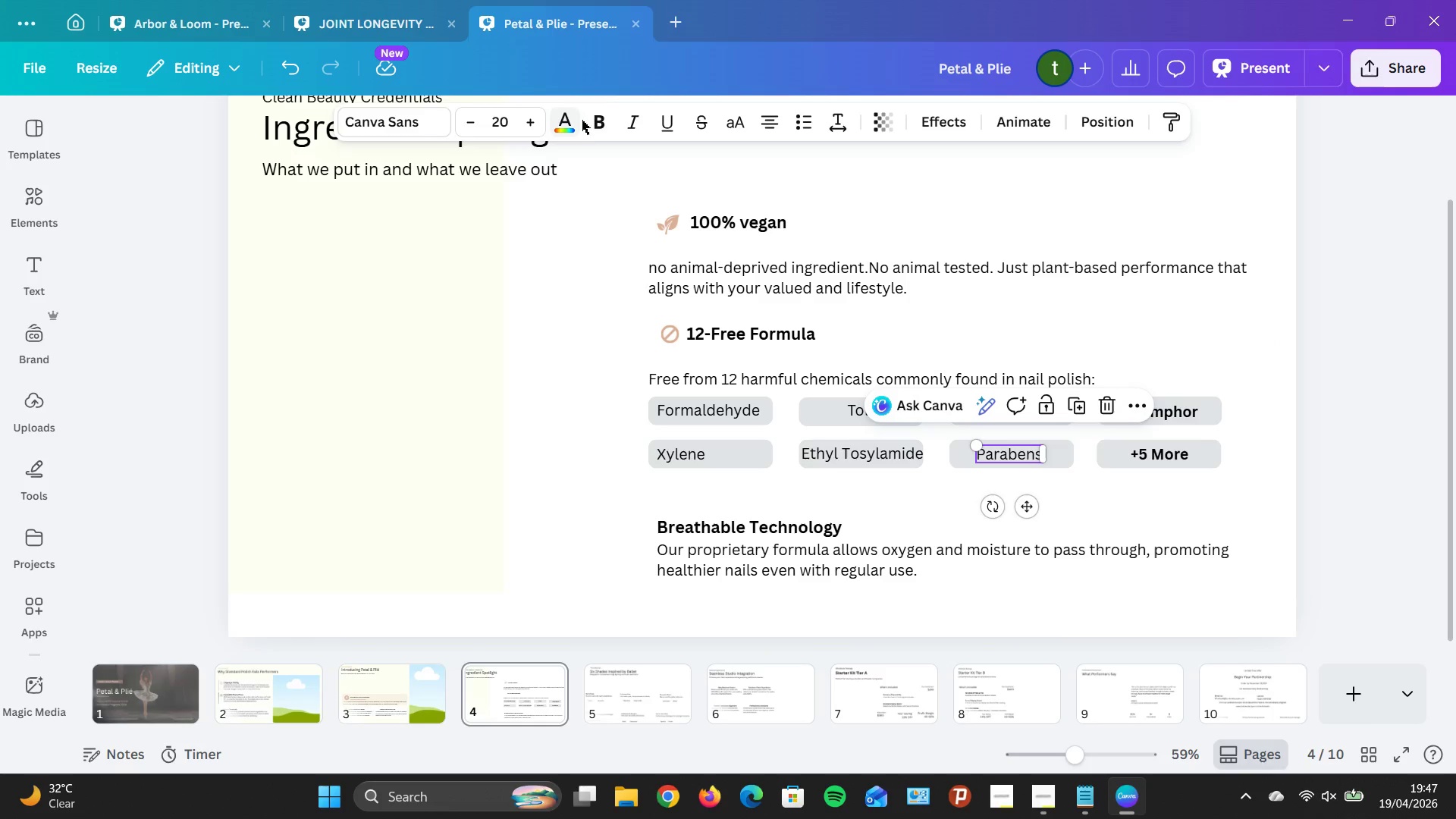 
left_click([595, 121])
 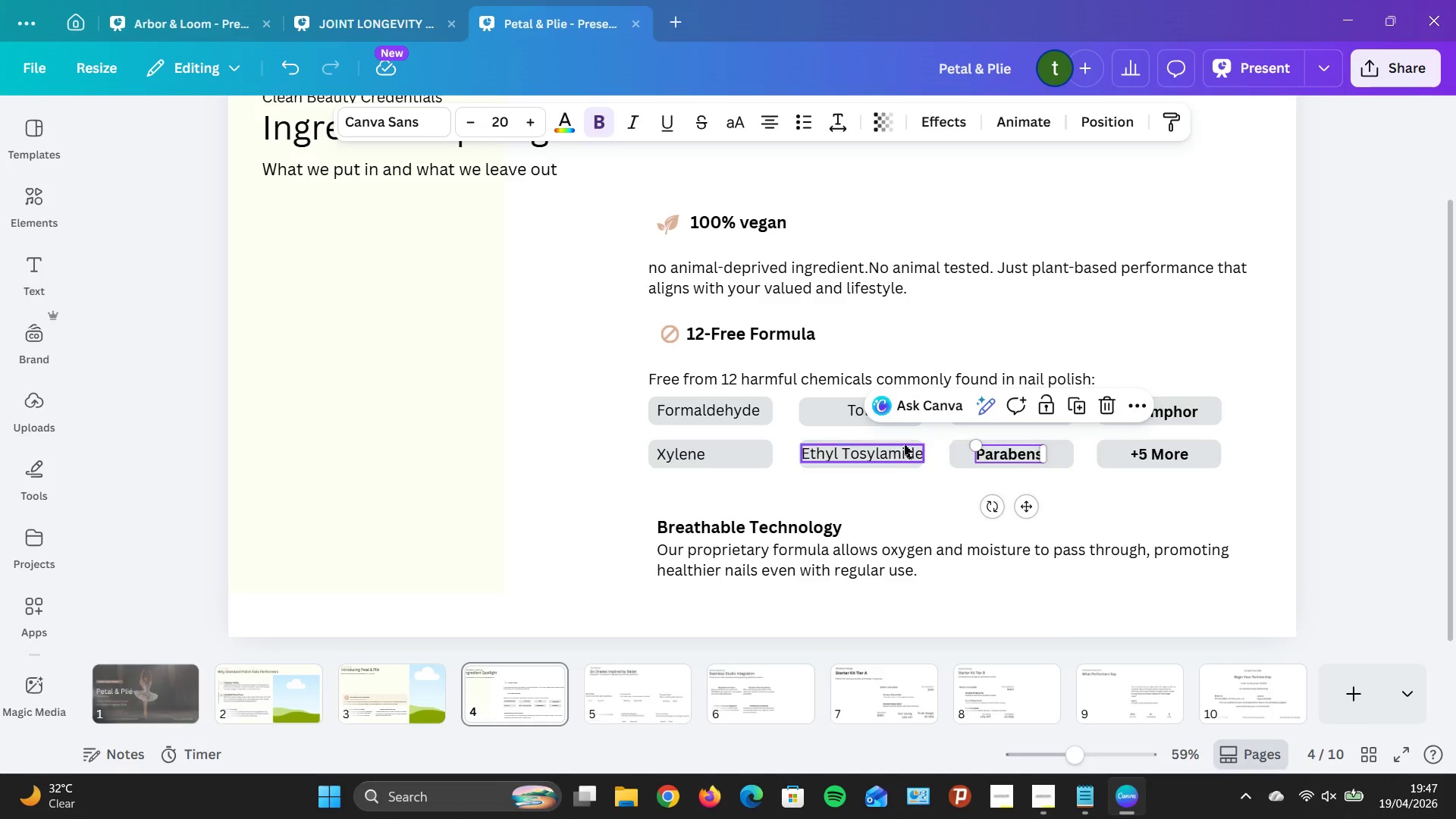 
left_click([883, 457])
 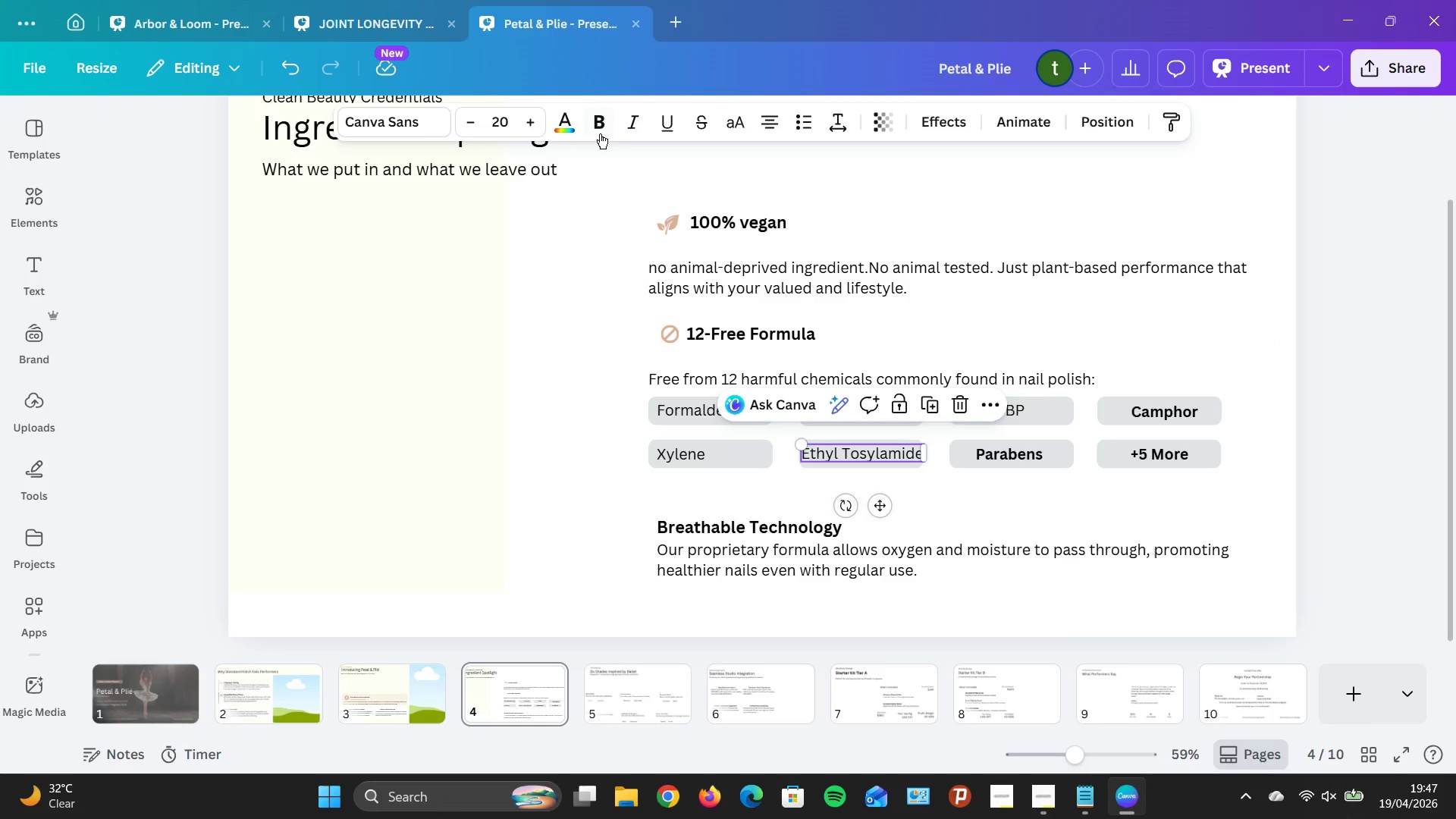 
left_click([598, 132])
 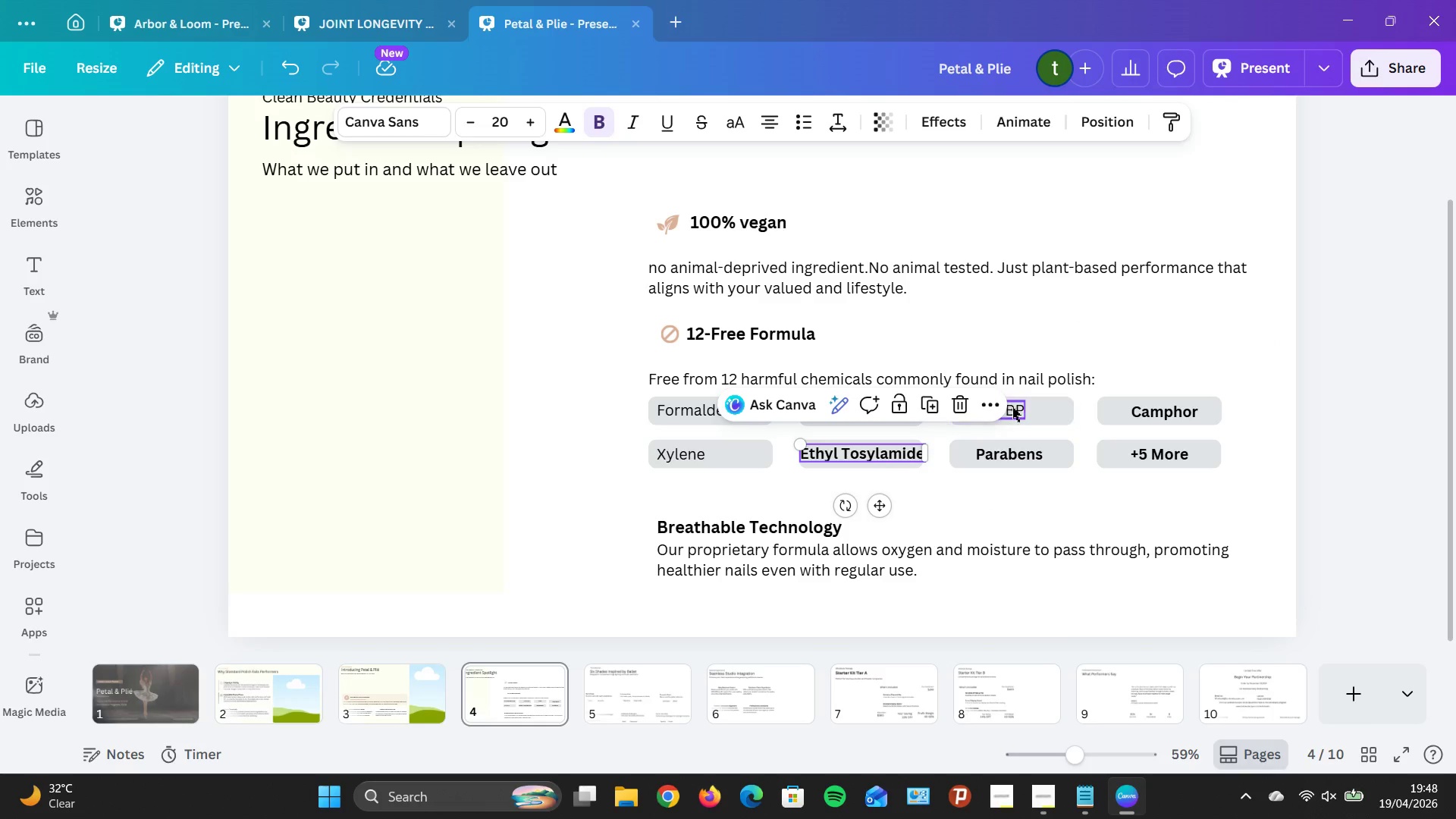 
left_click([1021, 414])
 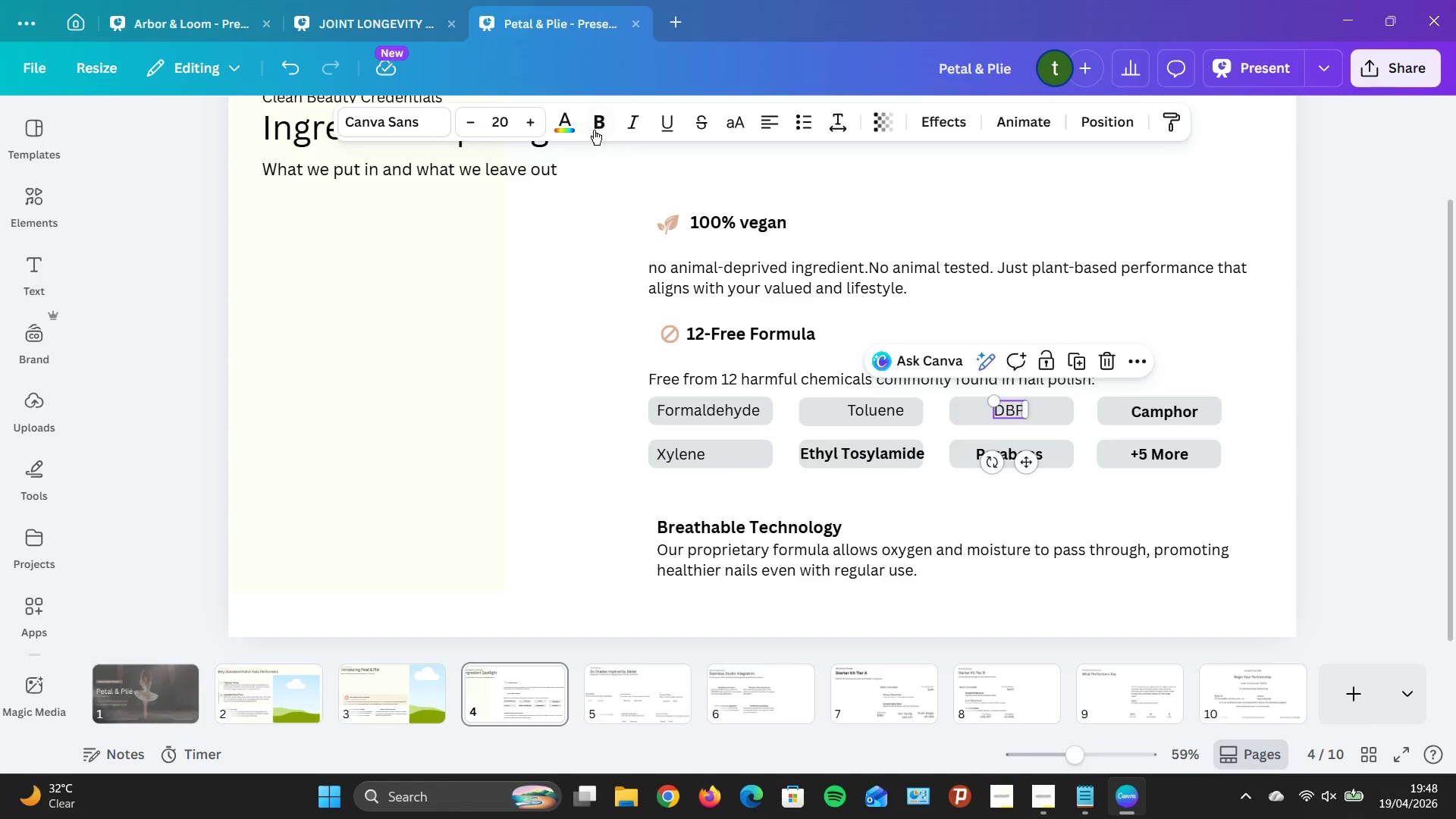 
left_click([588, 123])
 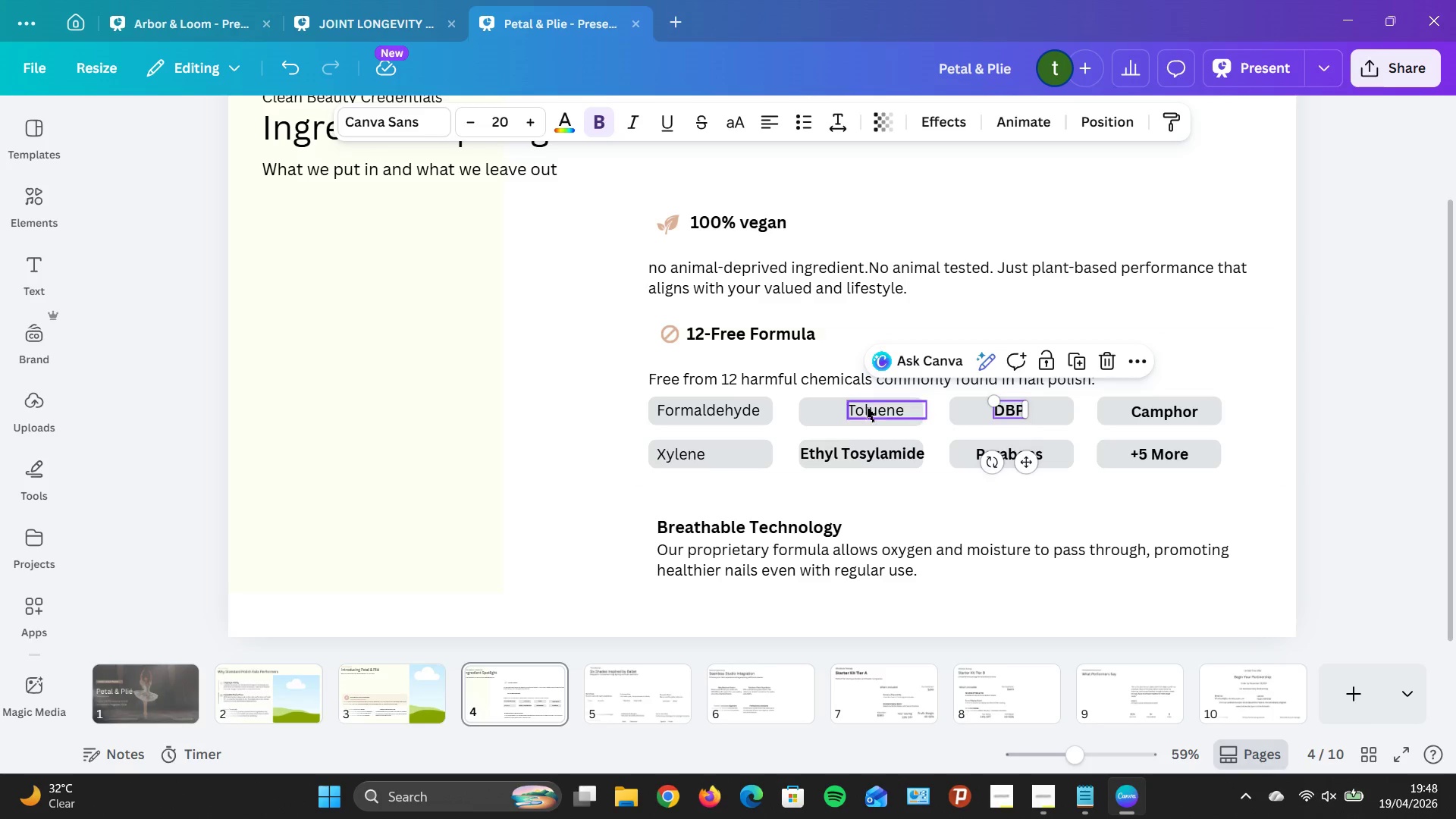 
left_click([872, 408])
 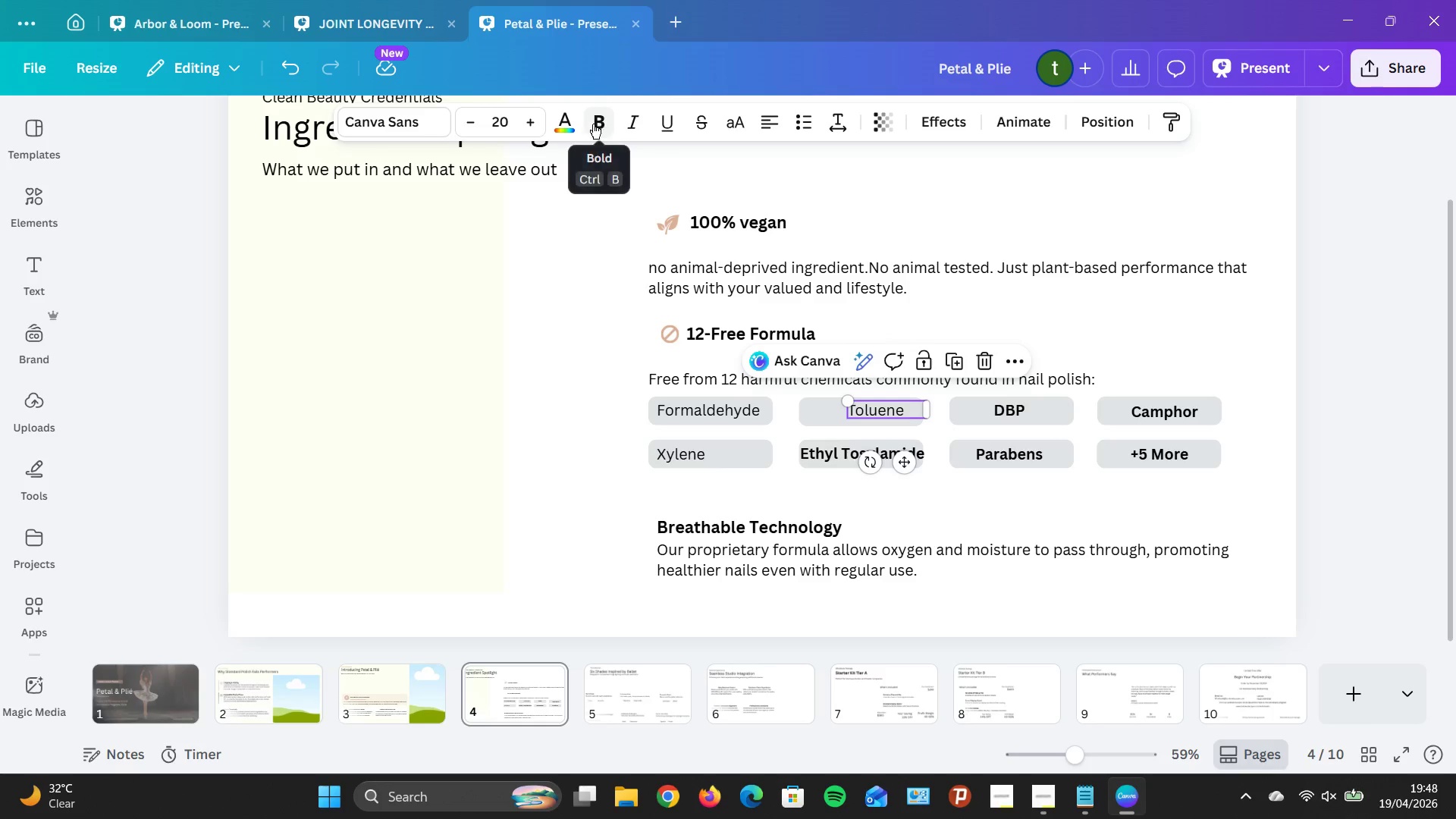 
left_click([594, 124])
 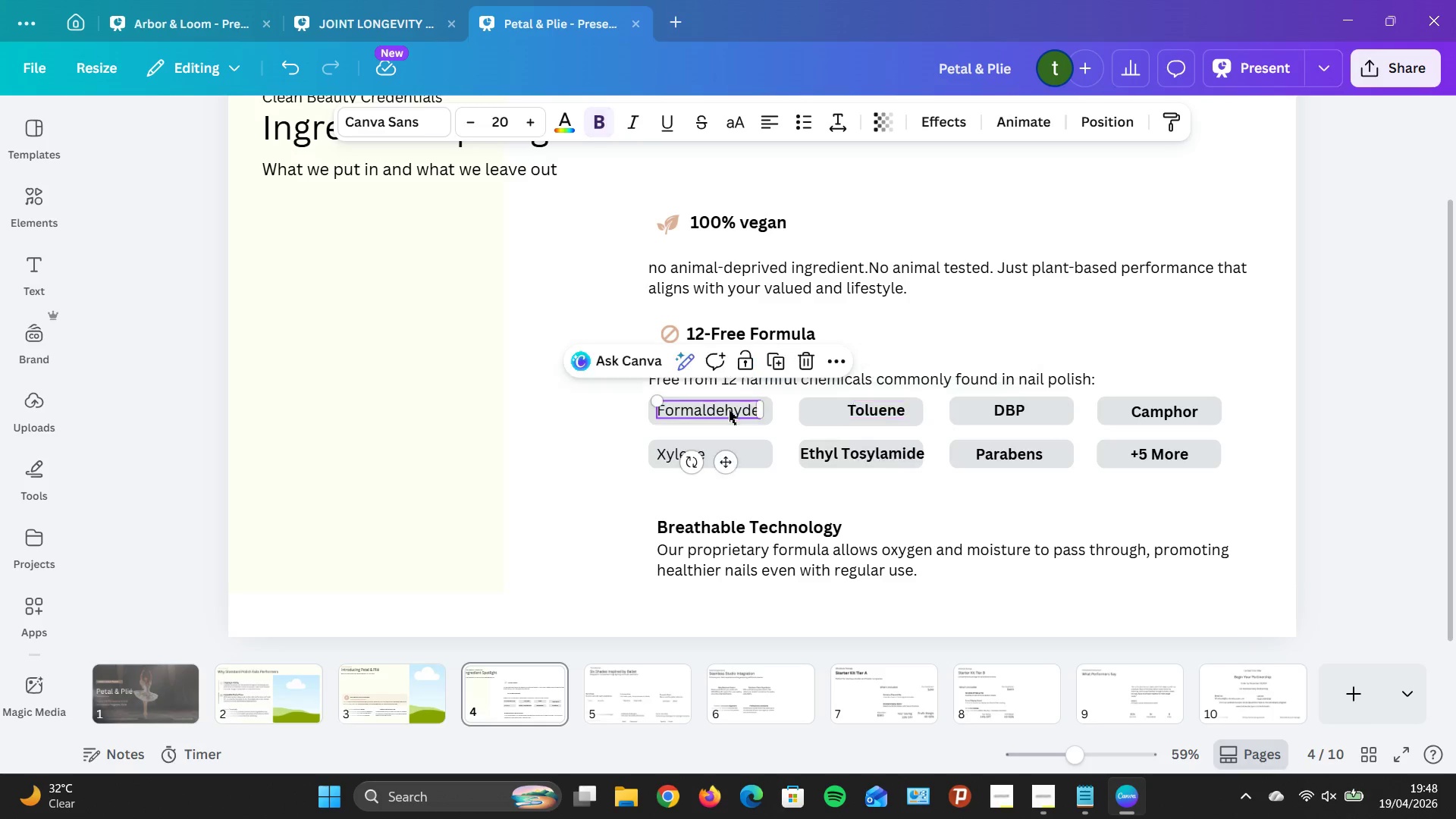 
left_click([729, 410])
 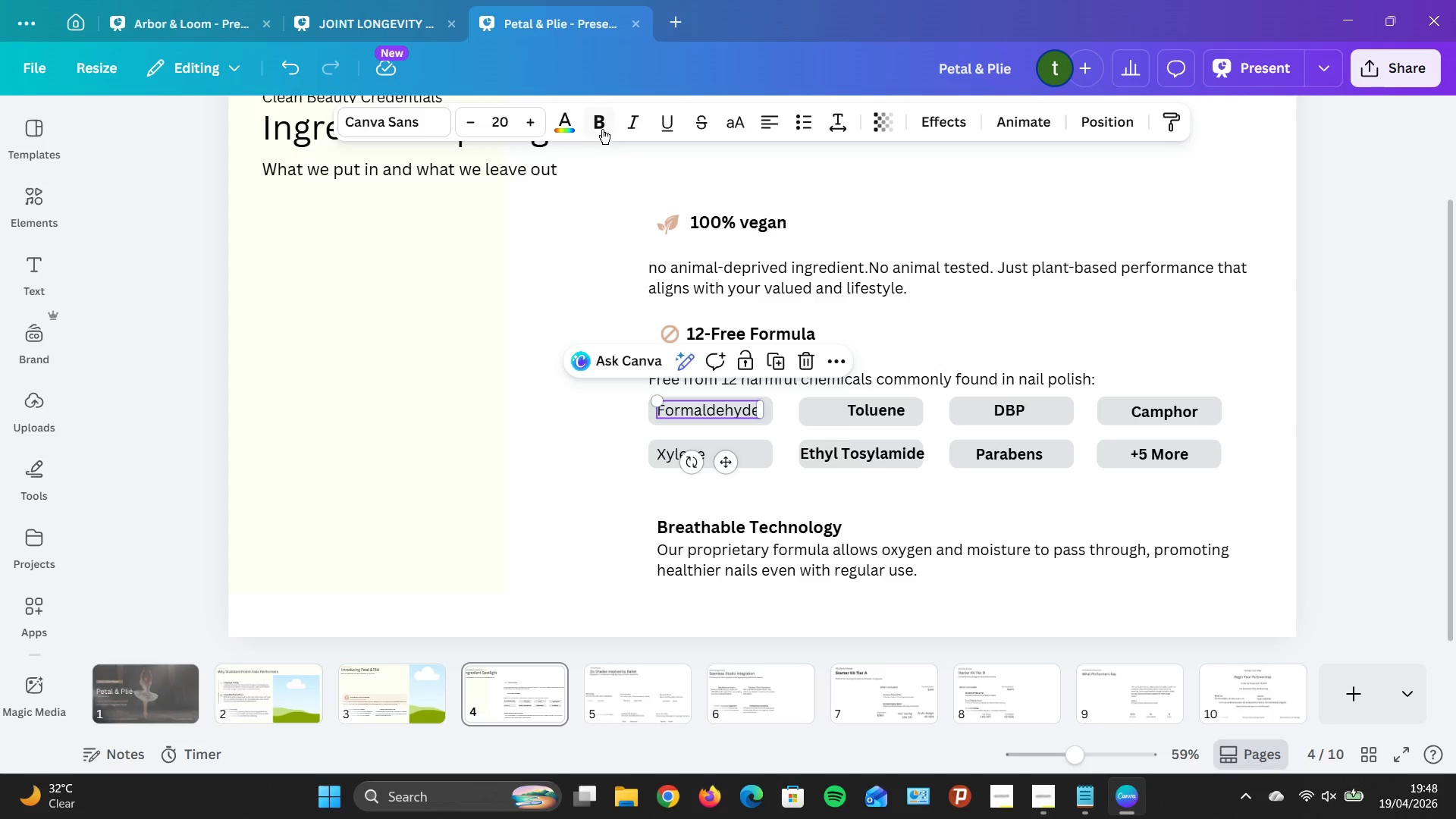 
left_click([602, 129])
 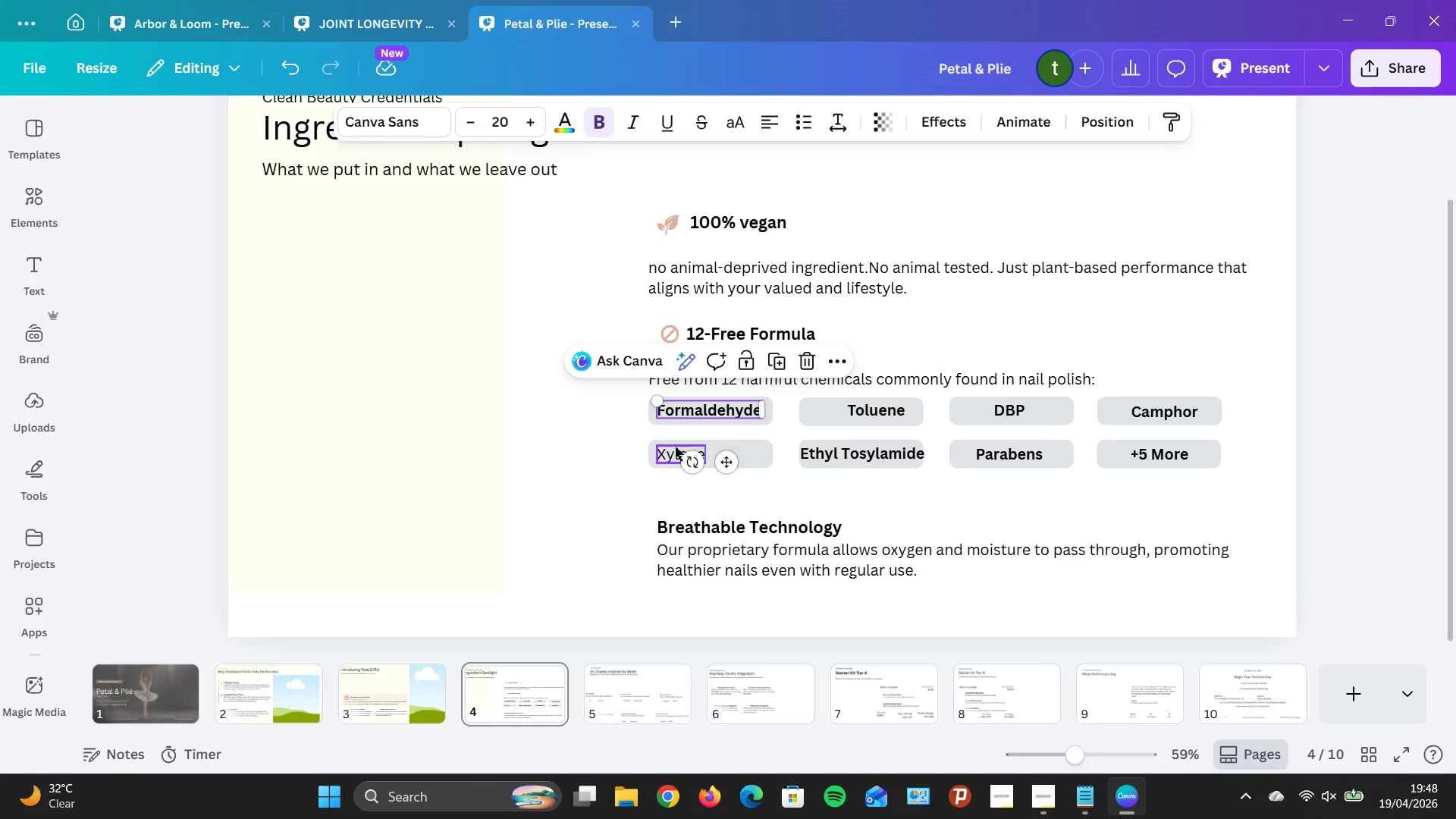 
left_click([673, 447])
 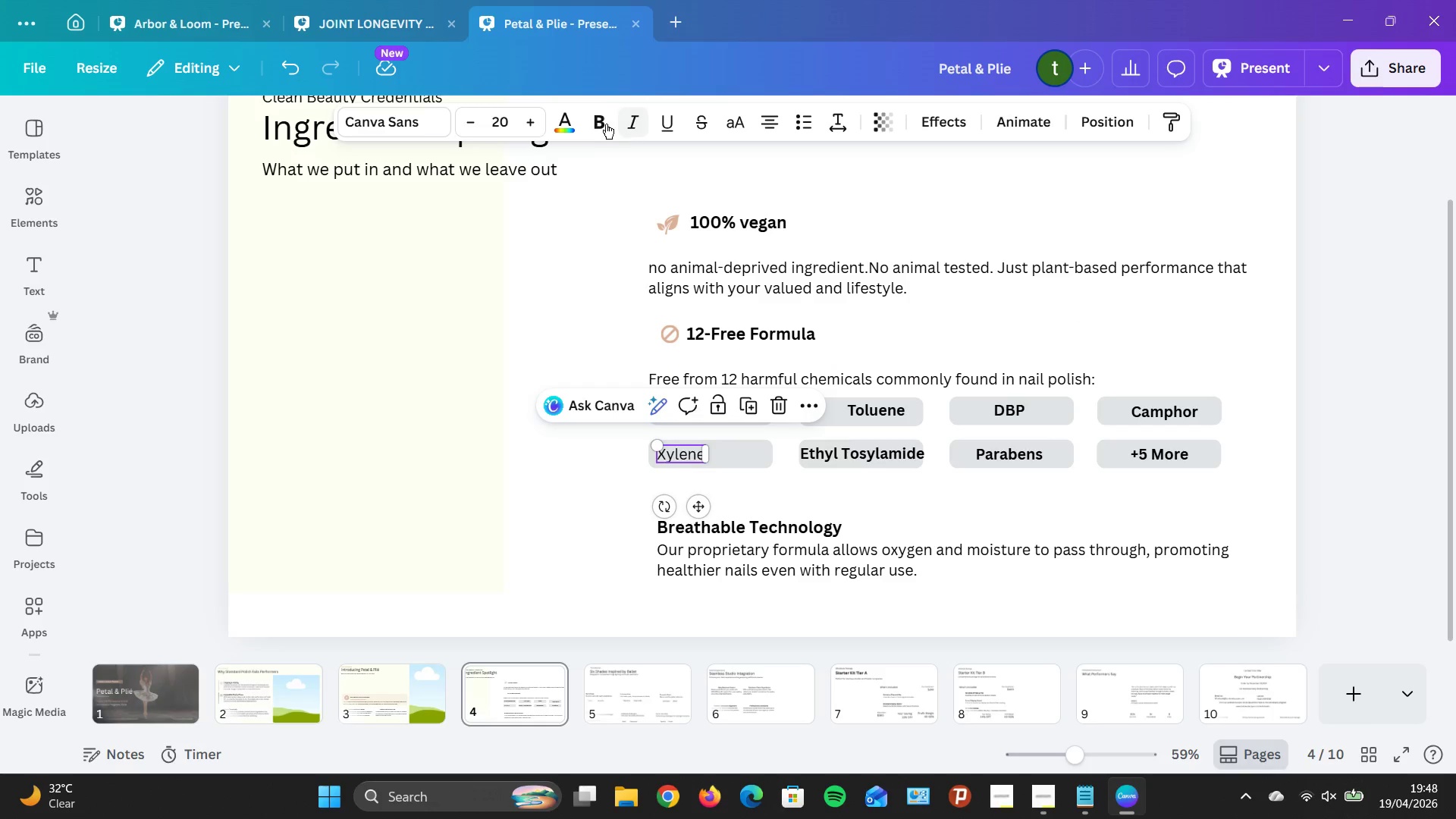 
left_click([604, 123])
 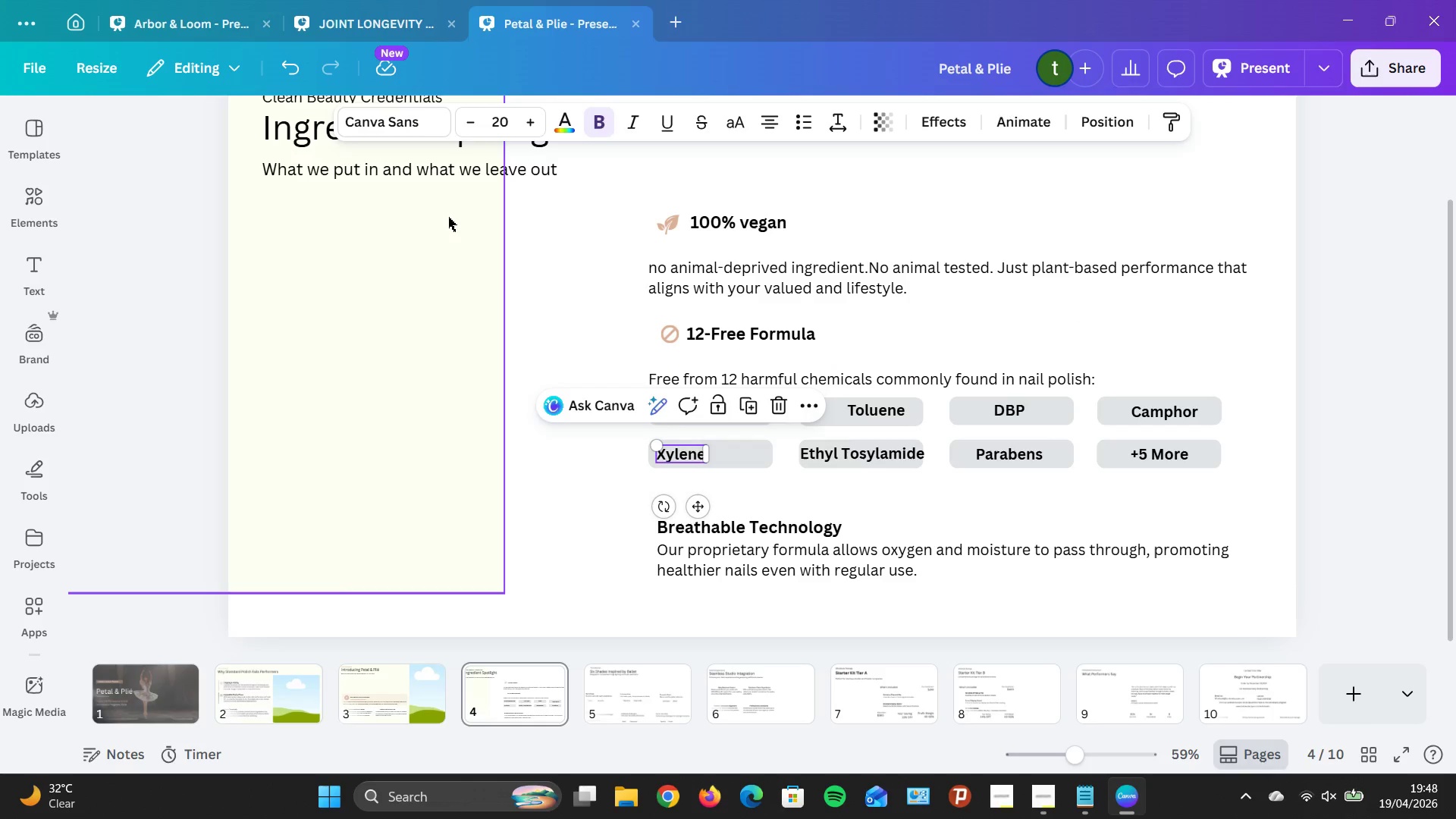 
left_click_drag(start_coordinate=[447, 218], to_coordinate=[1254, 324])
 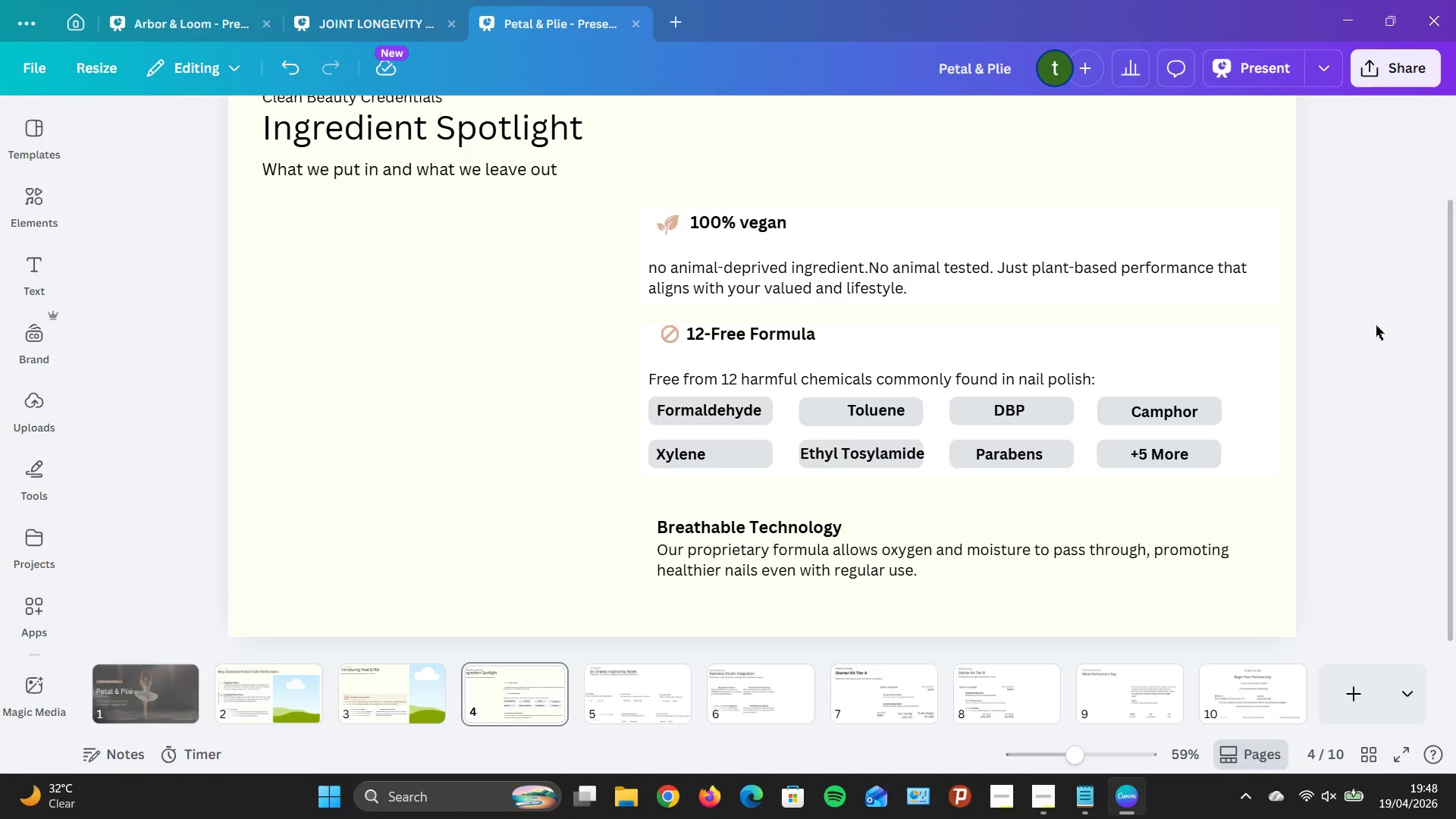 
scroll: coordinate [1171, 264], scroll_direction: down, amount: 1.0
 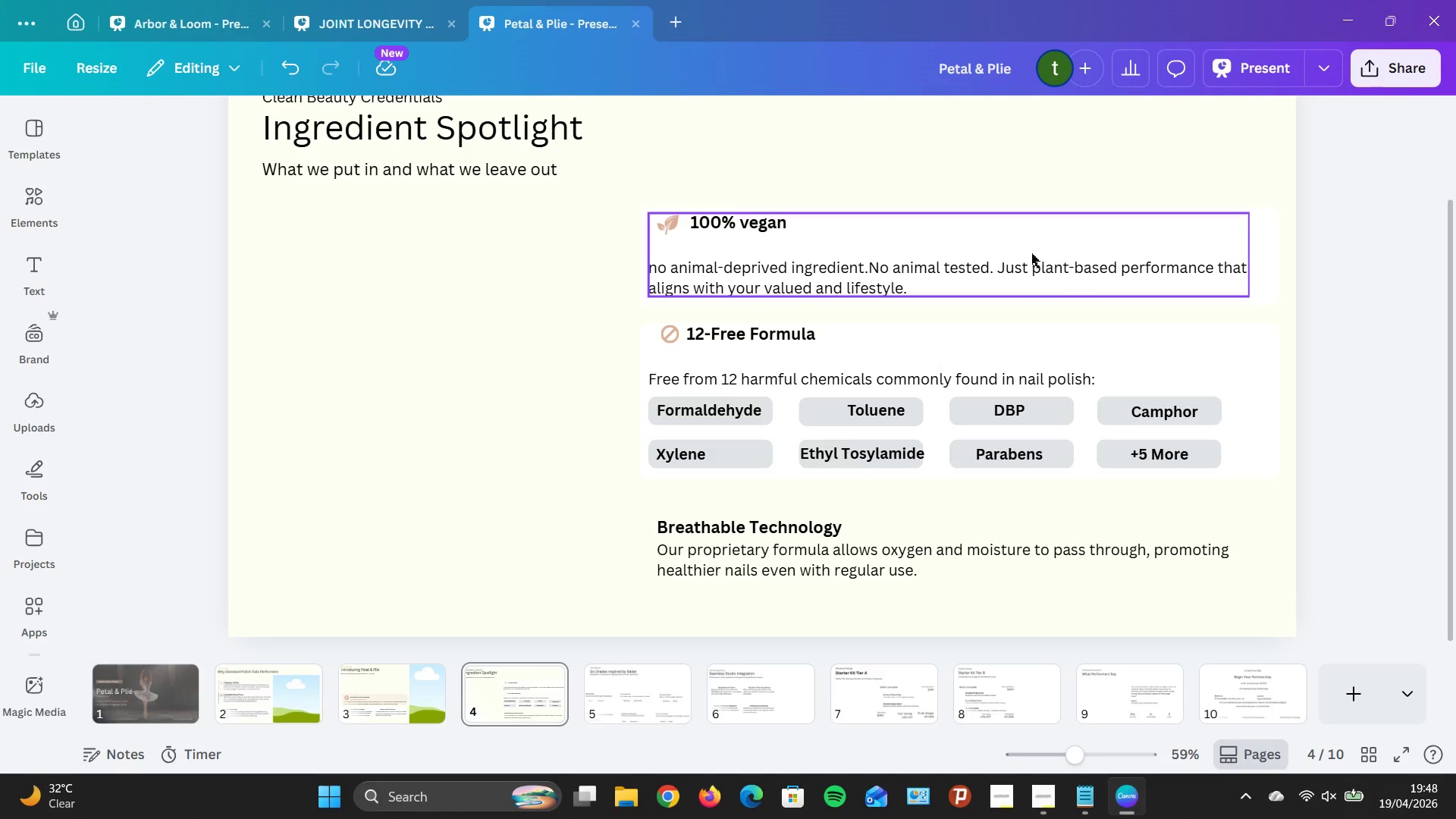 
wait(10.05)
 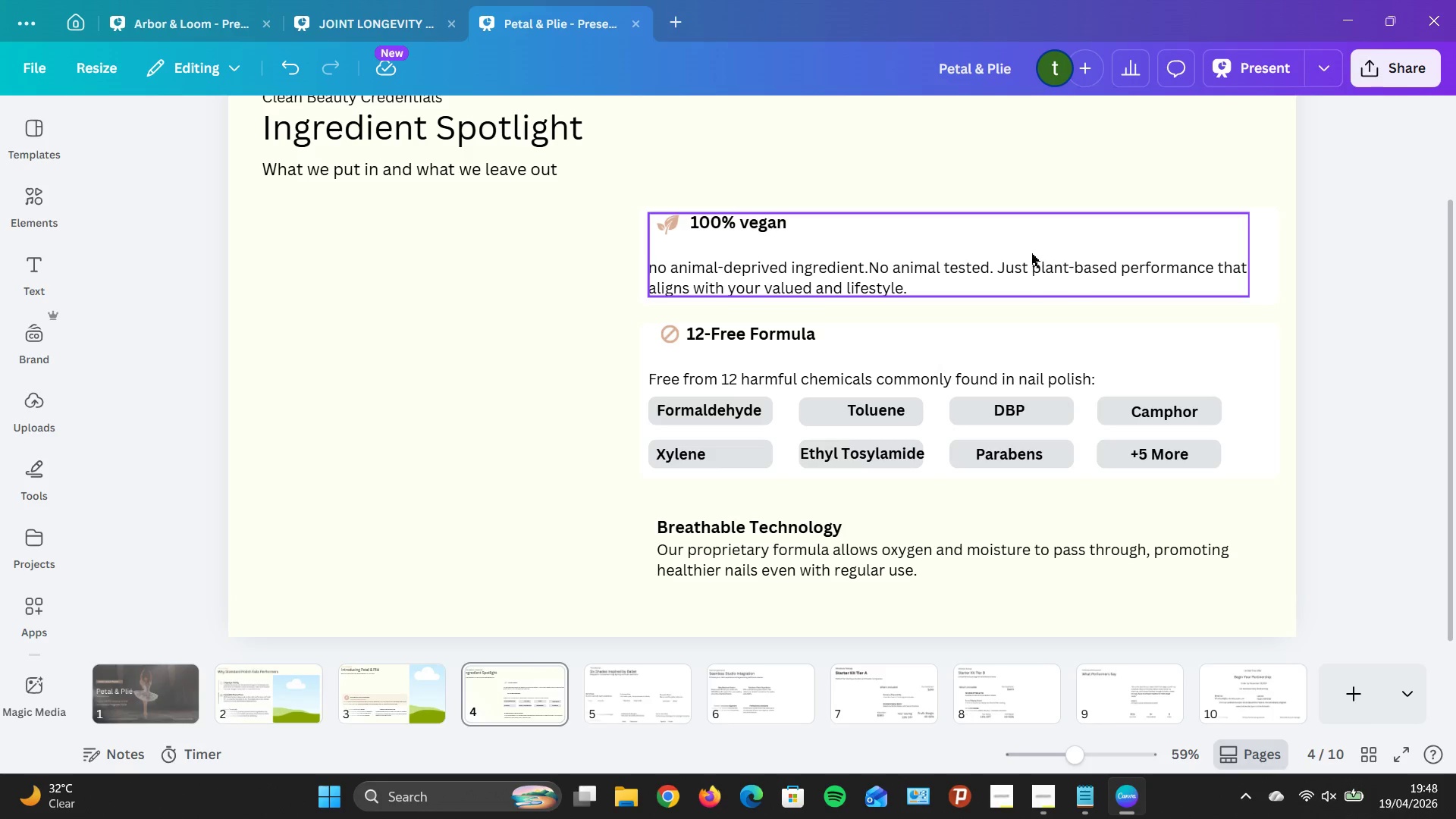 
left_click_drag(start_coordinate=[1282, 554], to_coordinate=[1238, 552])
 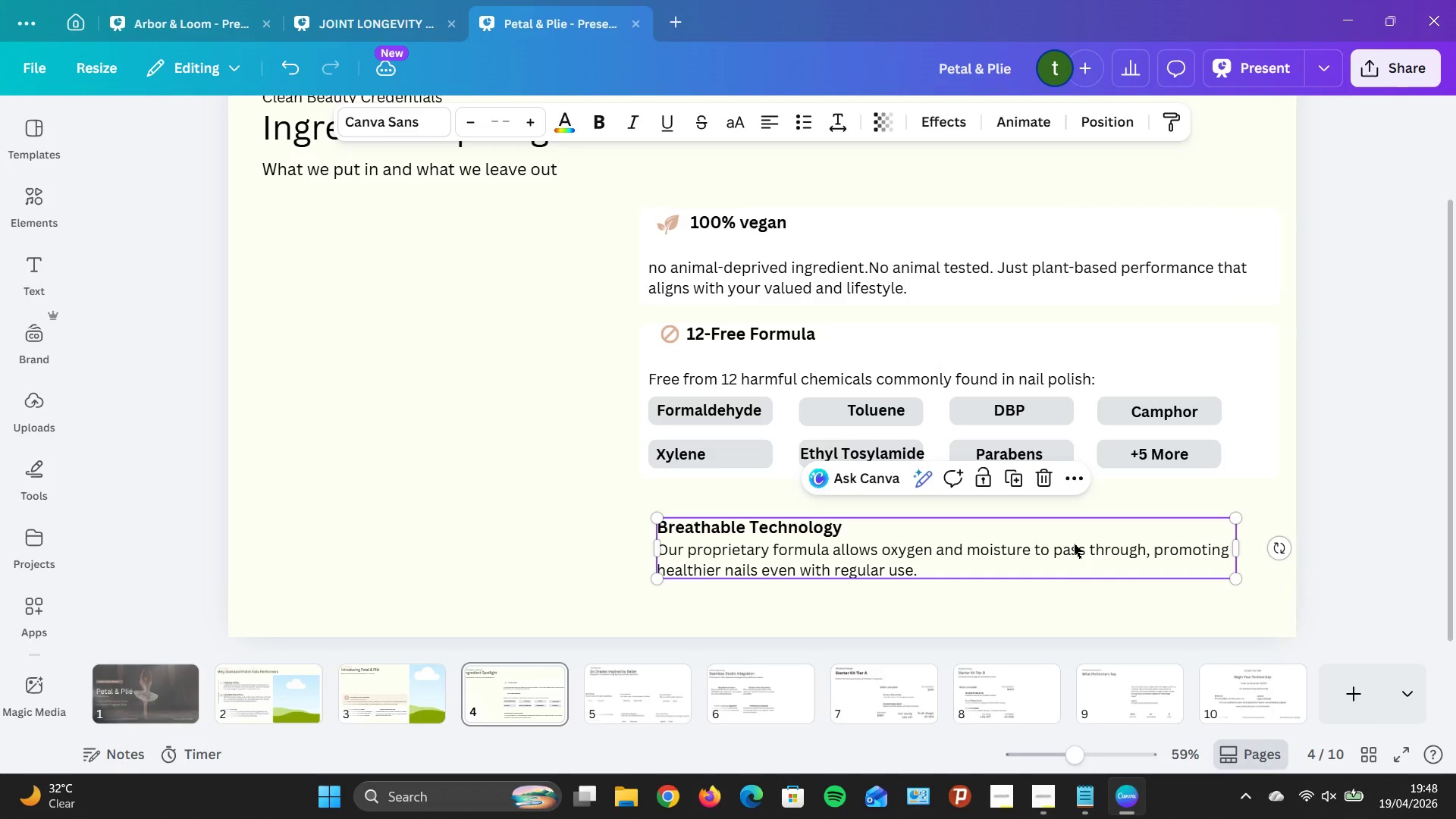 
left_click_drag(start_coordinate=[1074, 544], to_coordinate=[1089, 554])
 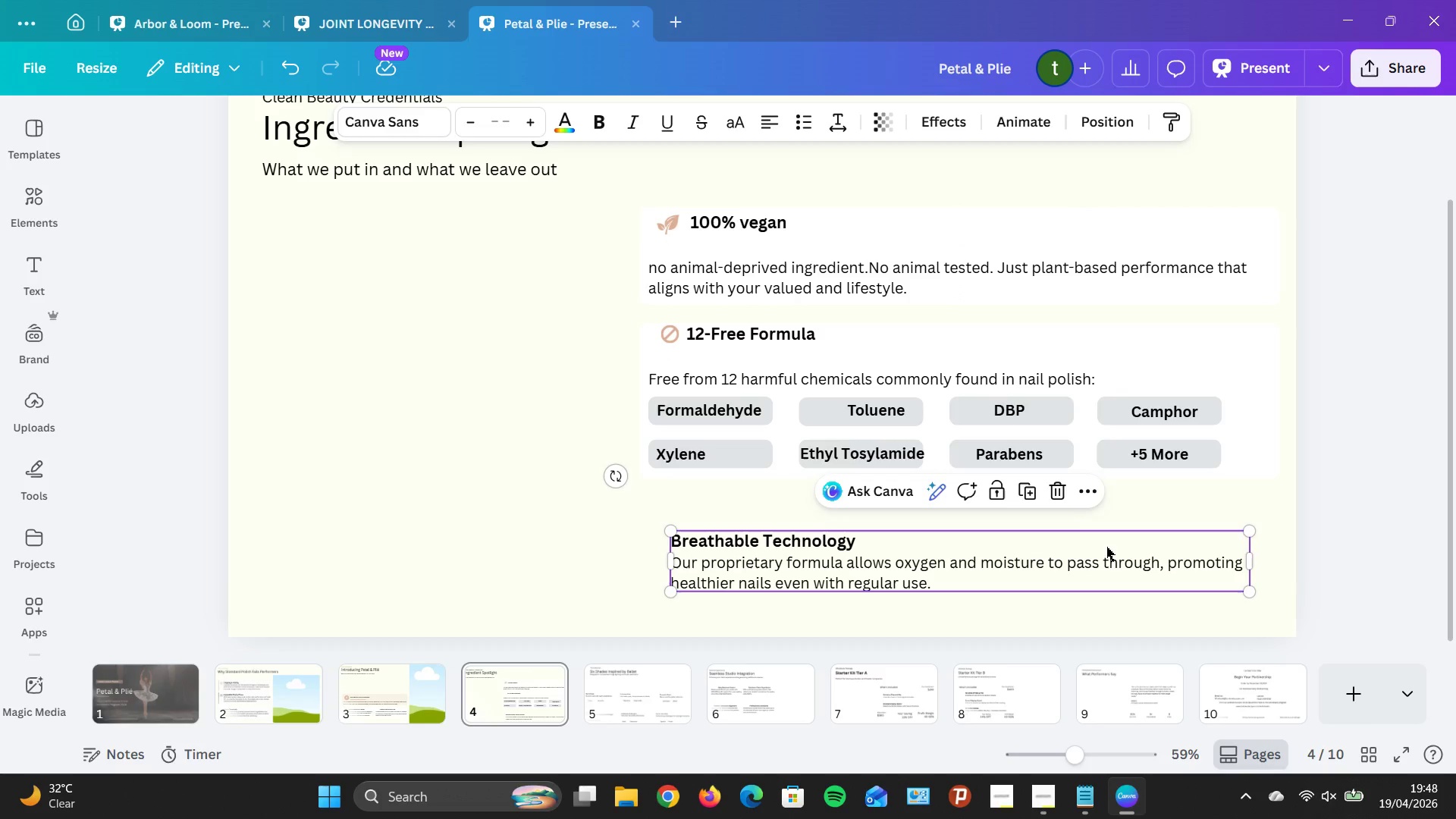 
key(ArrowLeft)
 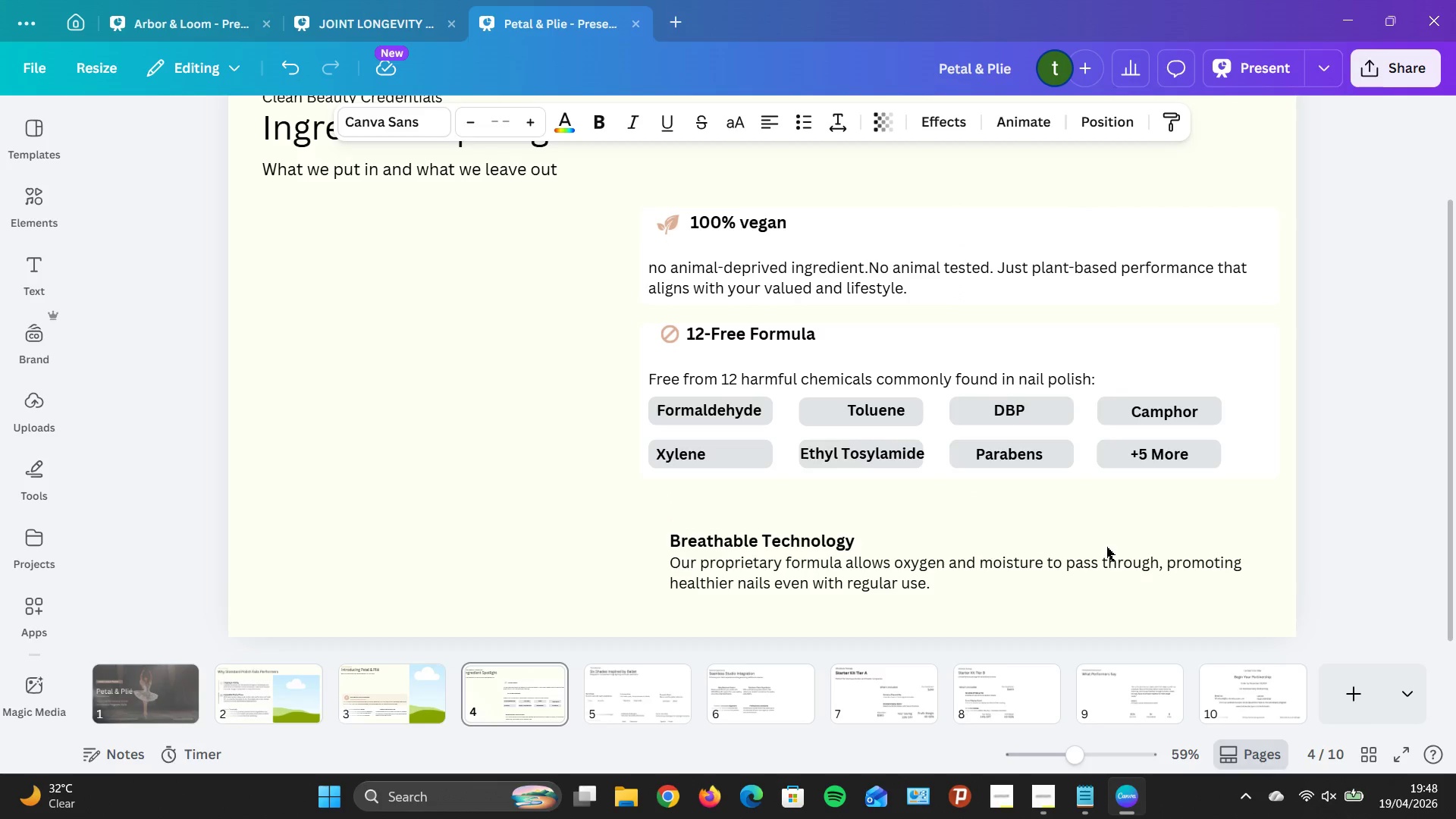 
key(ArrowLeft)
 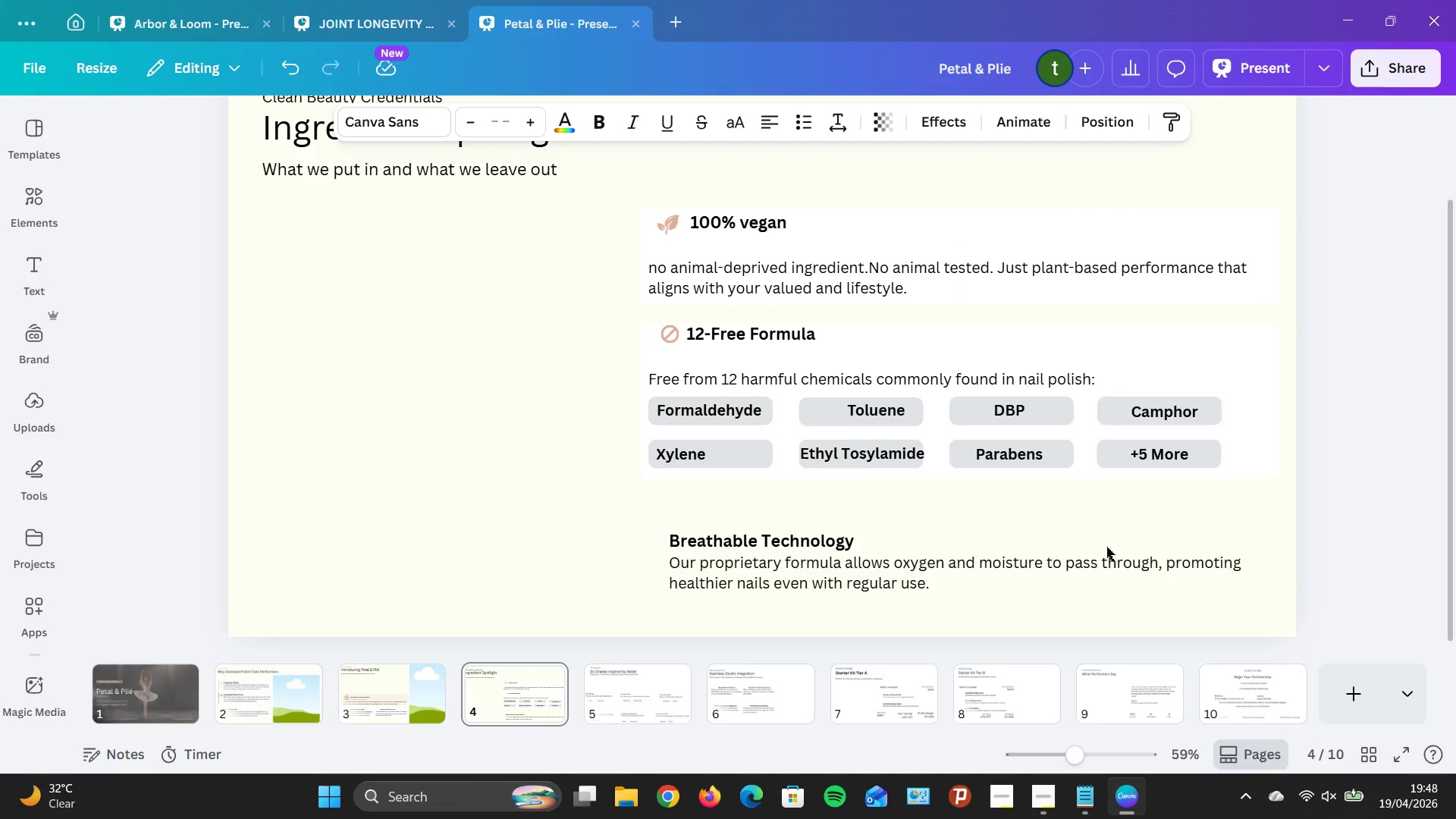 
key(ArrowLeft)
 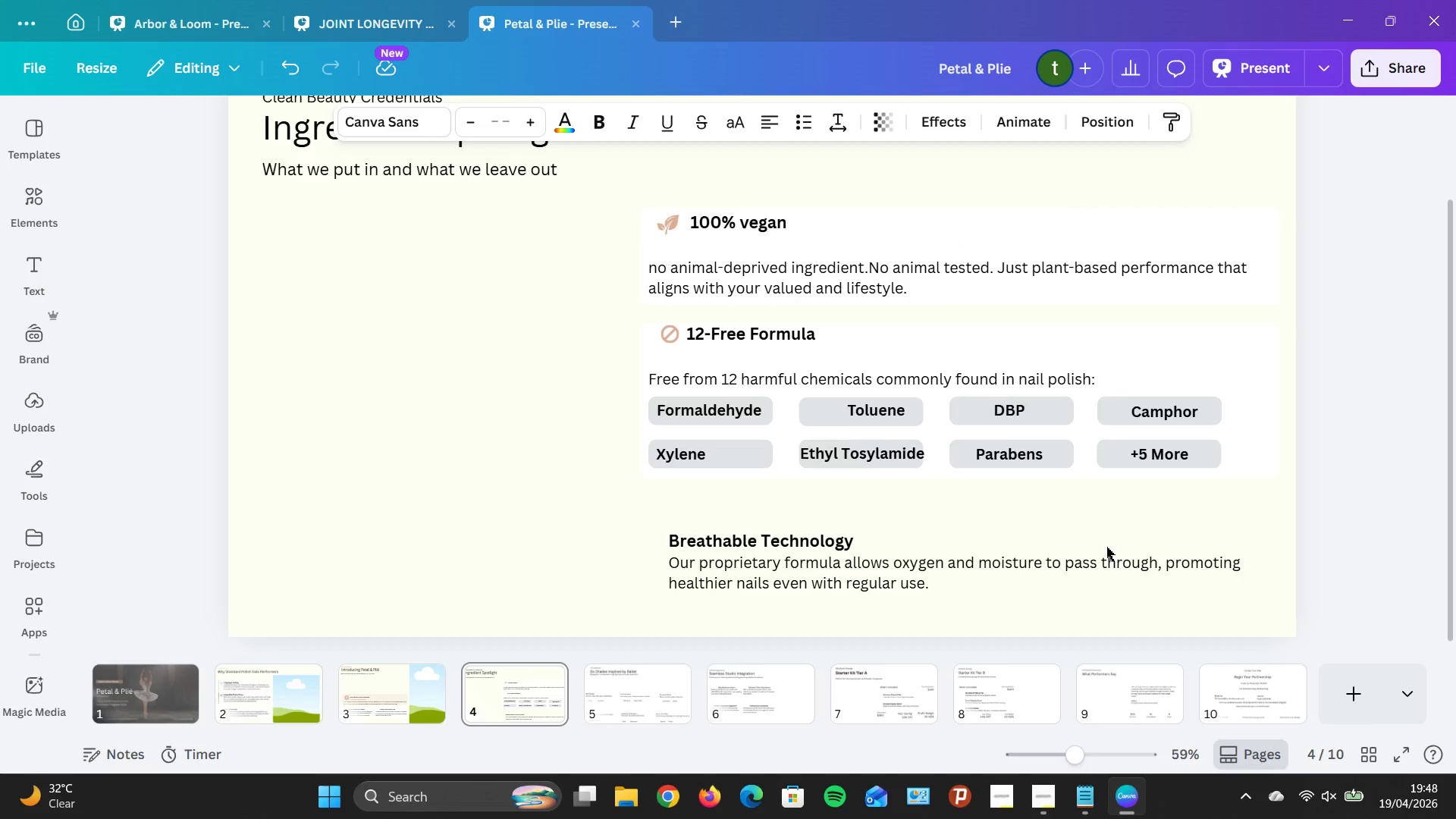 
key(ArrowLeft)
 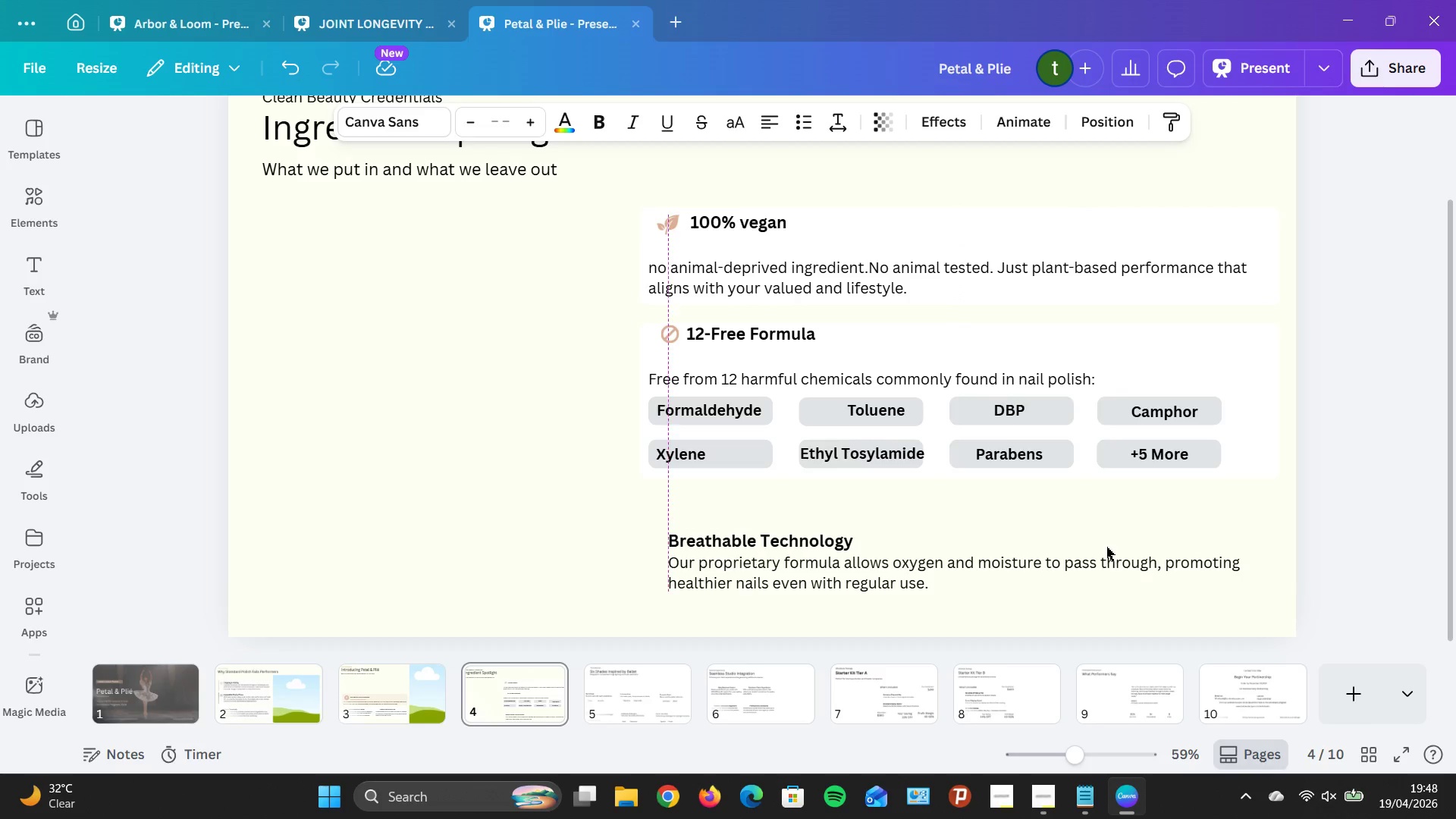 
hold_key(key=ArrowLeft, duration=0.62)
 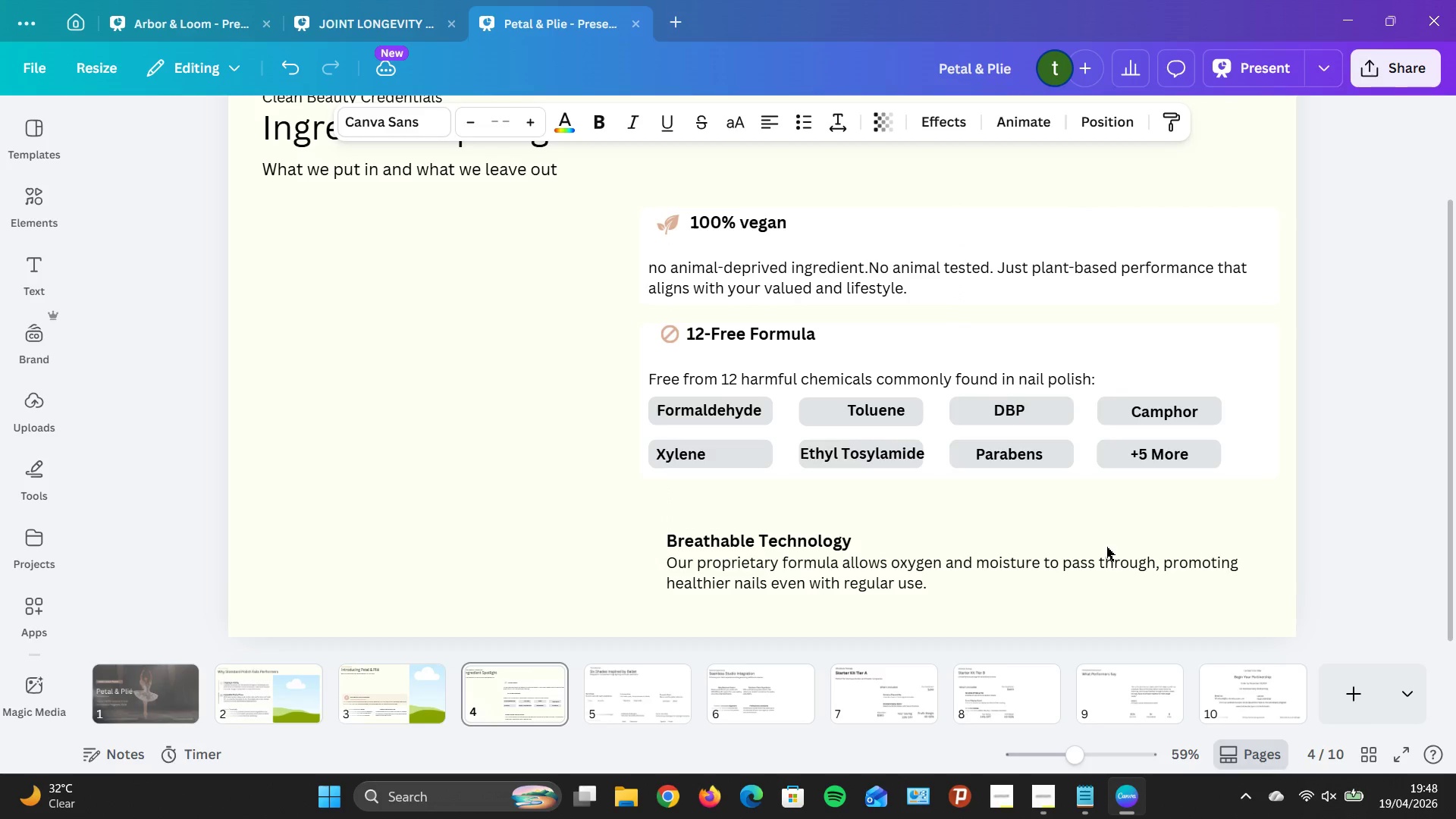 
hold_key(key=ArrowRight, duration=0.78)
 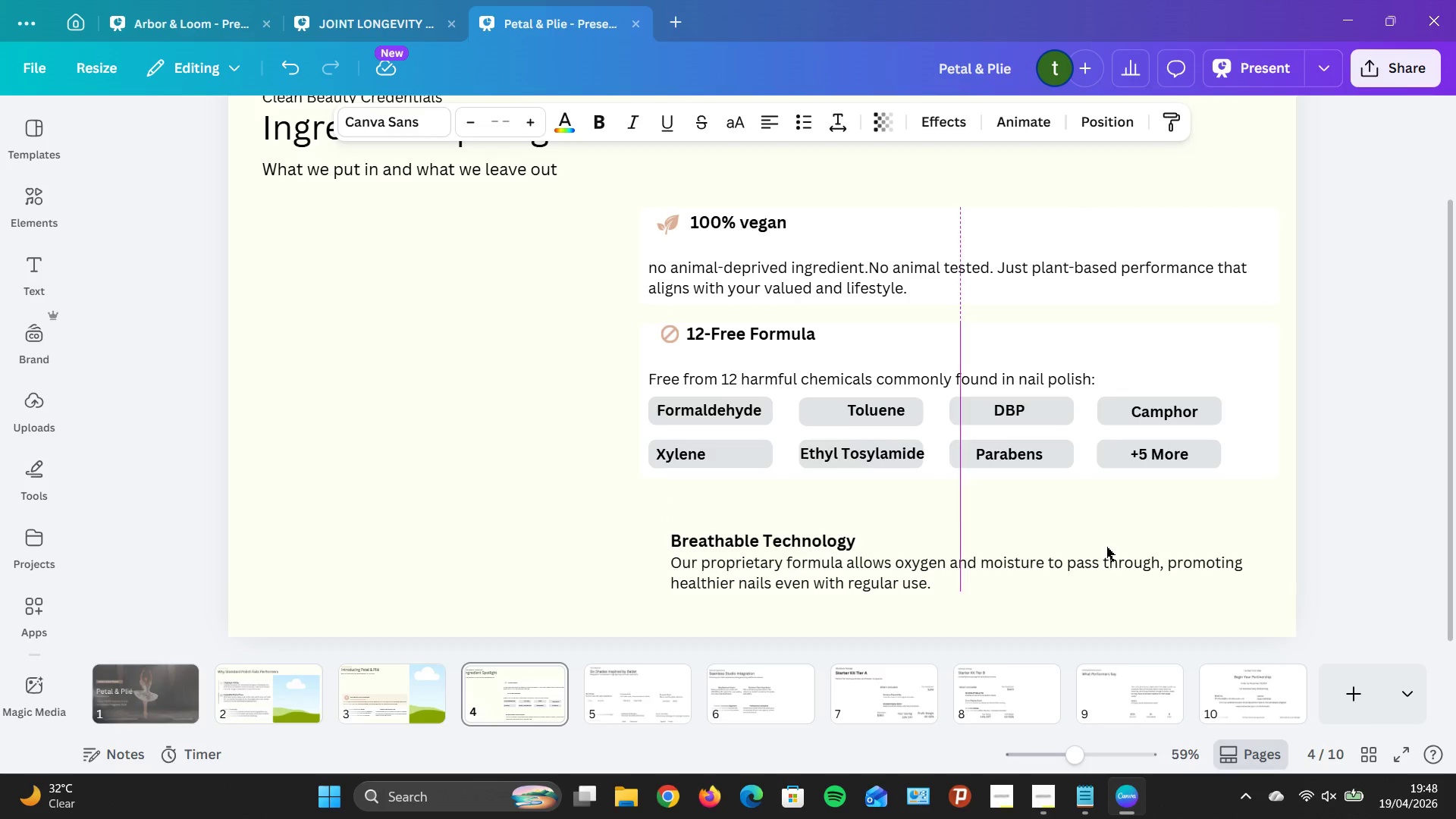 
key(ArrowLeft)
 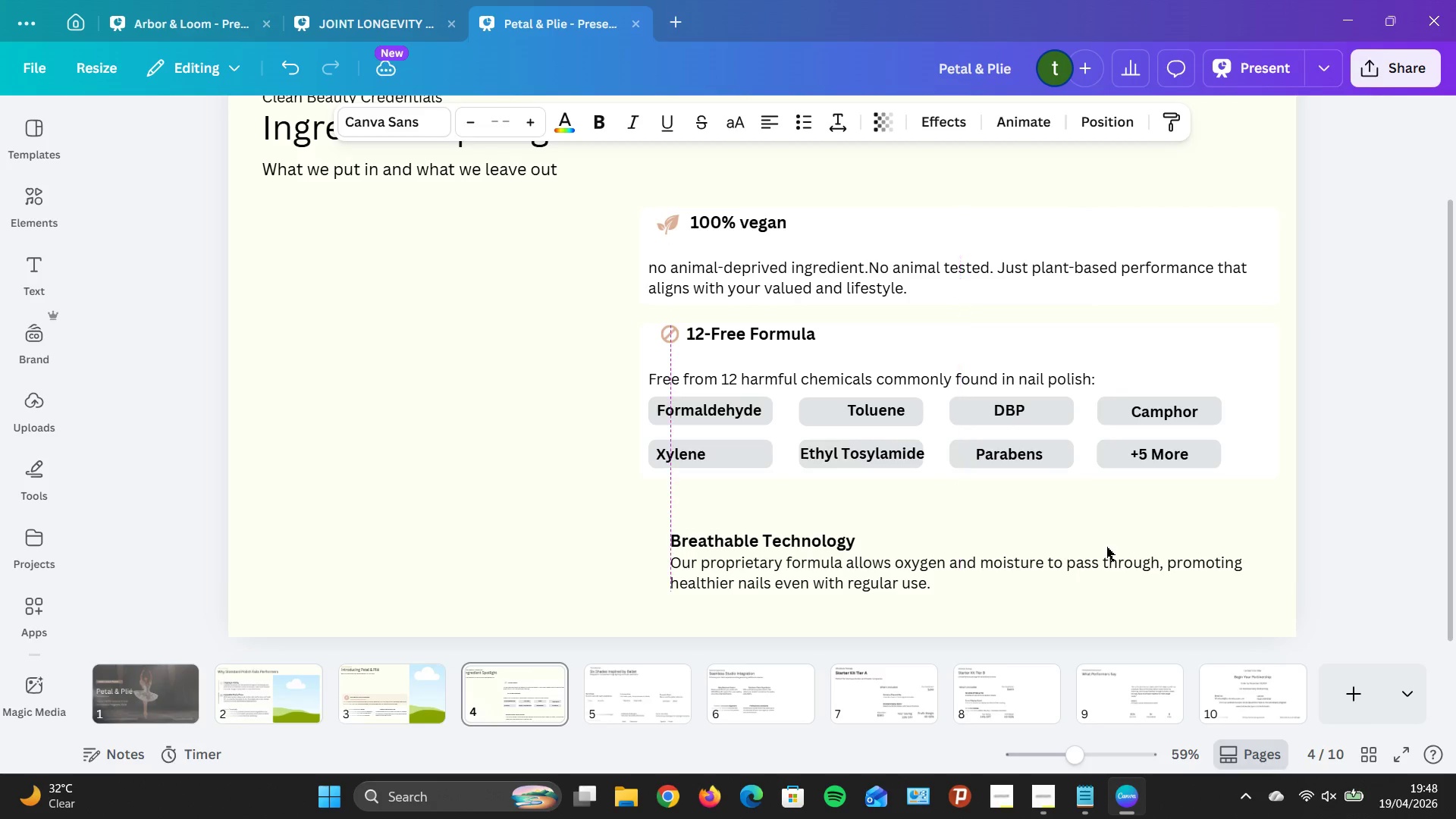 
key(ArrowLeft)
 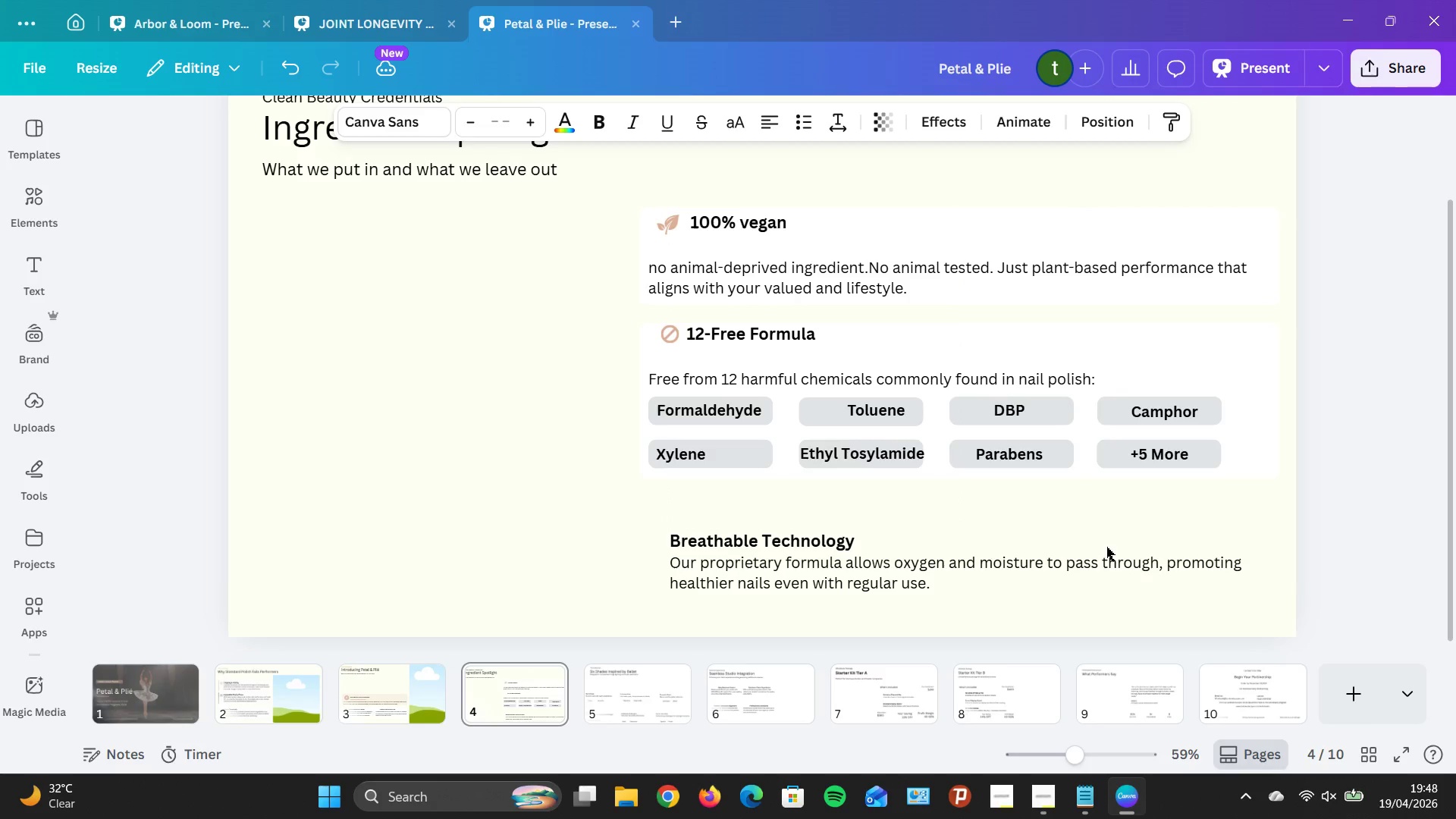 
key(ArrowLeft)
 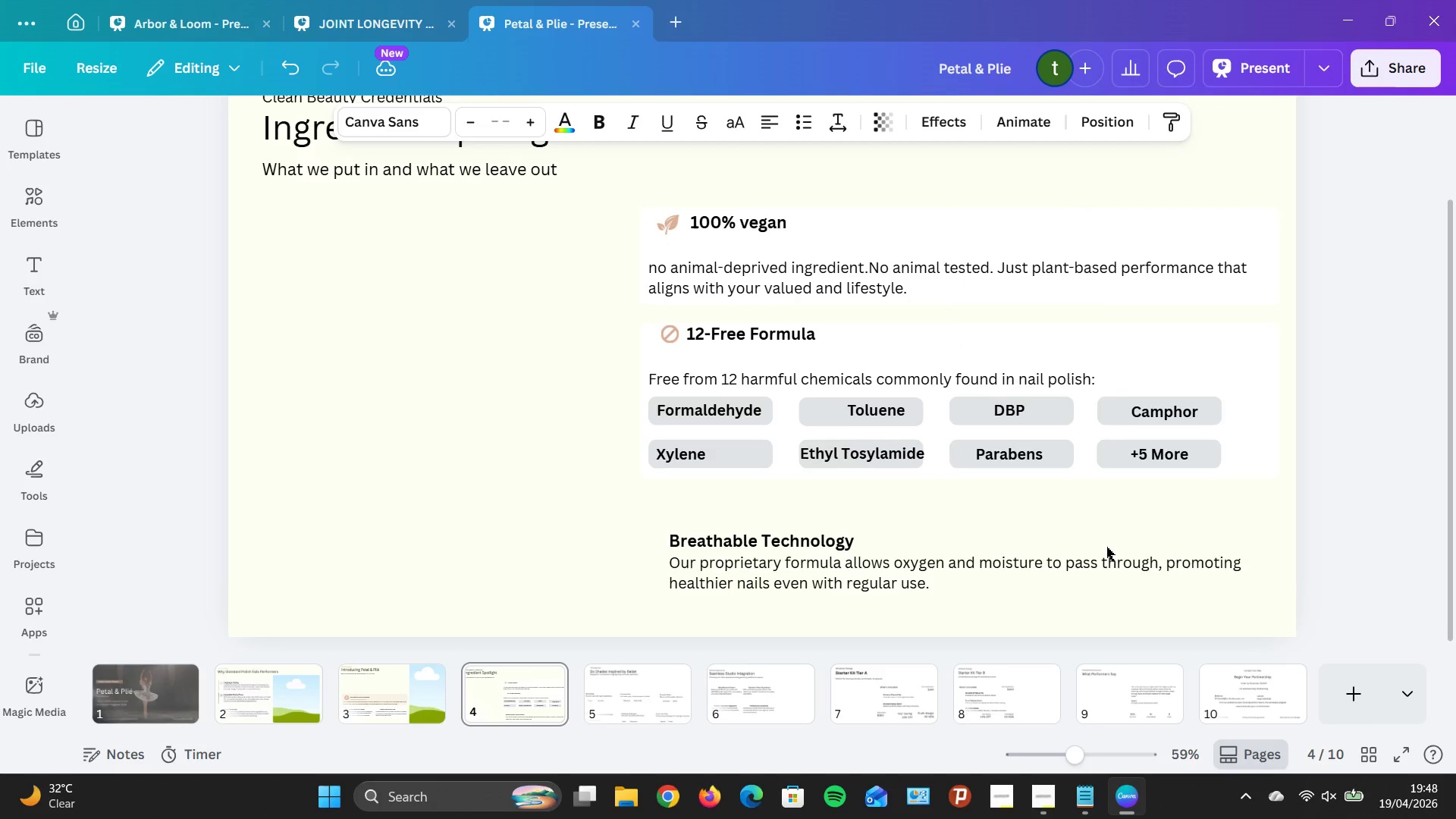 
key(ArrowLeft)
 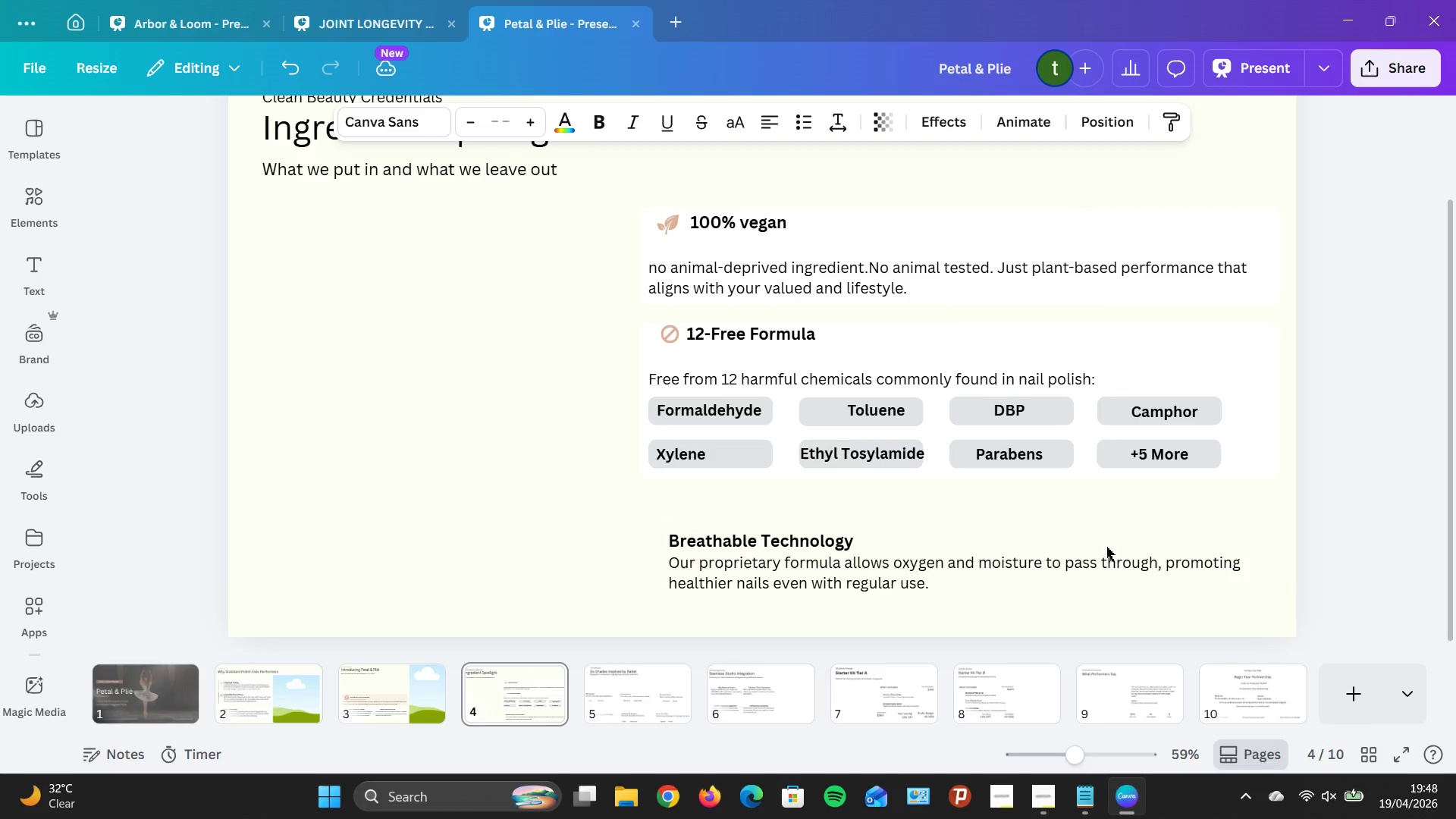 
key(ArrowLeft)
 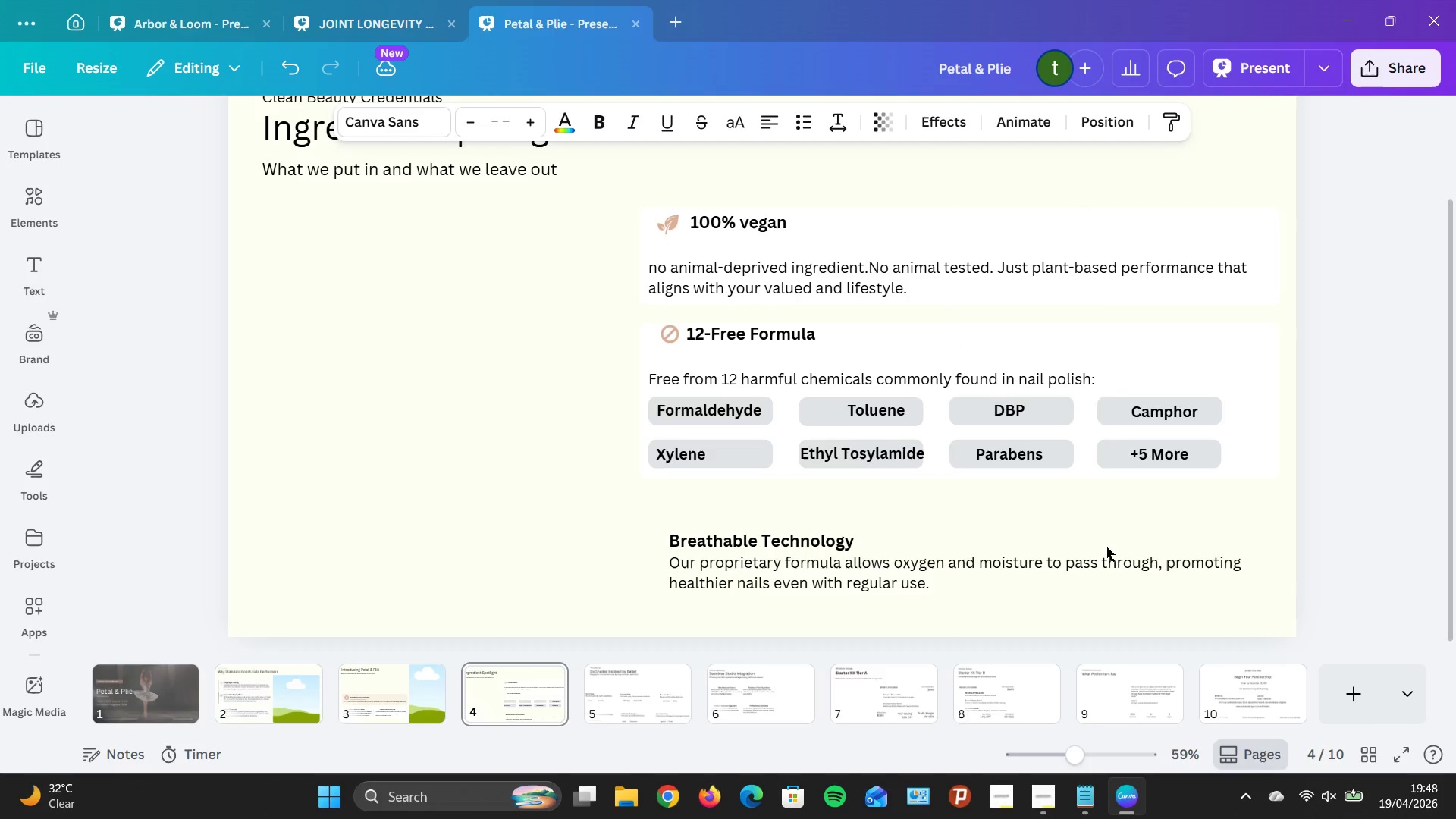 
hold_key(key=ArrowRight, duration=0.56)
 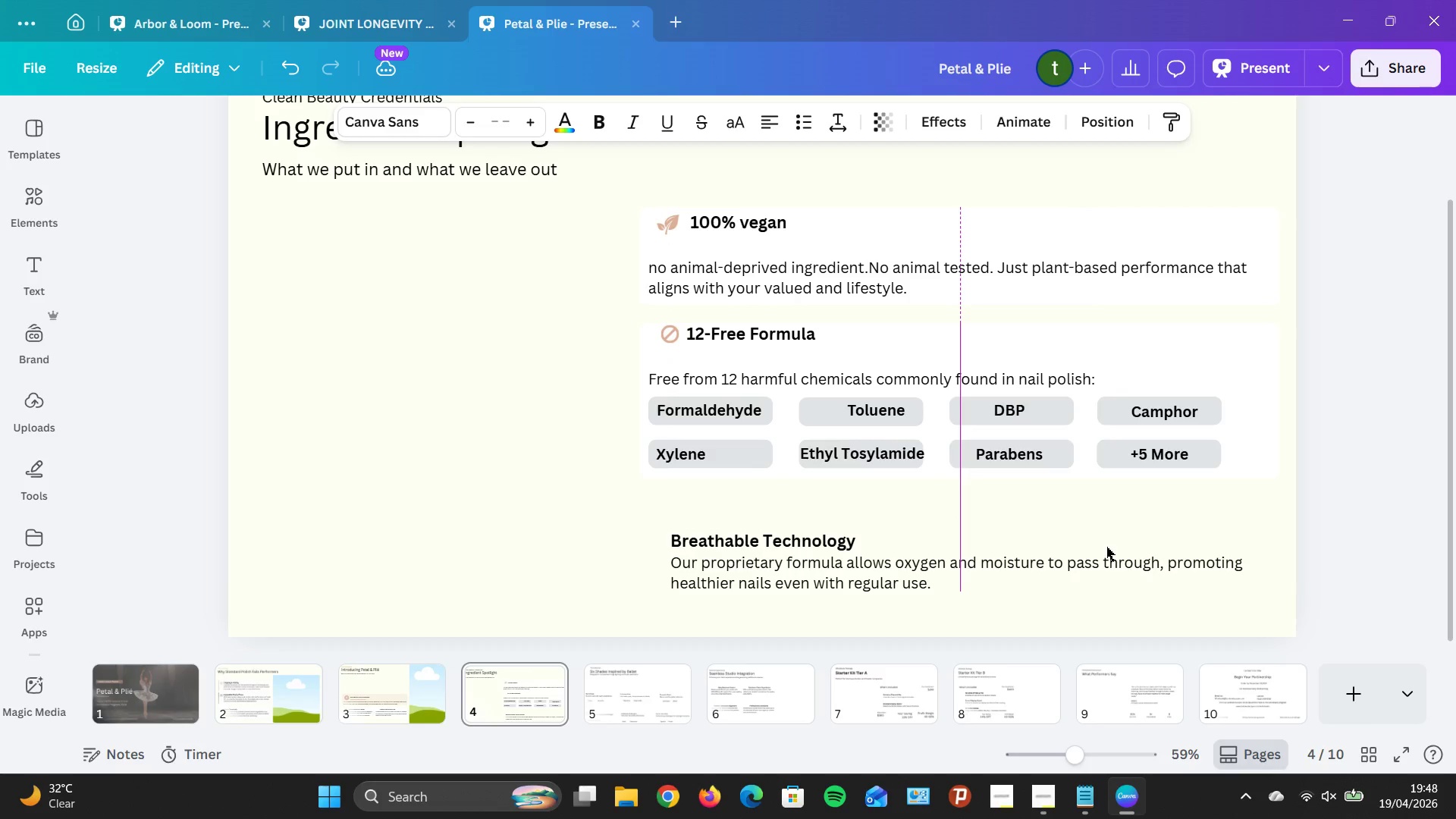 
hold_key(key=ArrowRight, duration=0.61)
 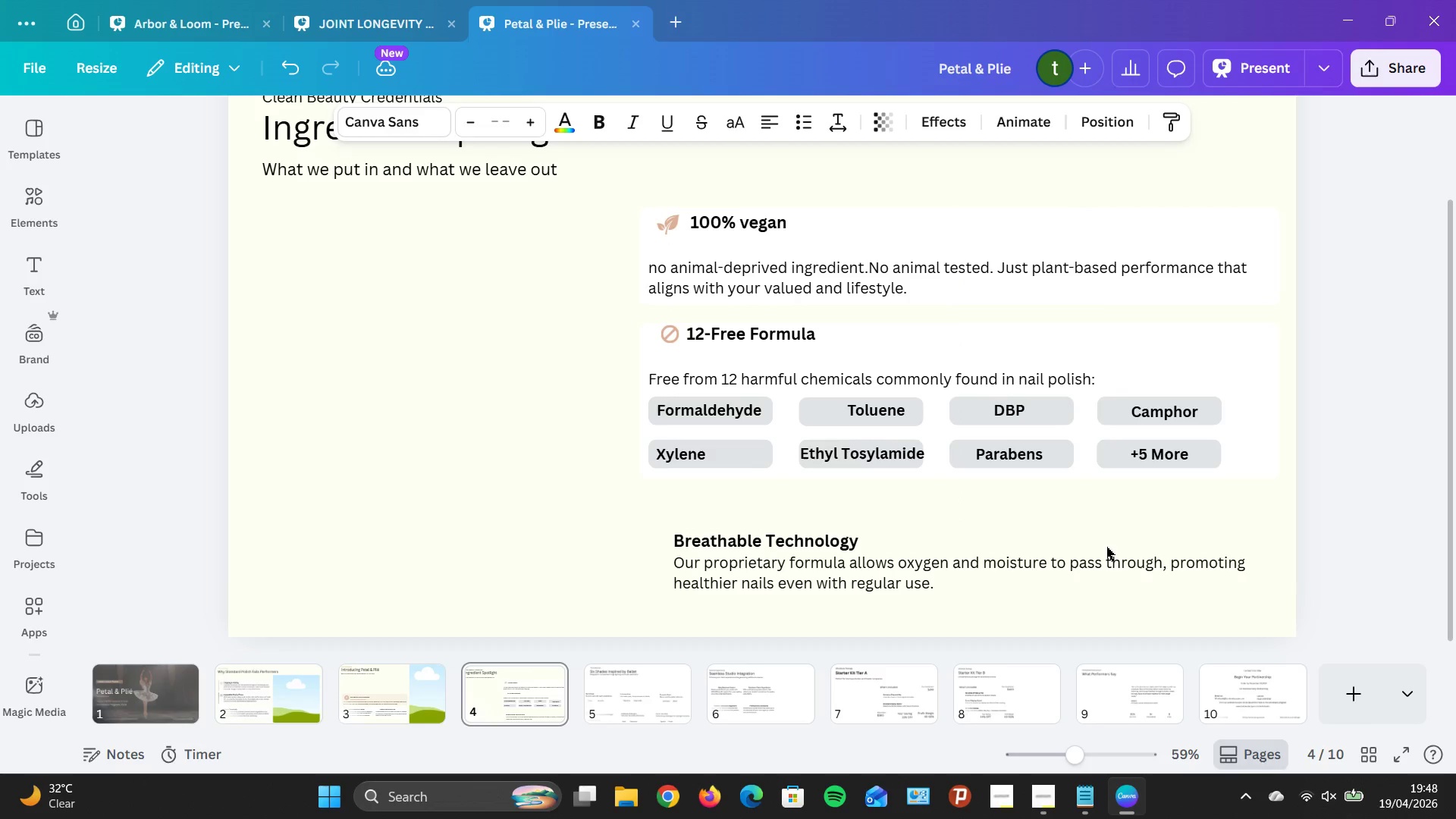 
hold_key(key=ArrowRight, duration=0.81)
 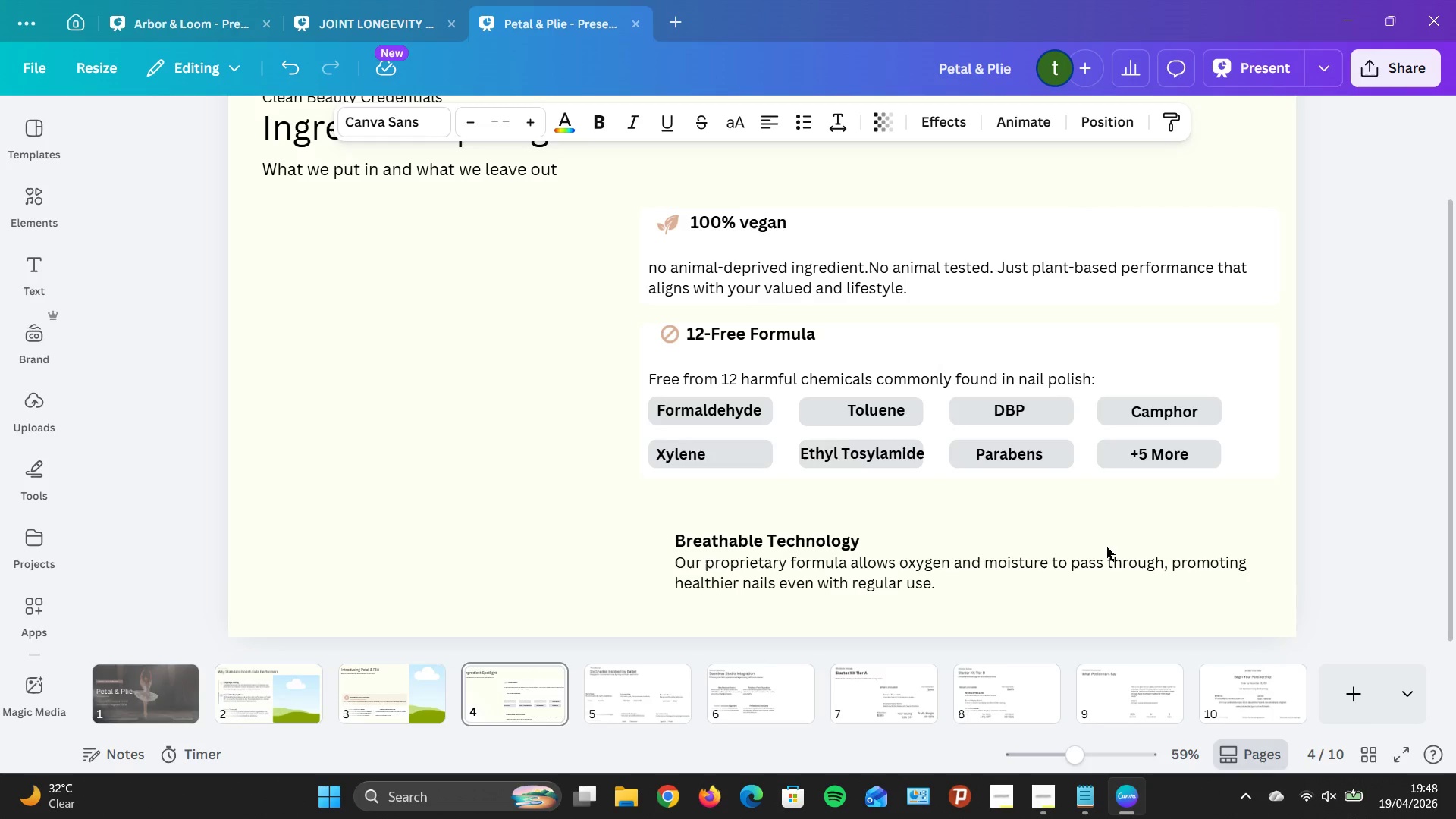 
hold_key(key=ArrowLeft, duration=0.84)
 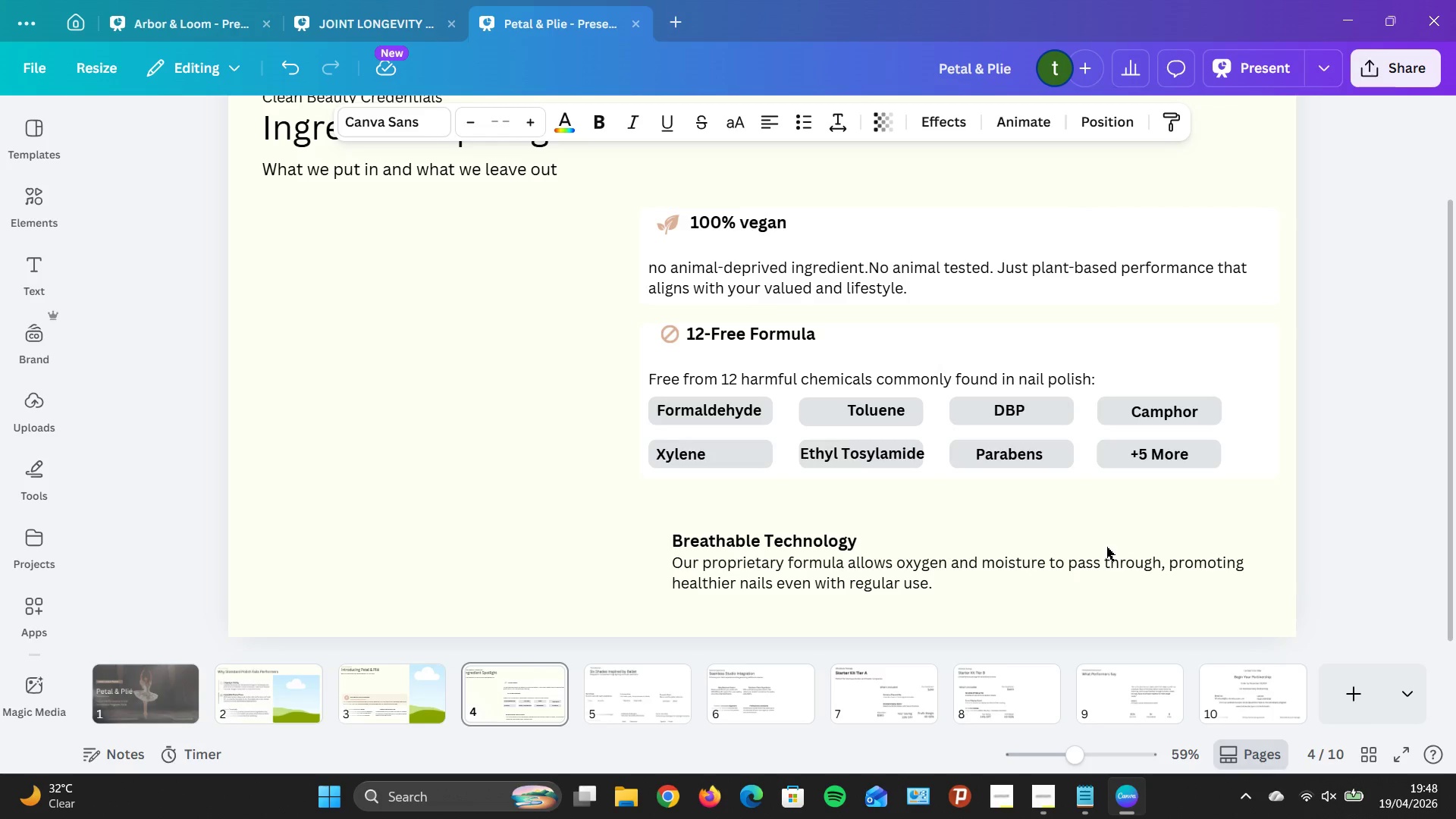 
key(ArrowLeft)
 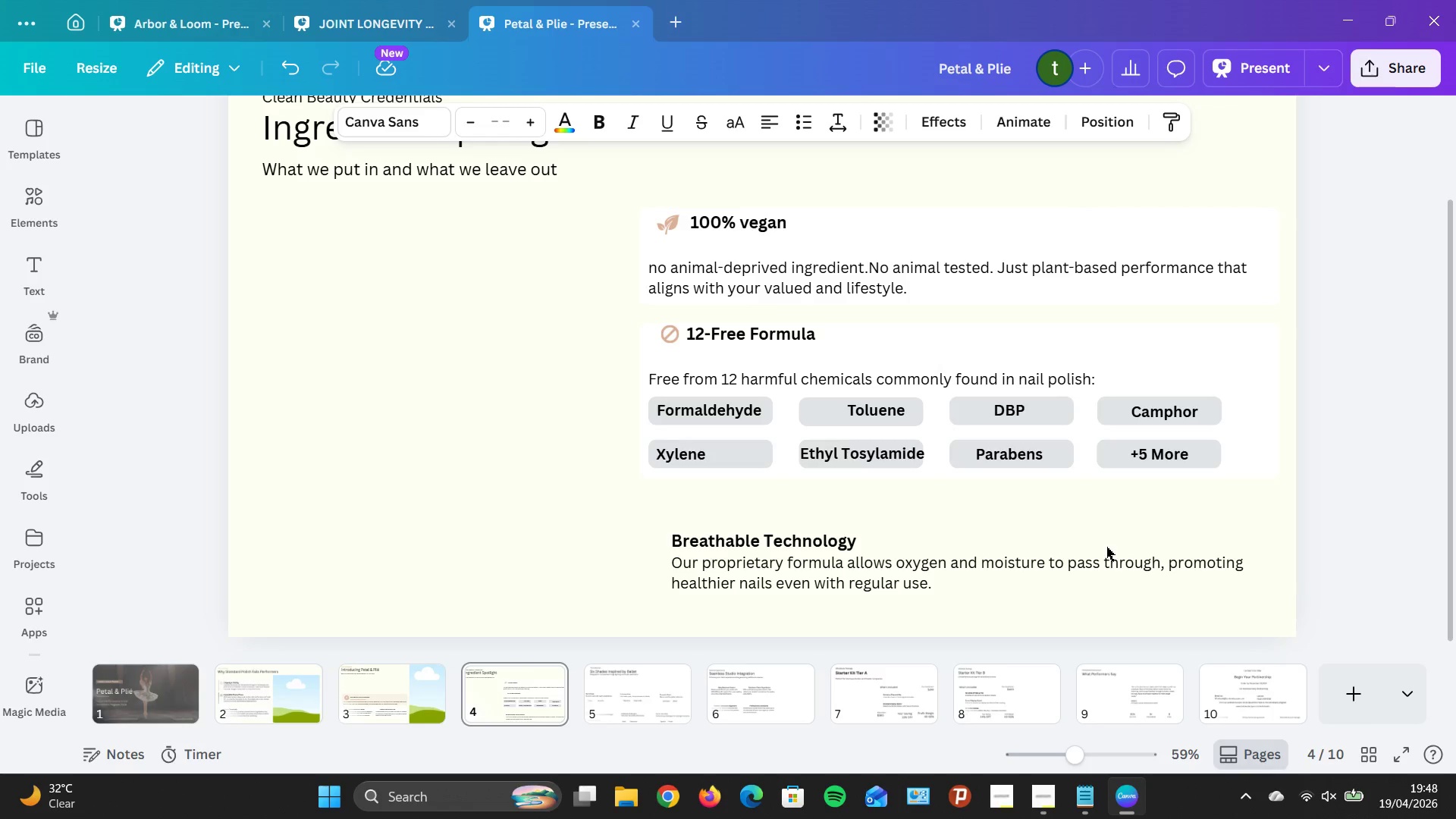 
key(ArrowLeft)
 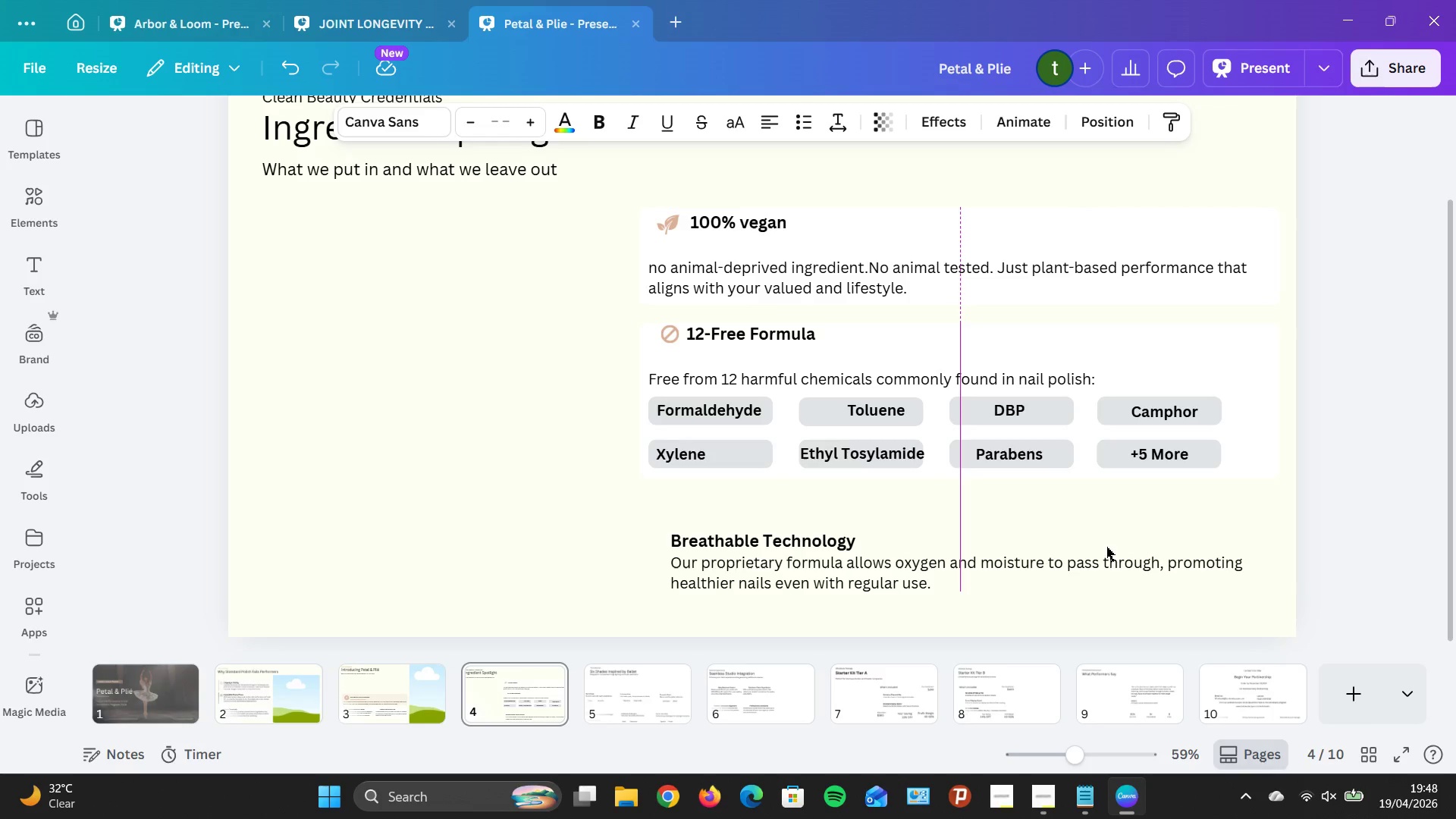 
hold_key(key=ArrowLeft, duration=0.58)
 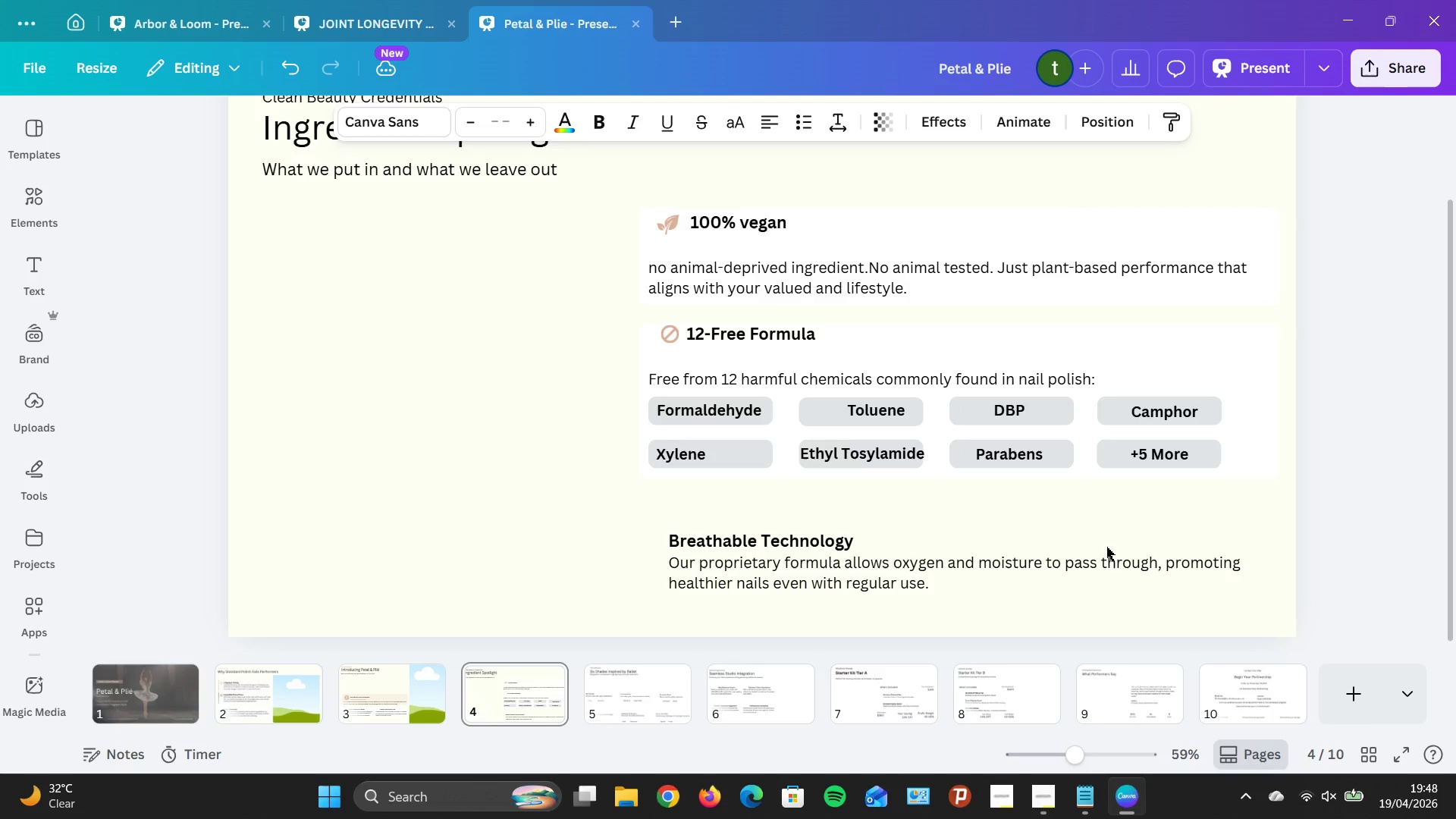 
hold_key(key=ArrowLeft, duration=0.95)
 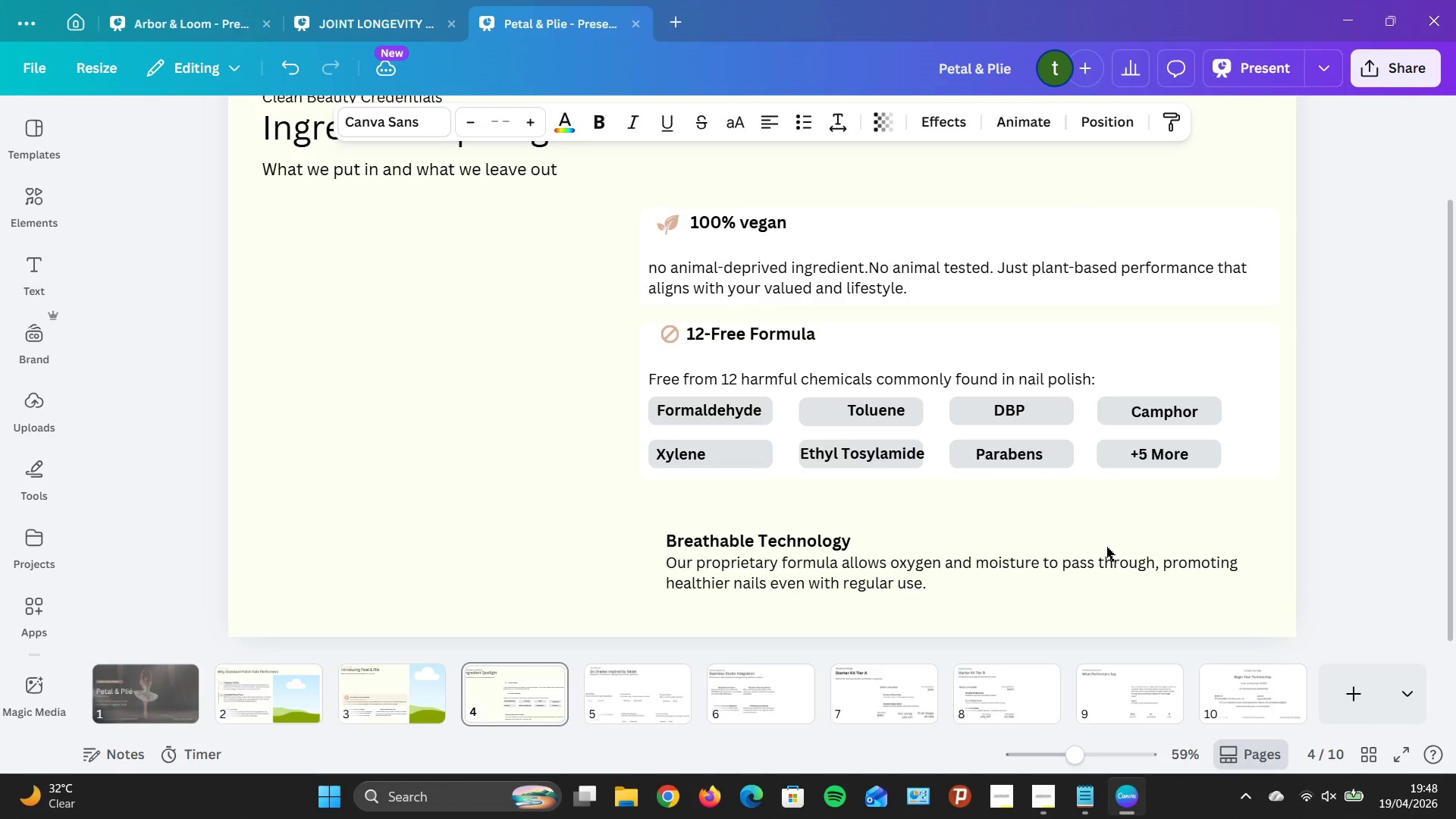 
hold_key(key=ArrowRight, duration=1.17)
 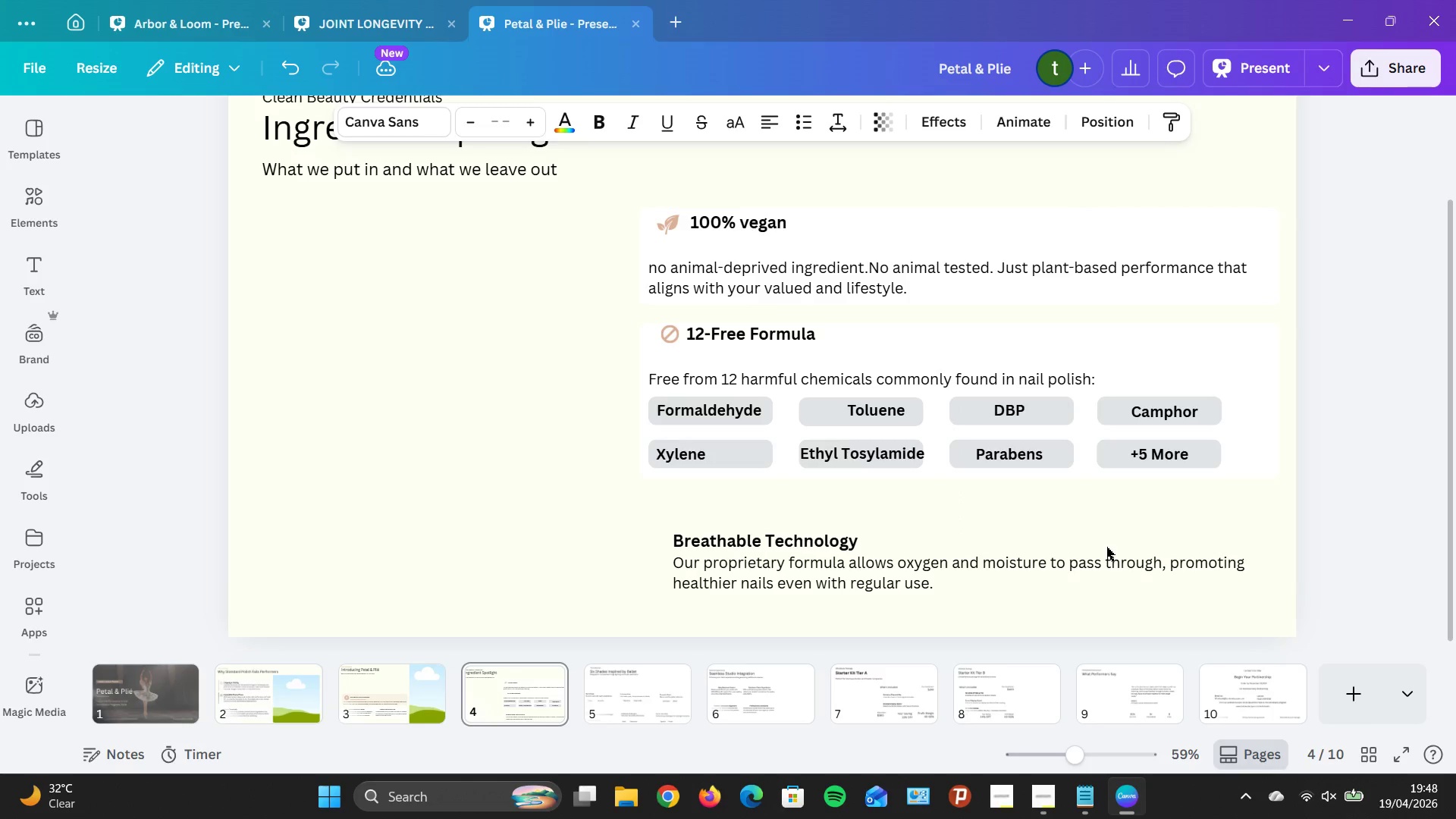 
hold_key(key=ArrowLeft, duration=0.45)
 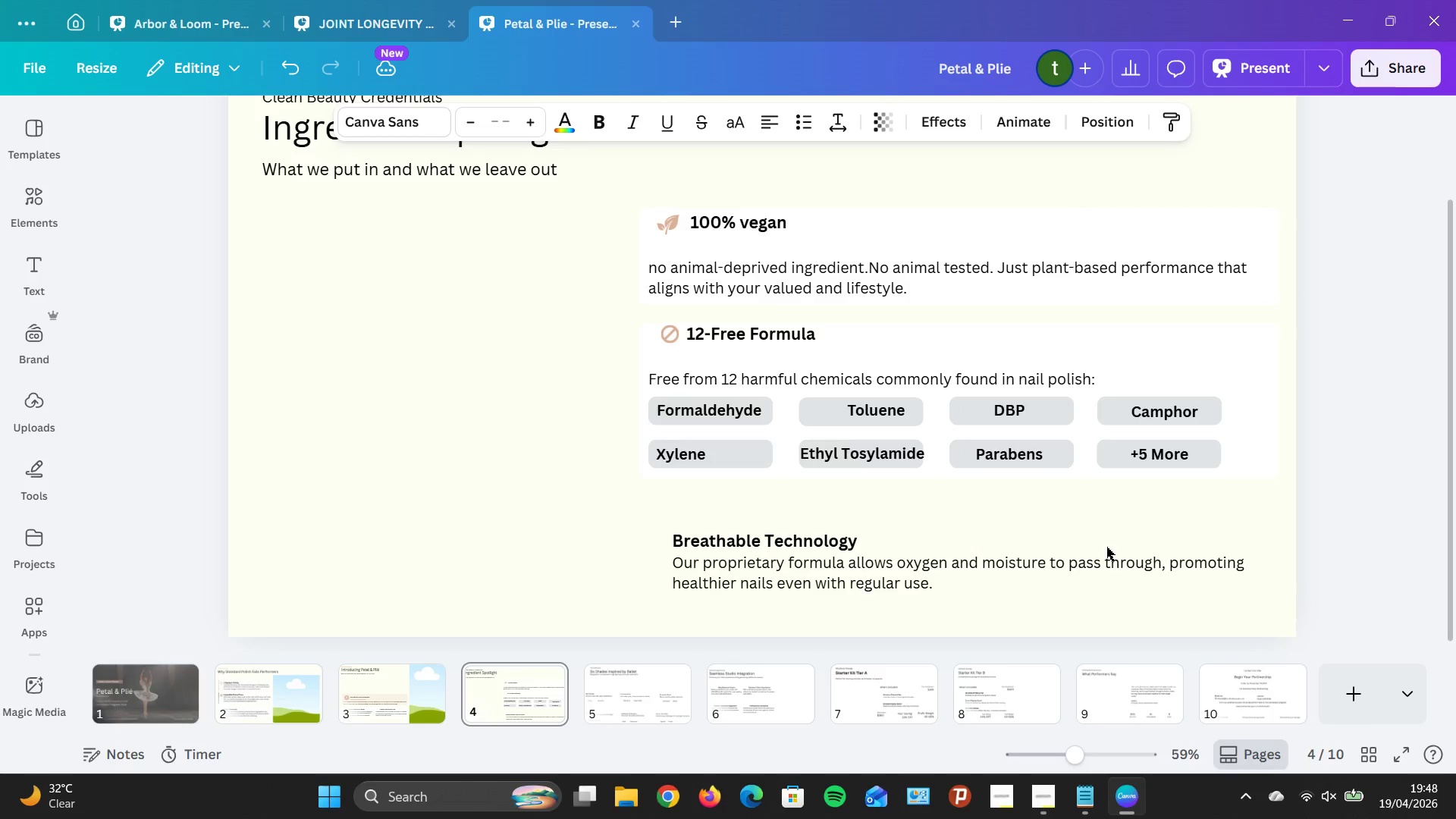 
key(ArrowLeft)
 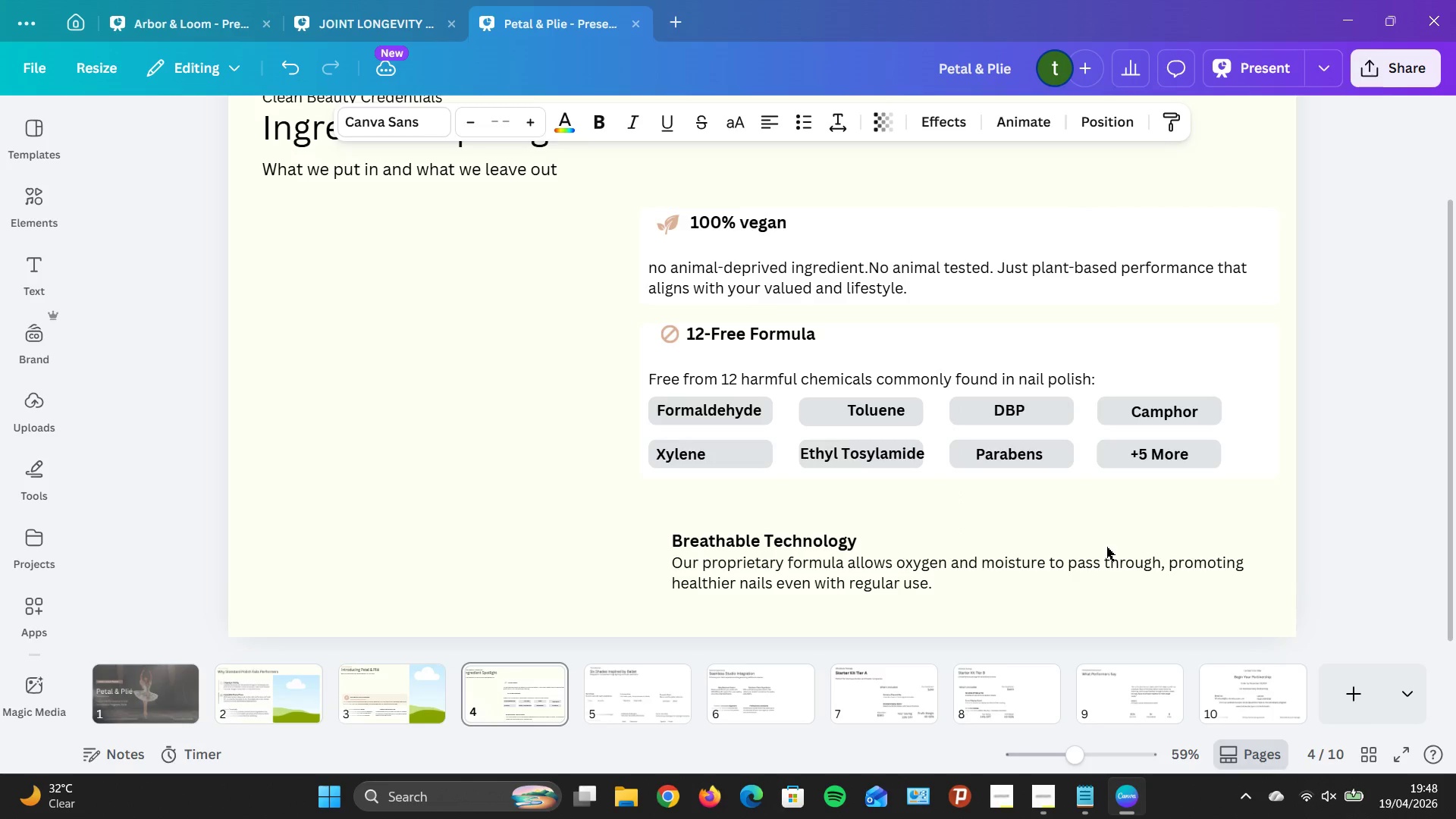 
key(ArrowLeft)
 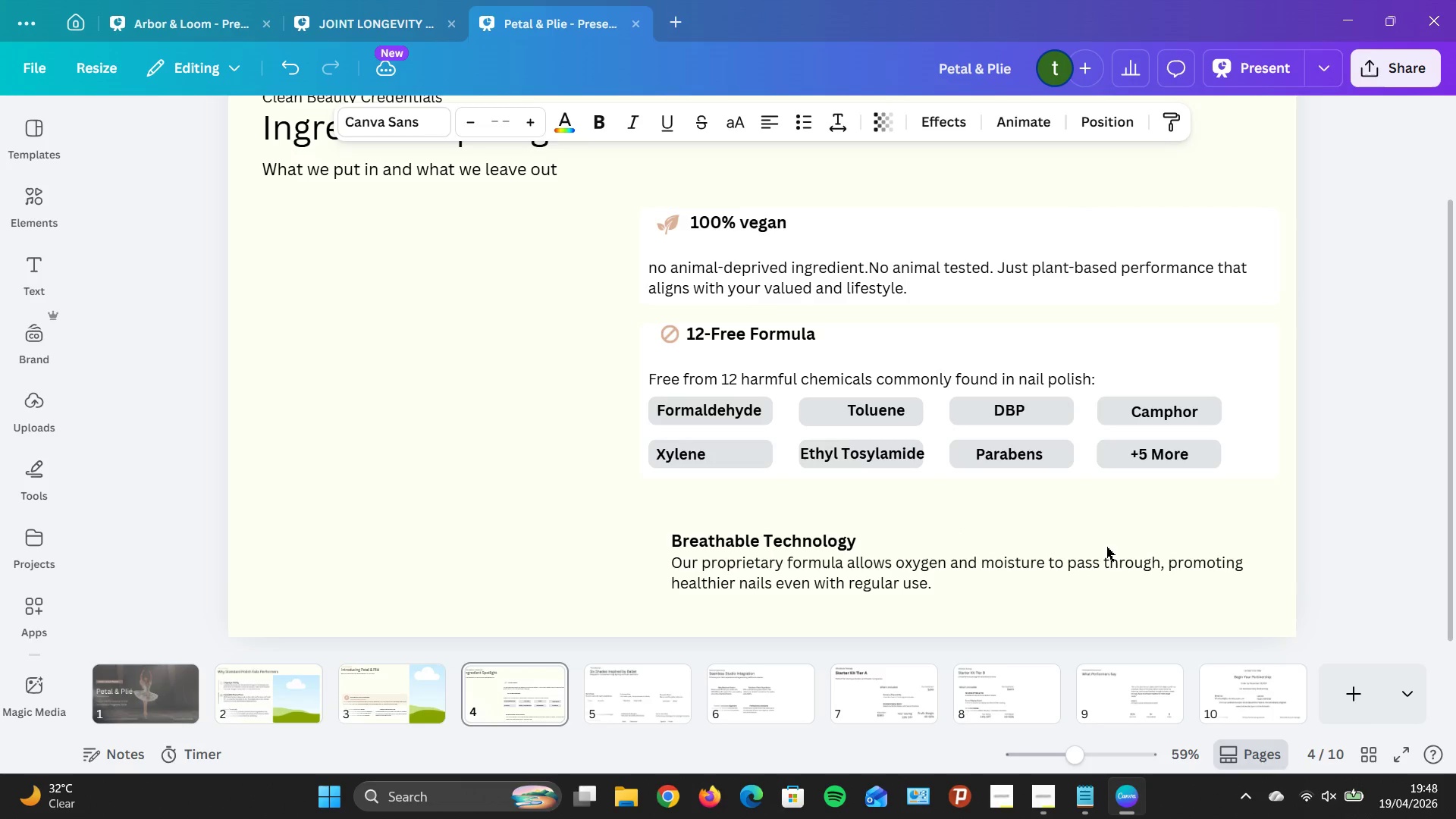 
key(ArrowLeft)
 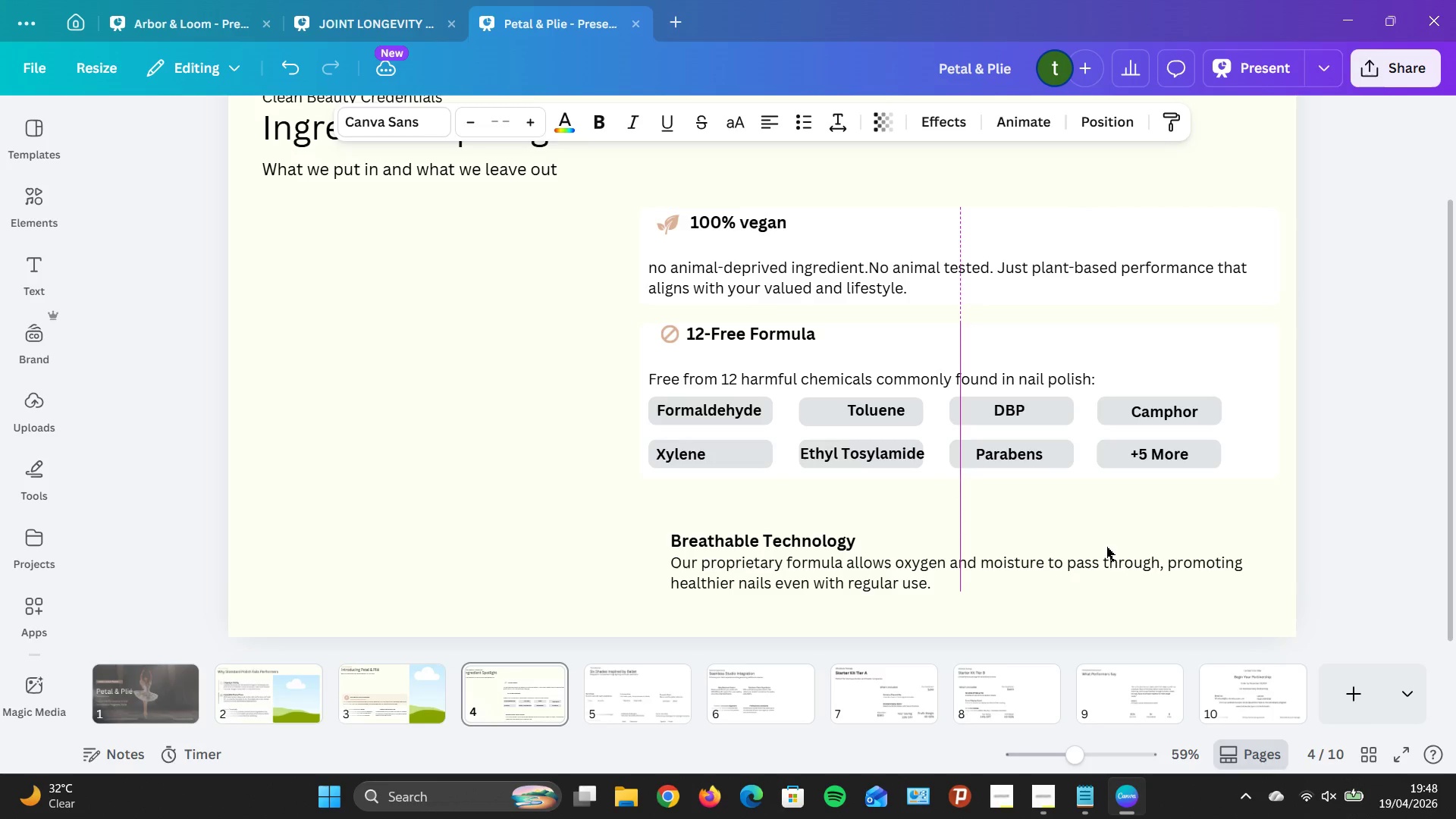 
key(ArrowLeft)
 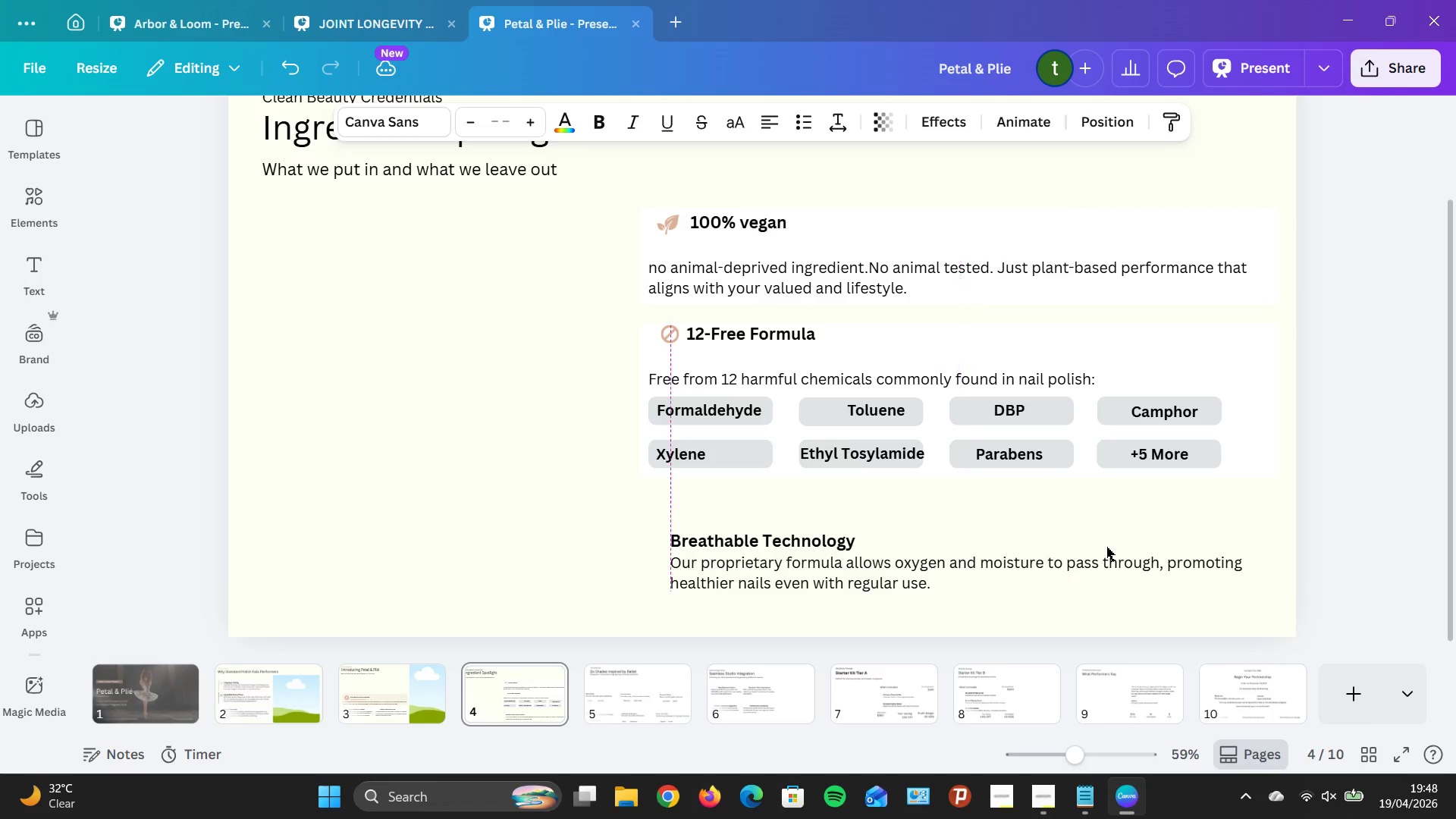 
key(ArrowLeft)
 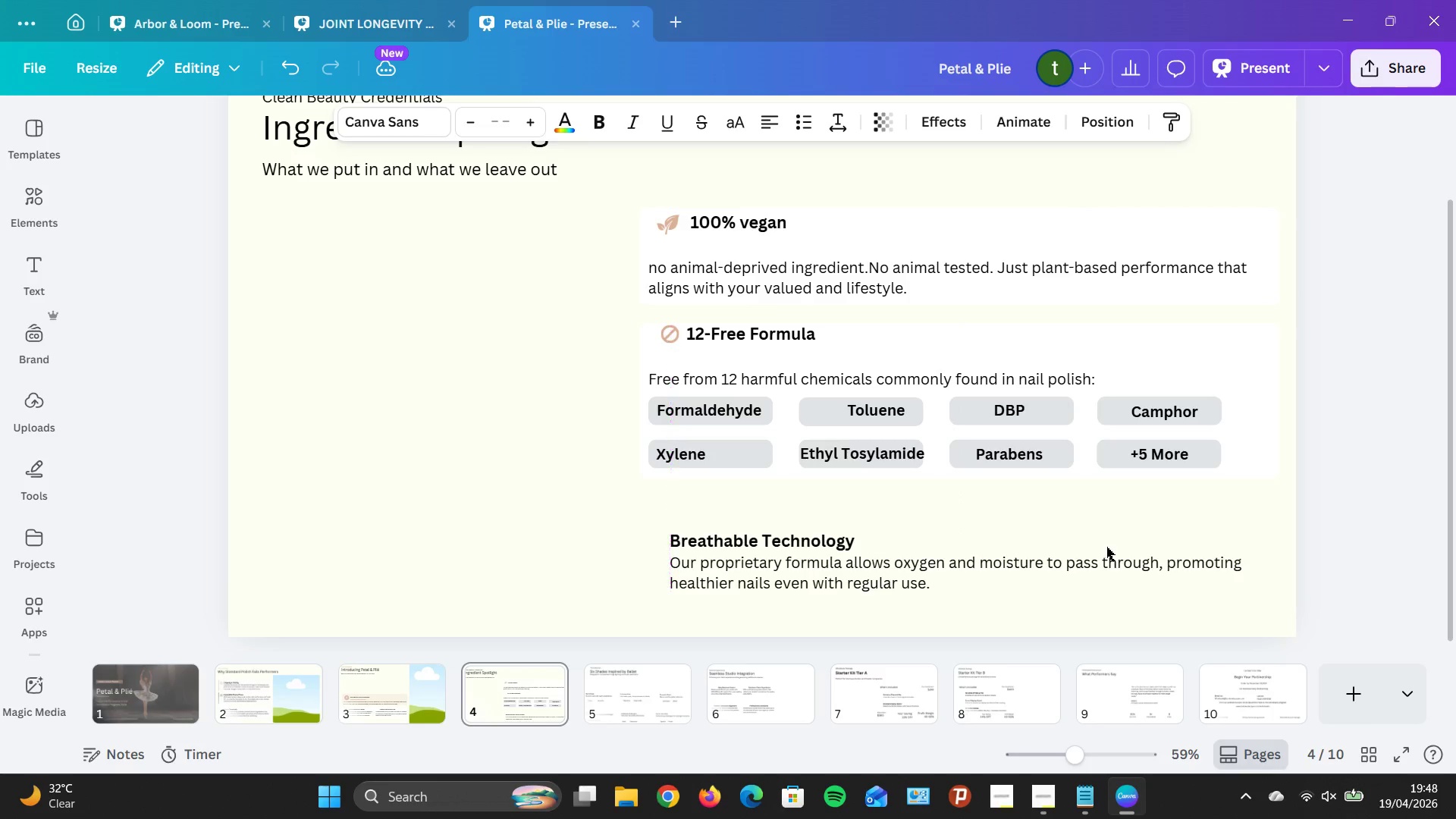 
key(ArrowLeft)
 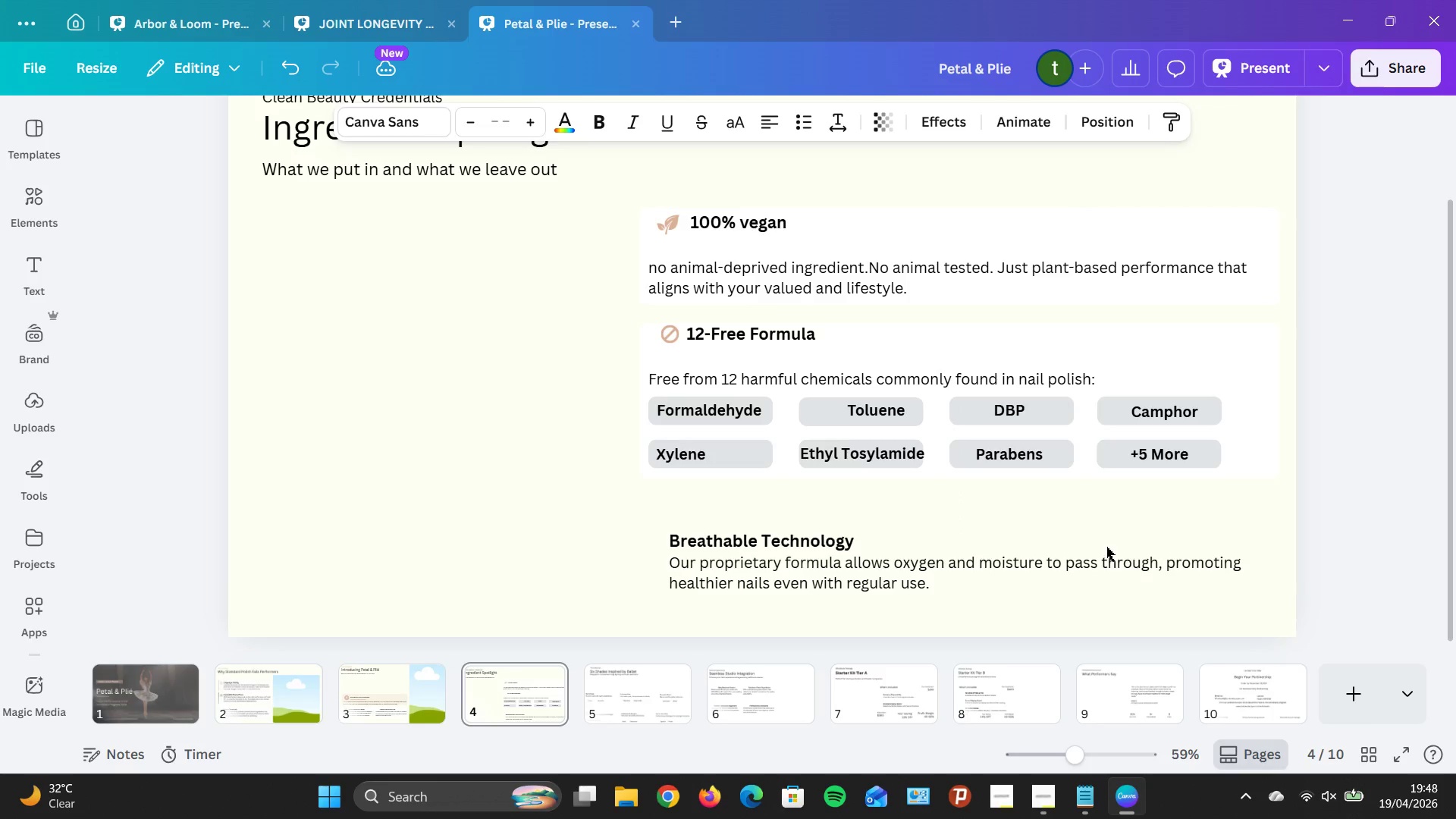 
key(ArrowLeft)
 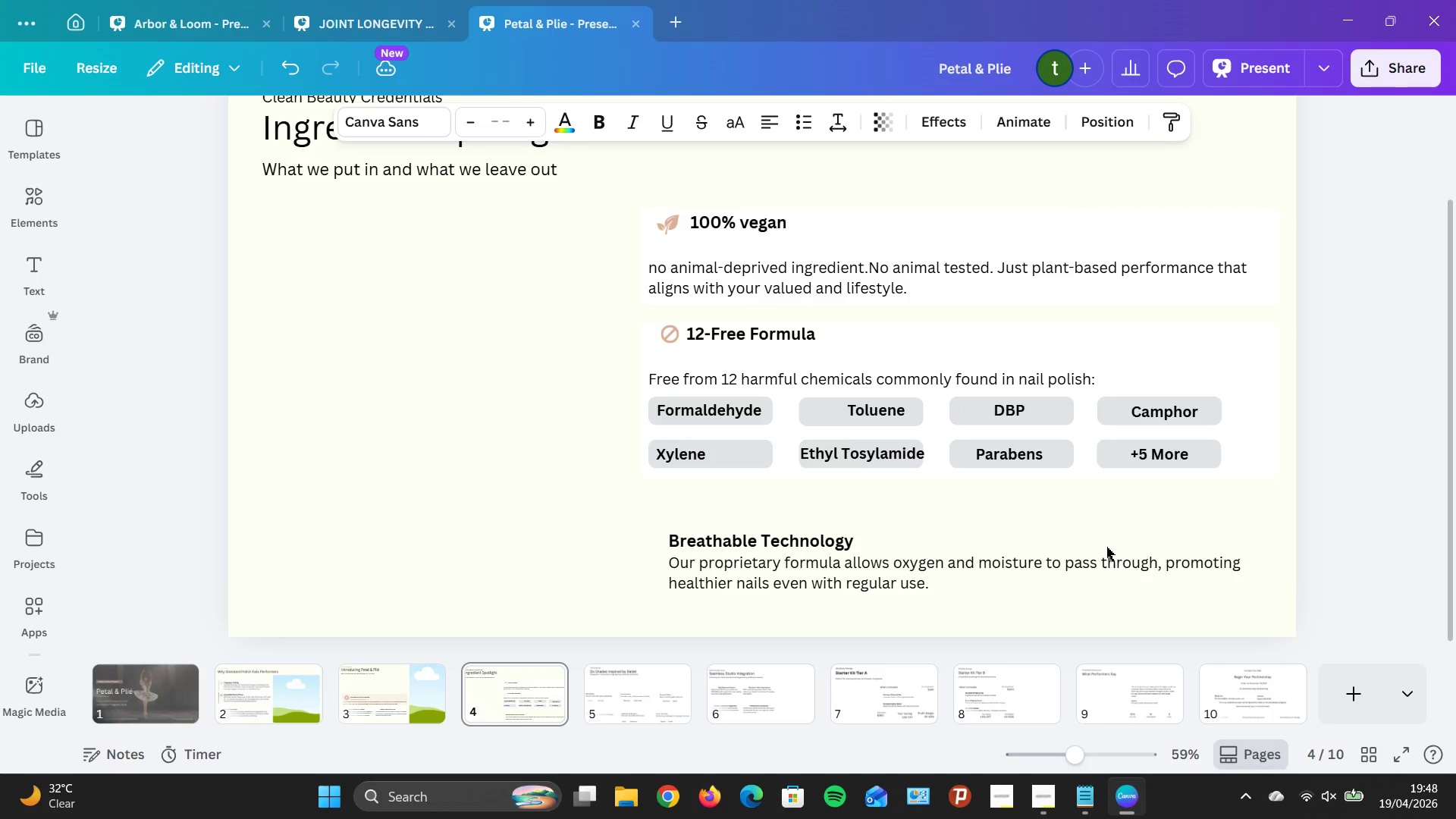 
key(ArrowLeft)
 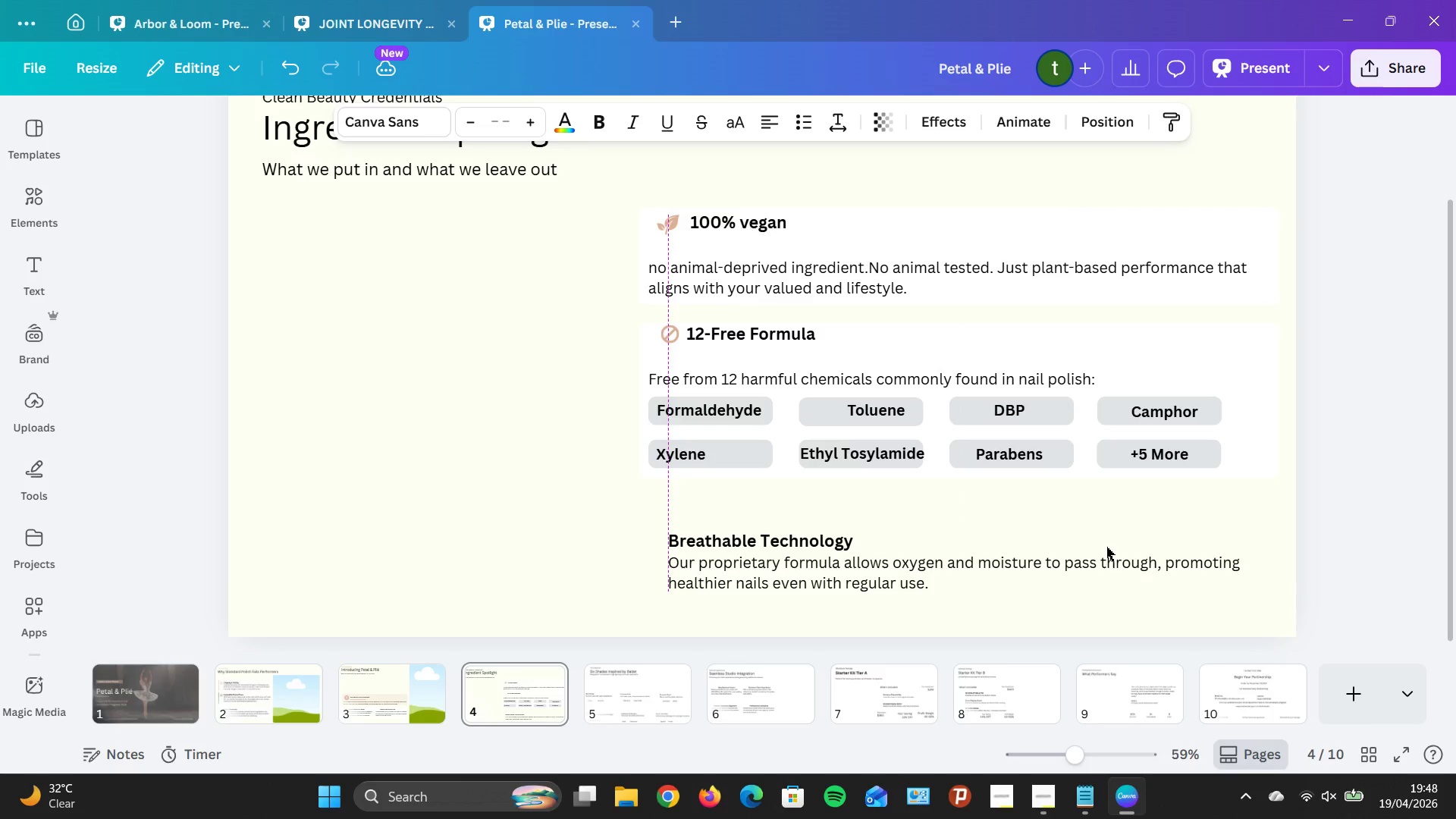 
key(ArrowLeft)
 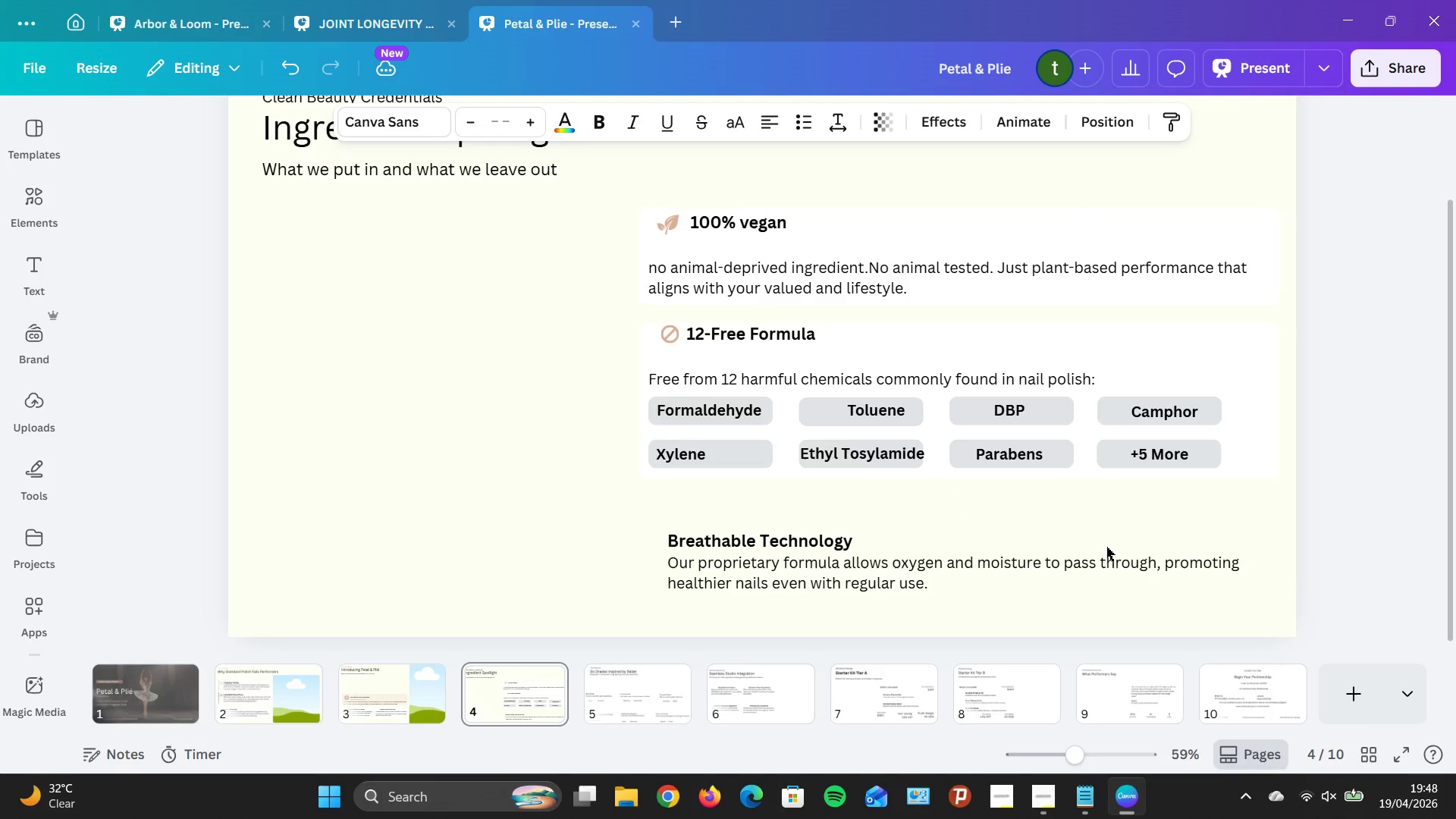 
key(ArrowLeft)
 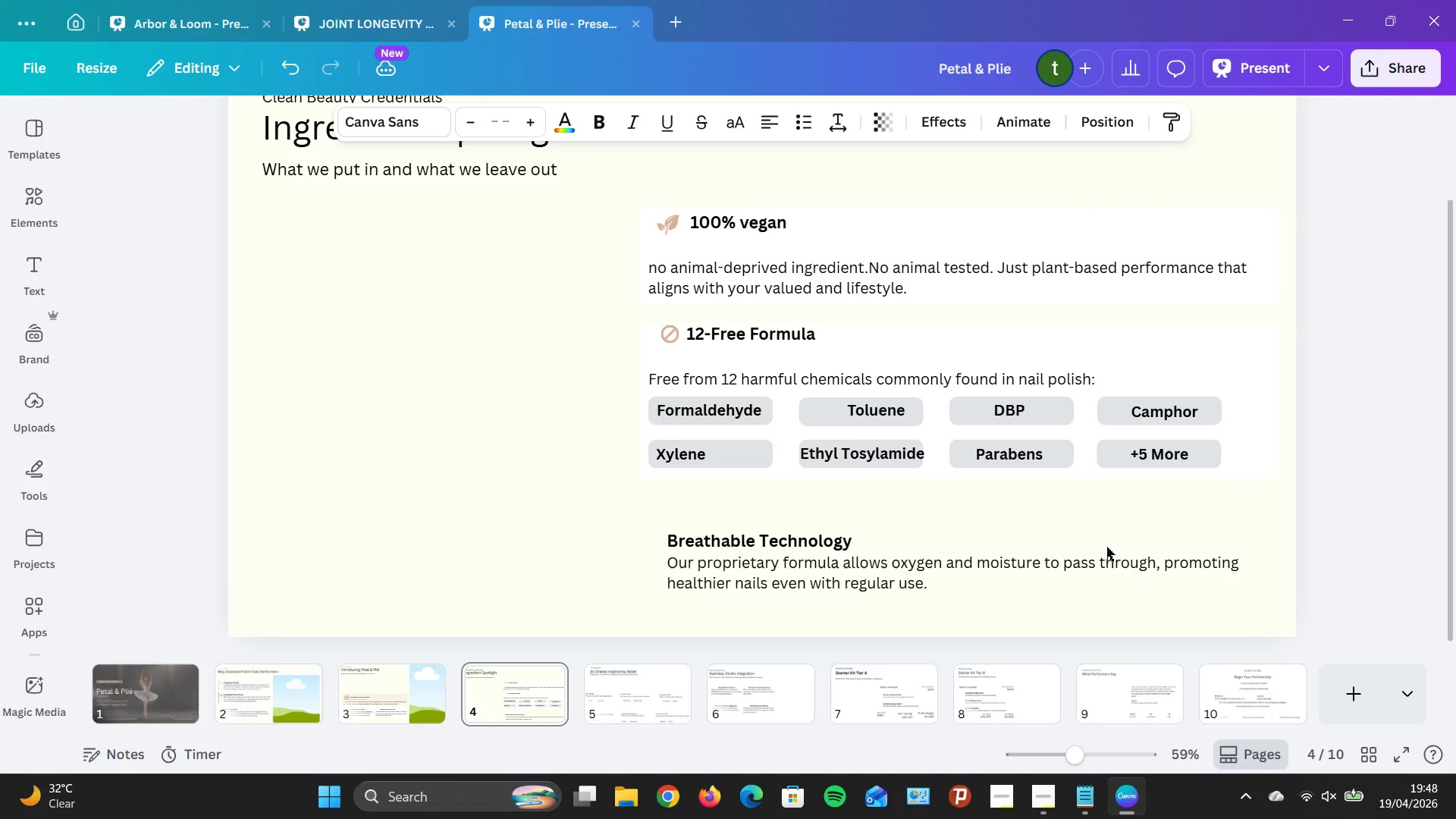 
key(ArrowLeft)
 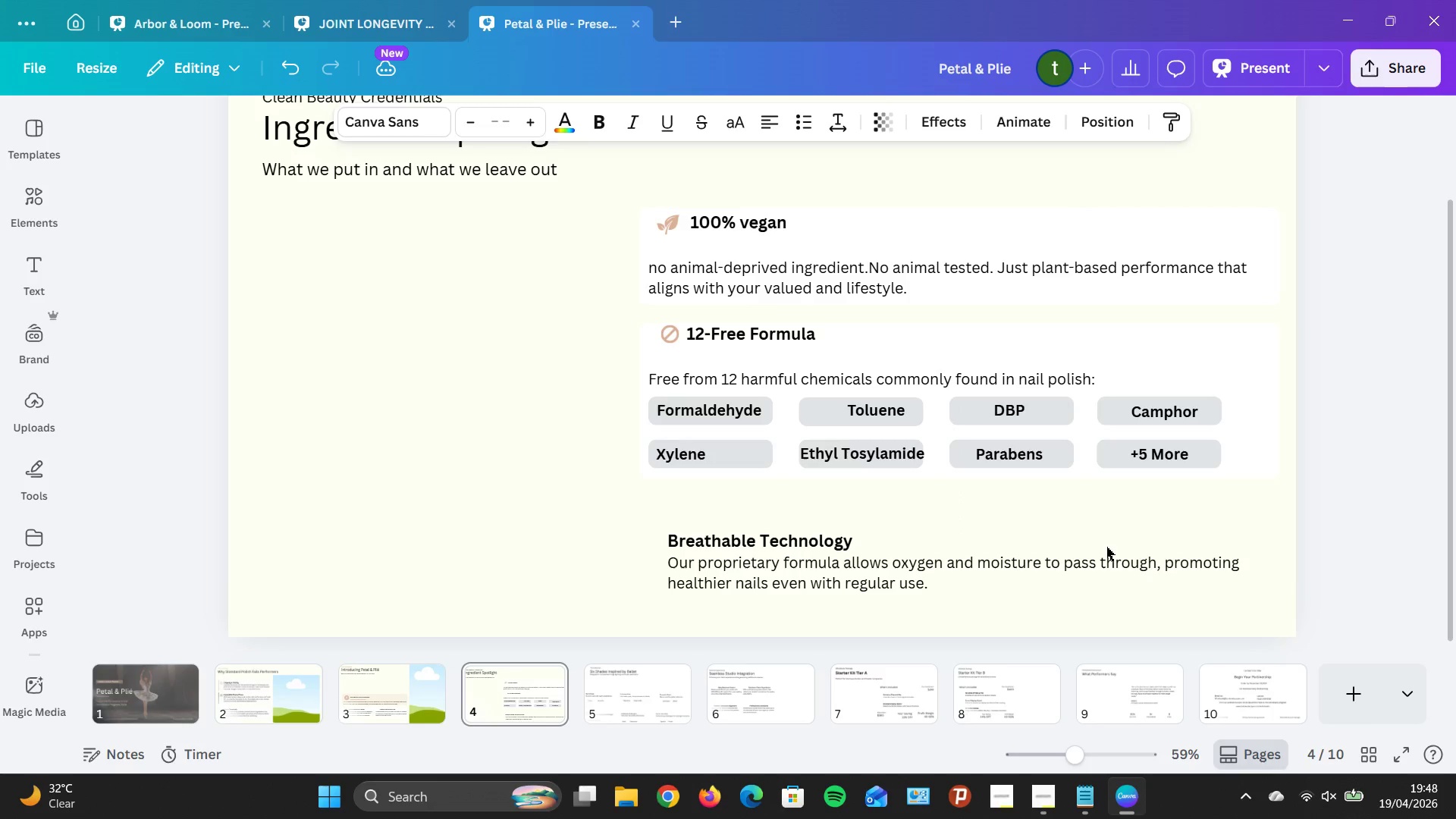 
hold_key(key=ArrowRight, duration=0.78)
 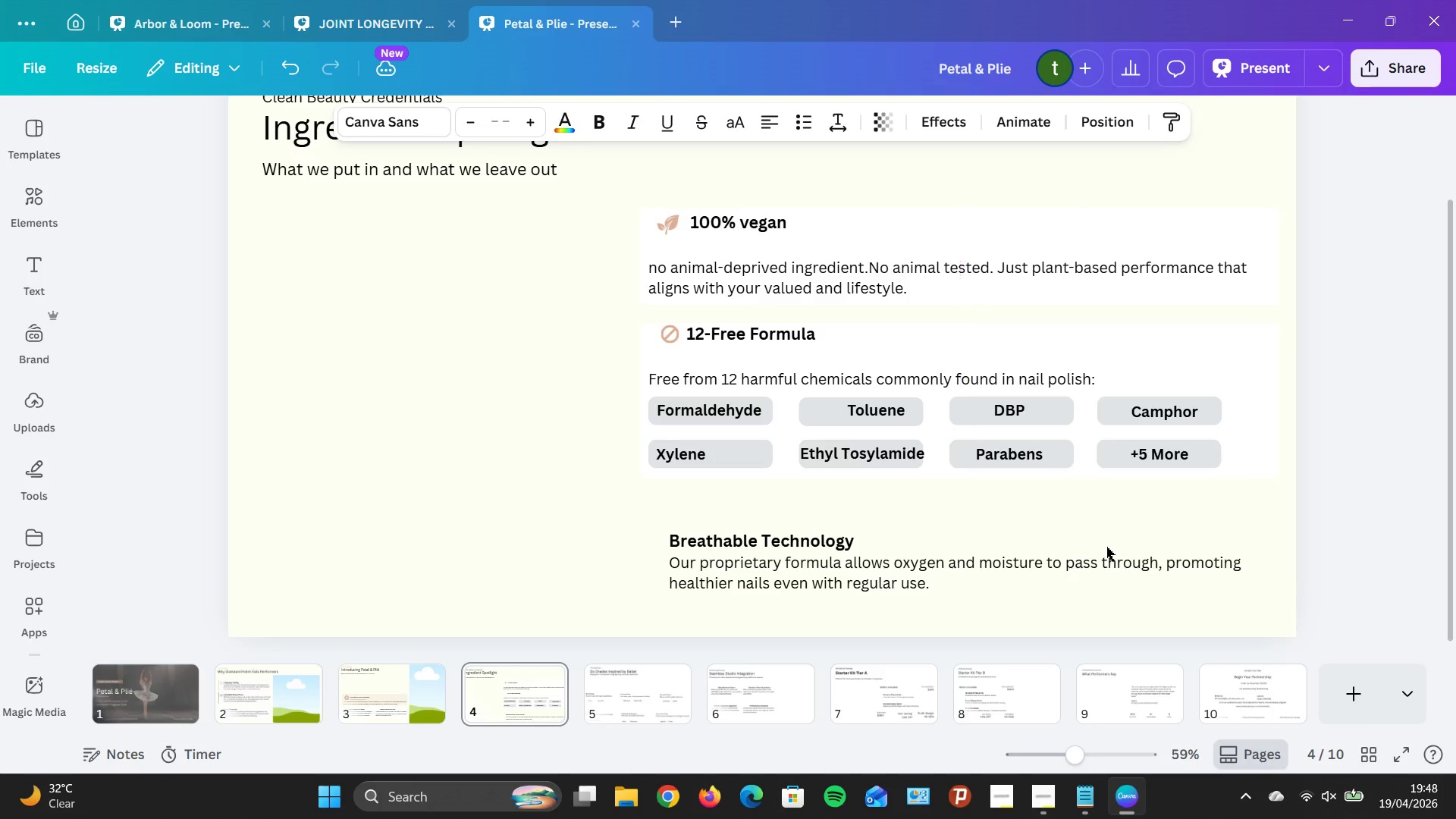 
hold_key(key=ArrowLeft, duration=0.89)
 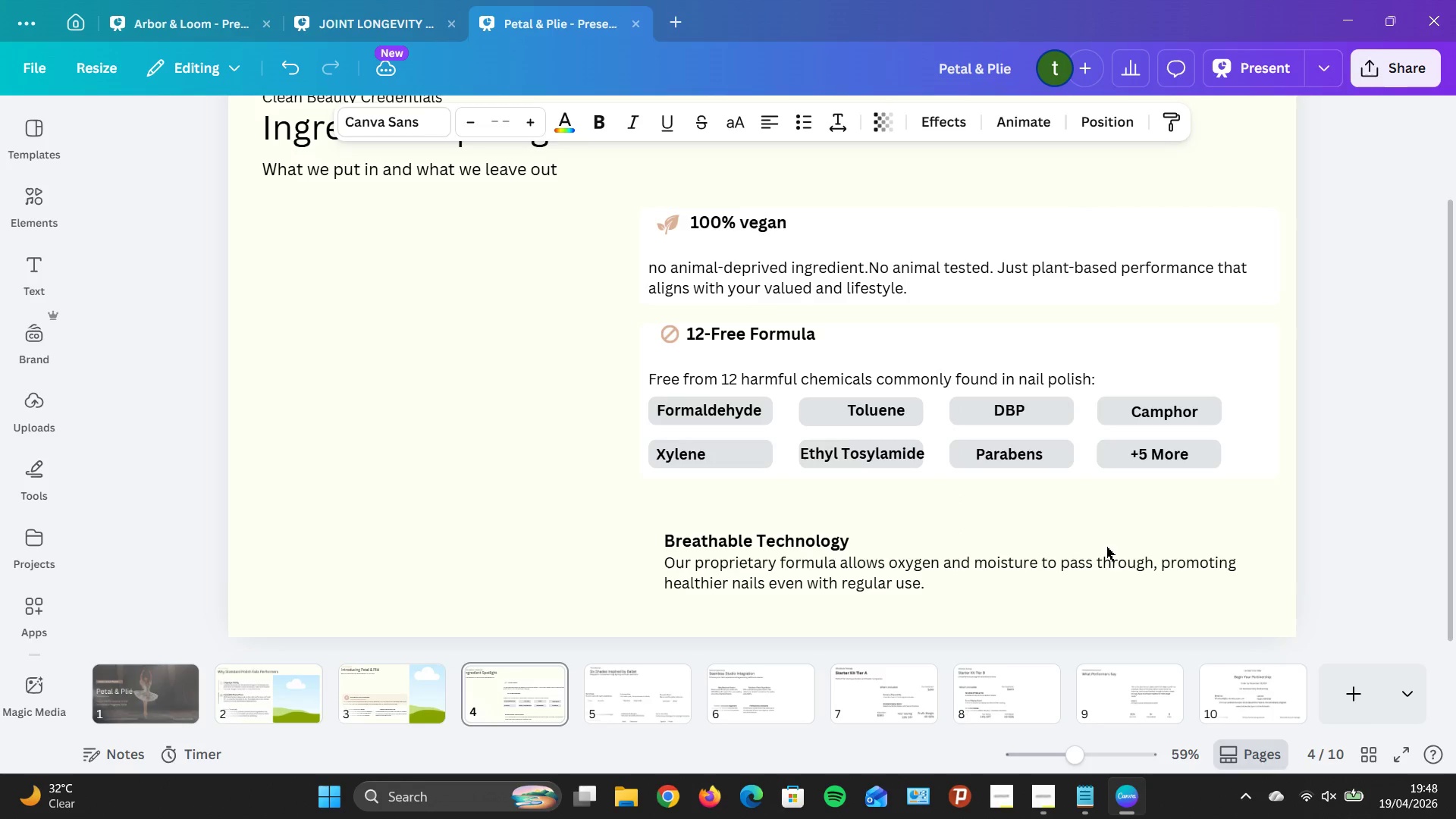 
key(ArrowLeft)
 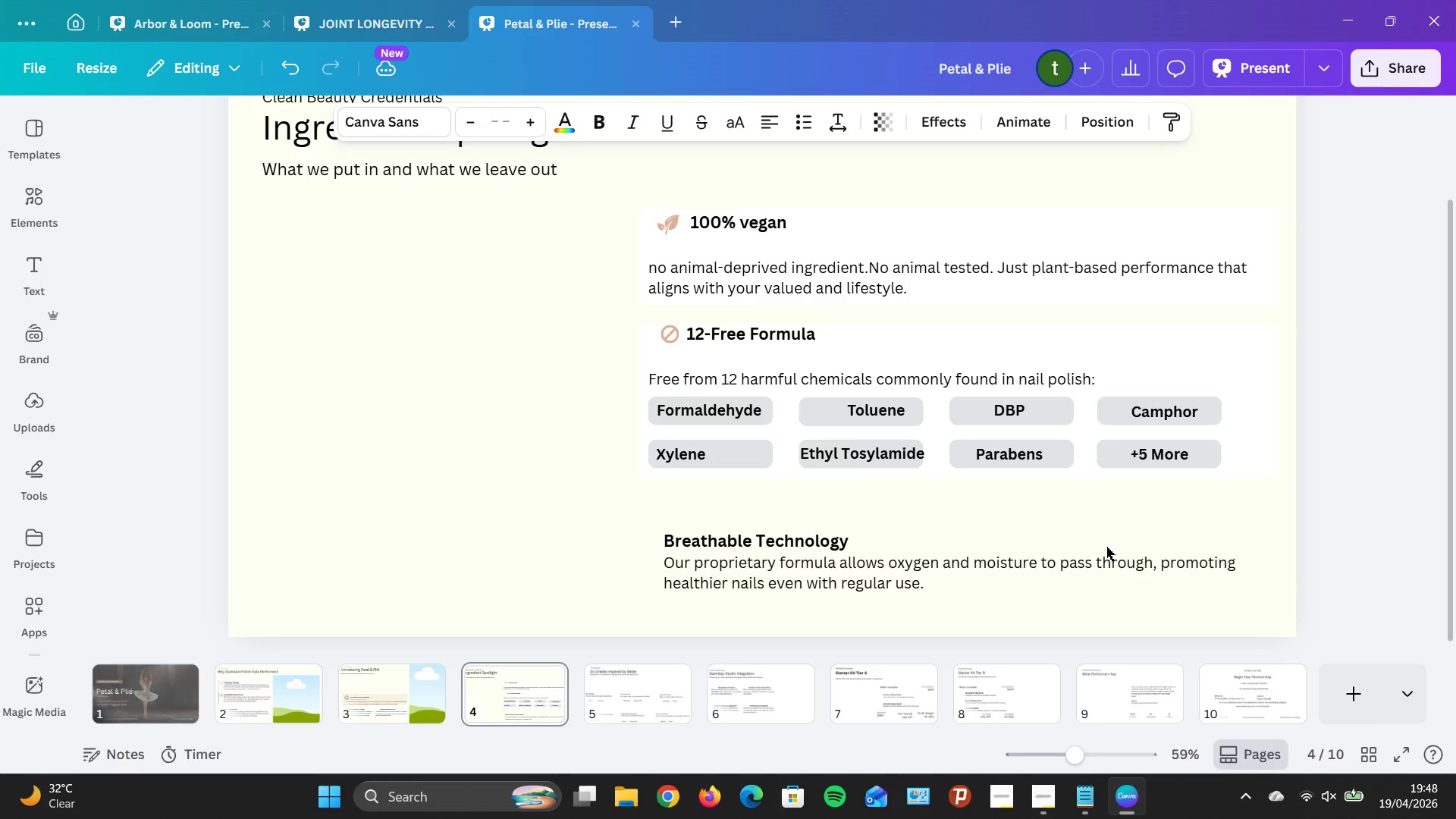 
hold_key(key=ArrowLeft, duration=1.14)
 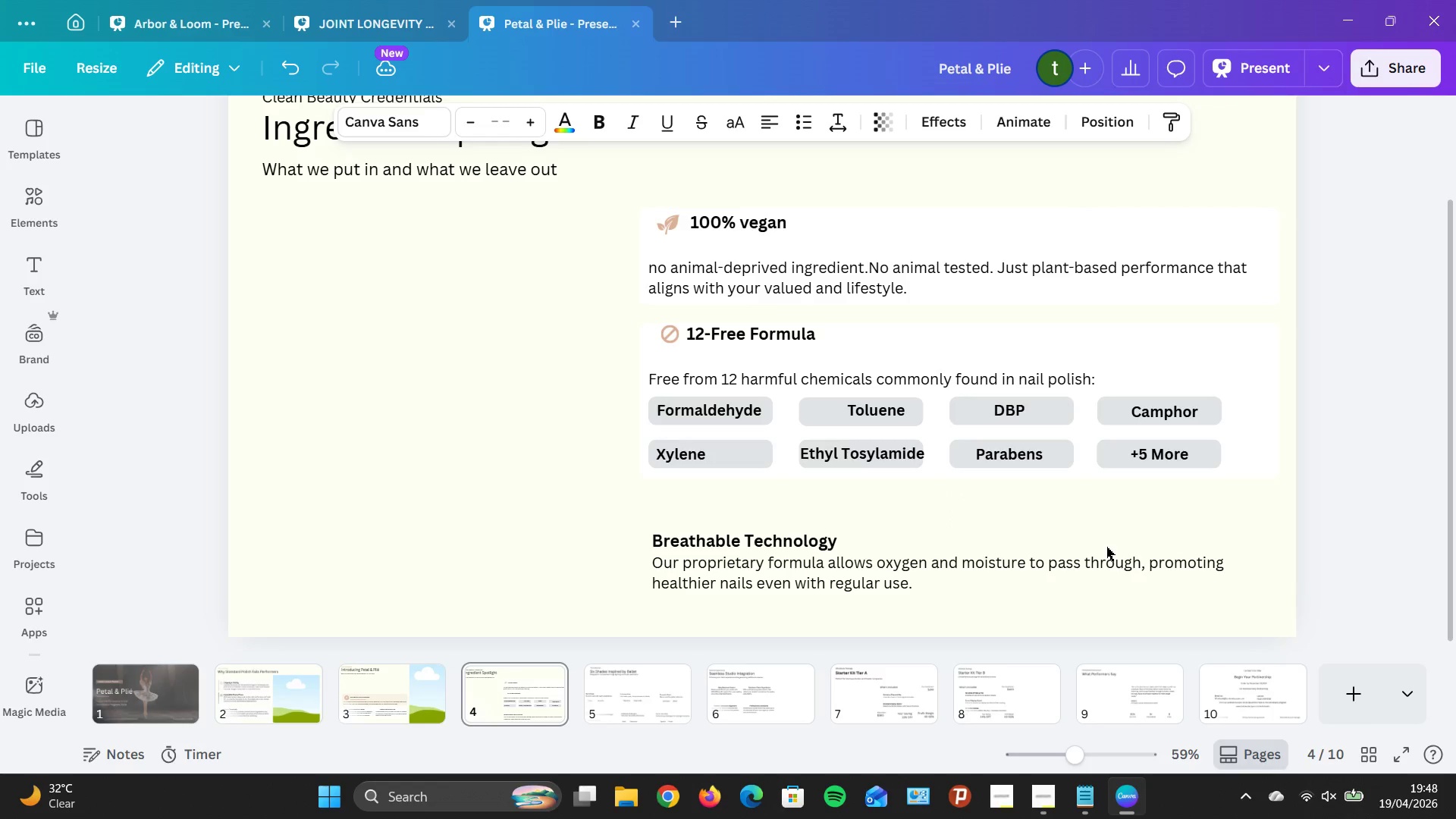 
hold_key(key=ArrowRight, duration=1.08)
 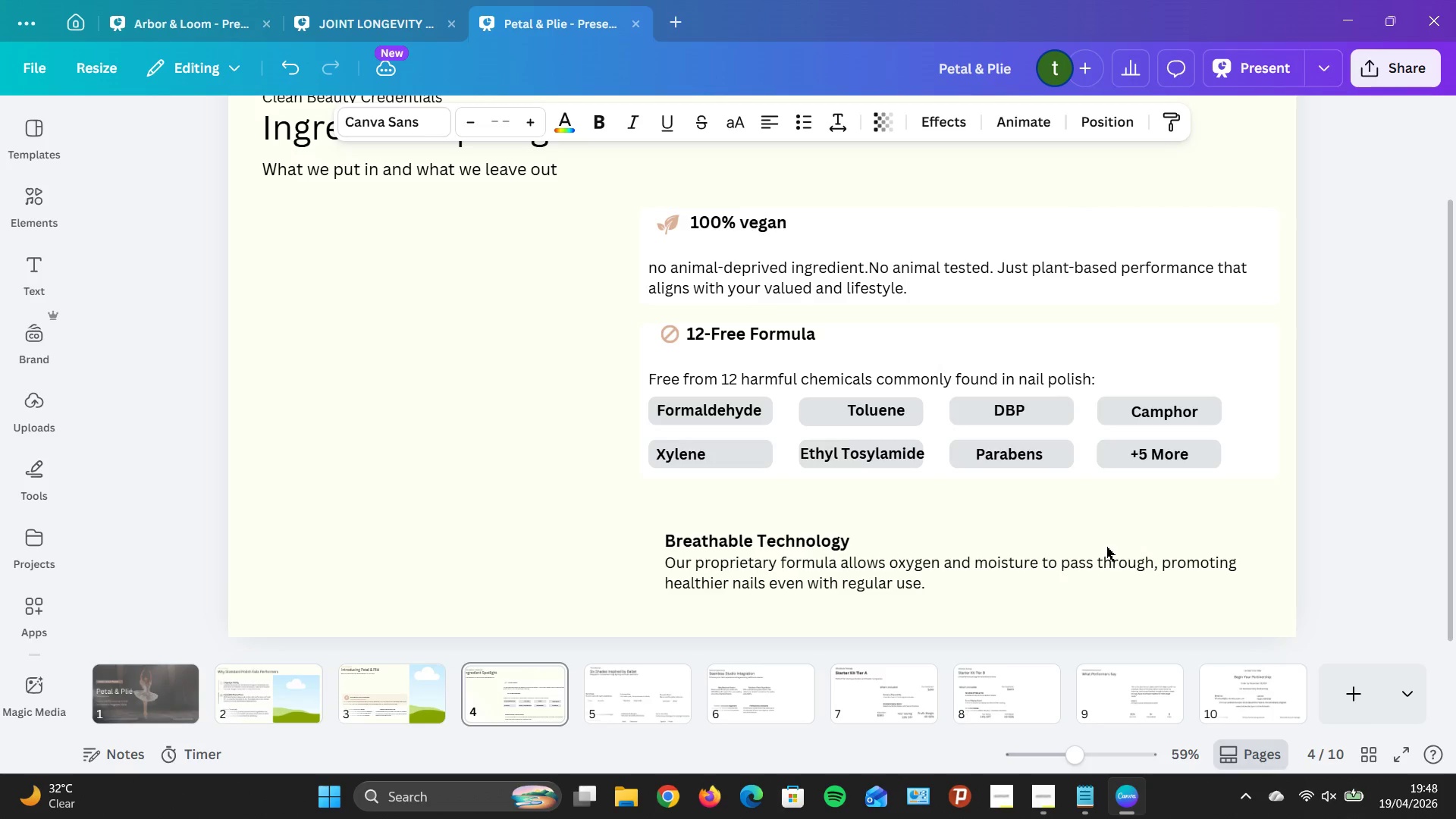 
hold_key(key=ArrowRight, duration=0.38)
 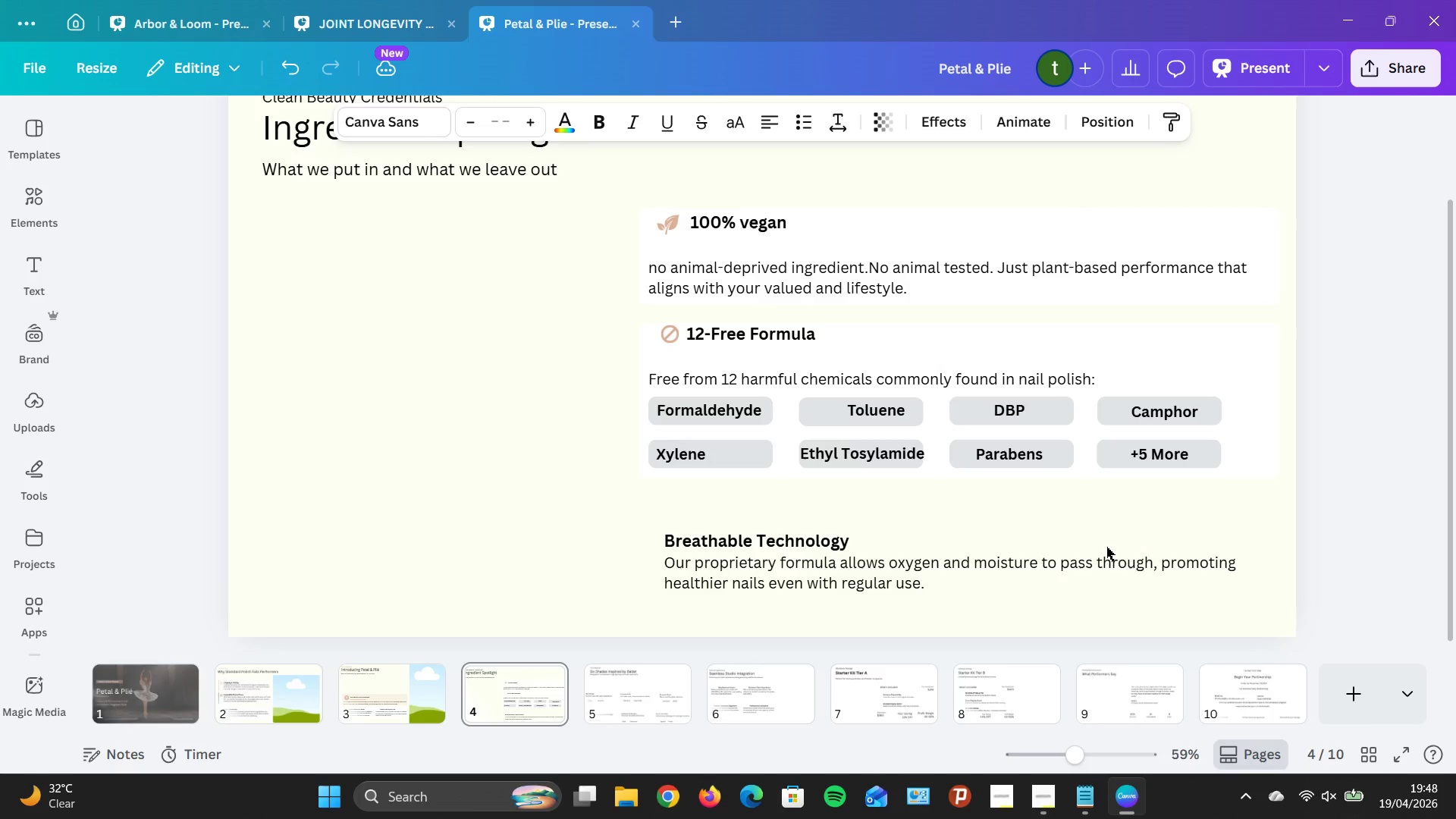 
key(ArrowRight)
 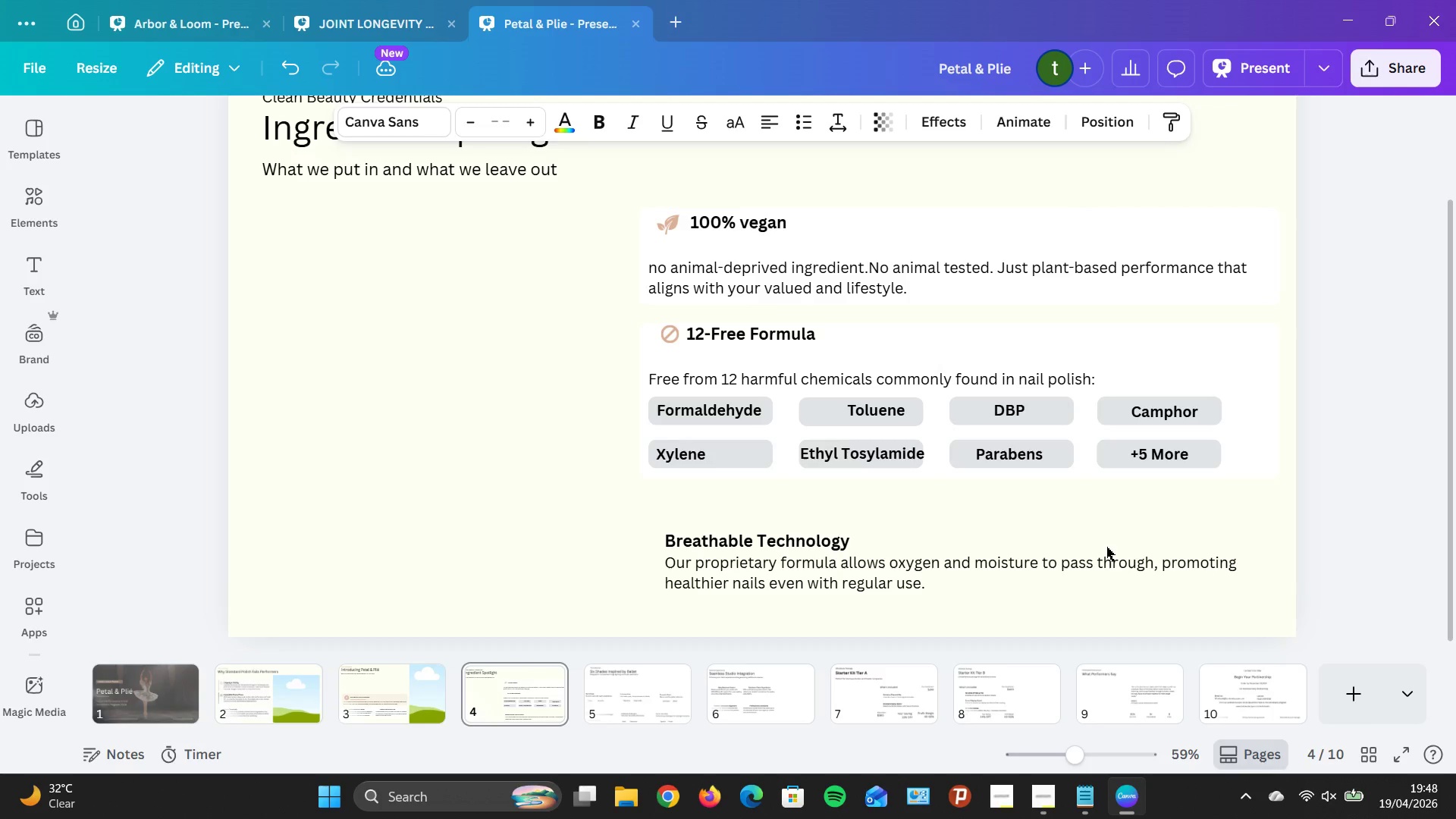 
hold_key(key=ArrowRight, duration=1.2)
 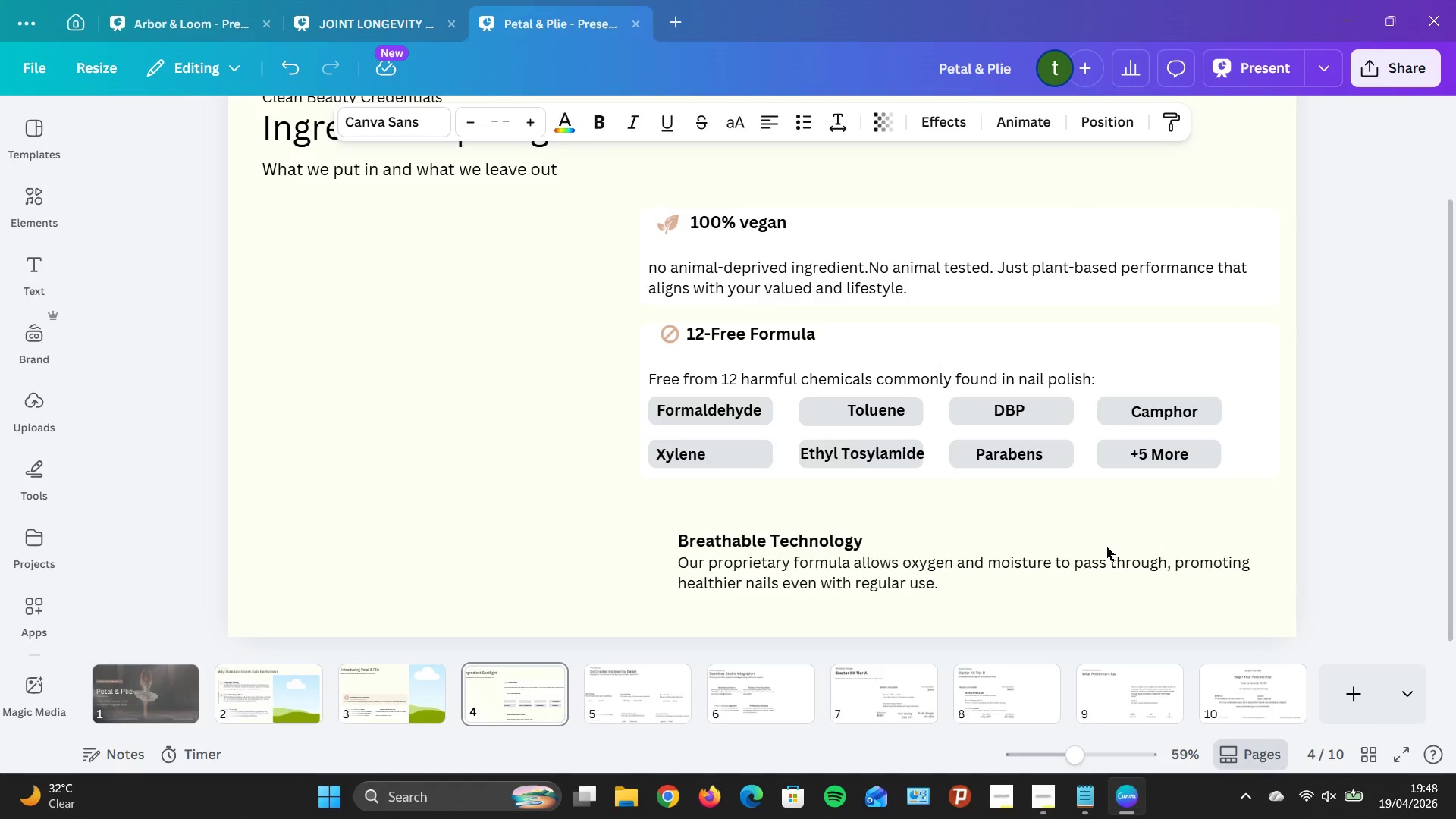 
hold_key(key=ArrowRight, duration=0.81)
 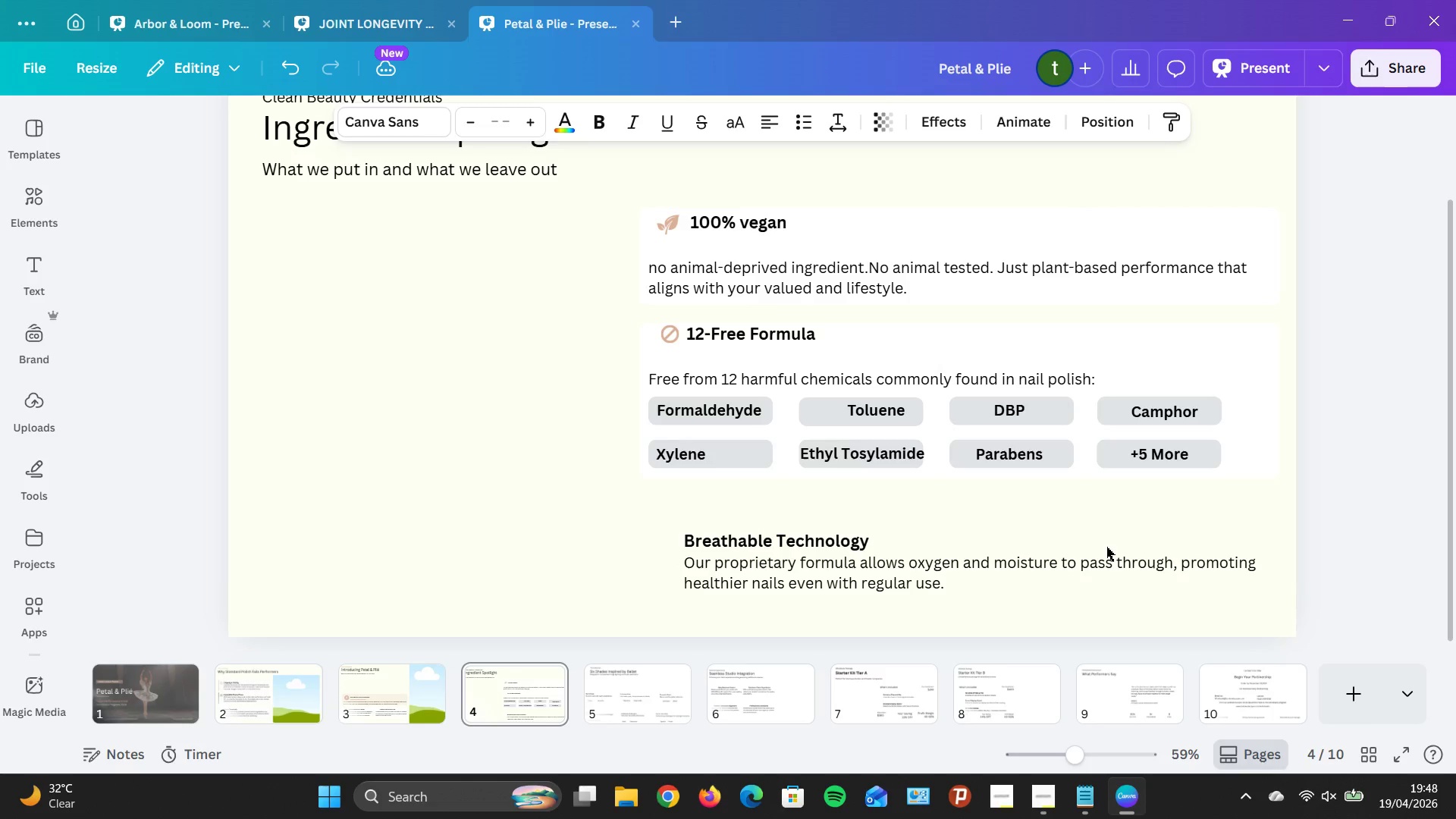 
hold_key(key=ArrowRight, duration=0.88)
 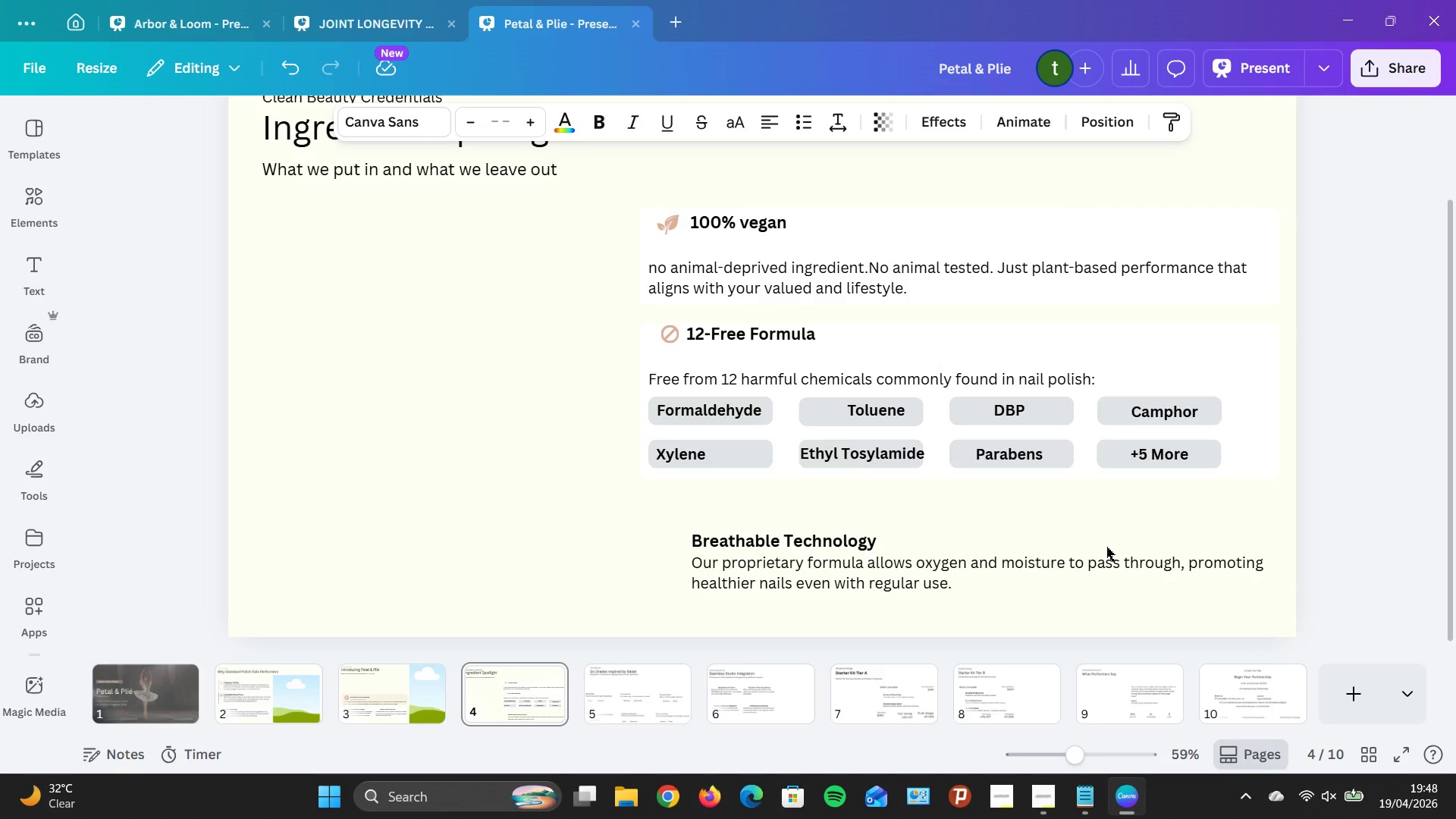 
hold_key(key=ArrowRight, duration=0.81)
 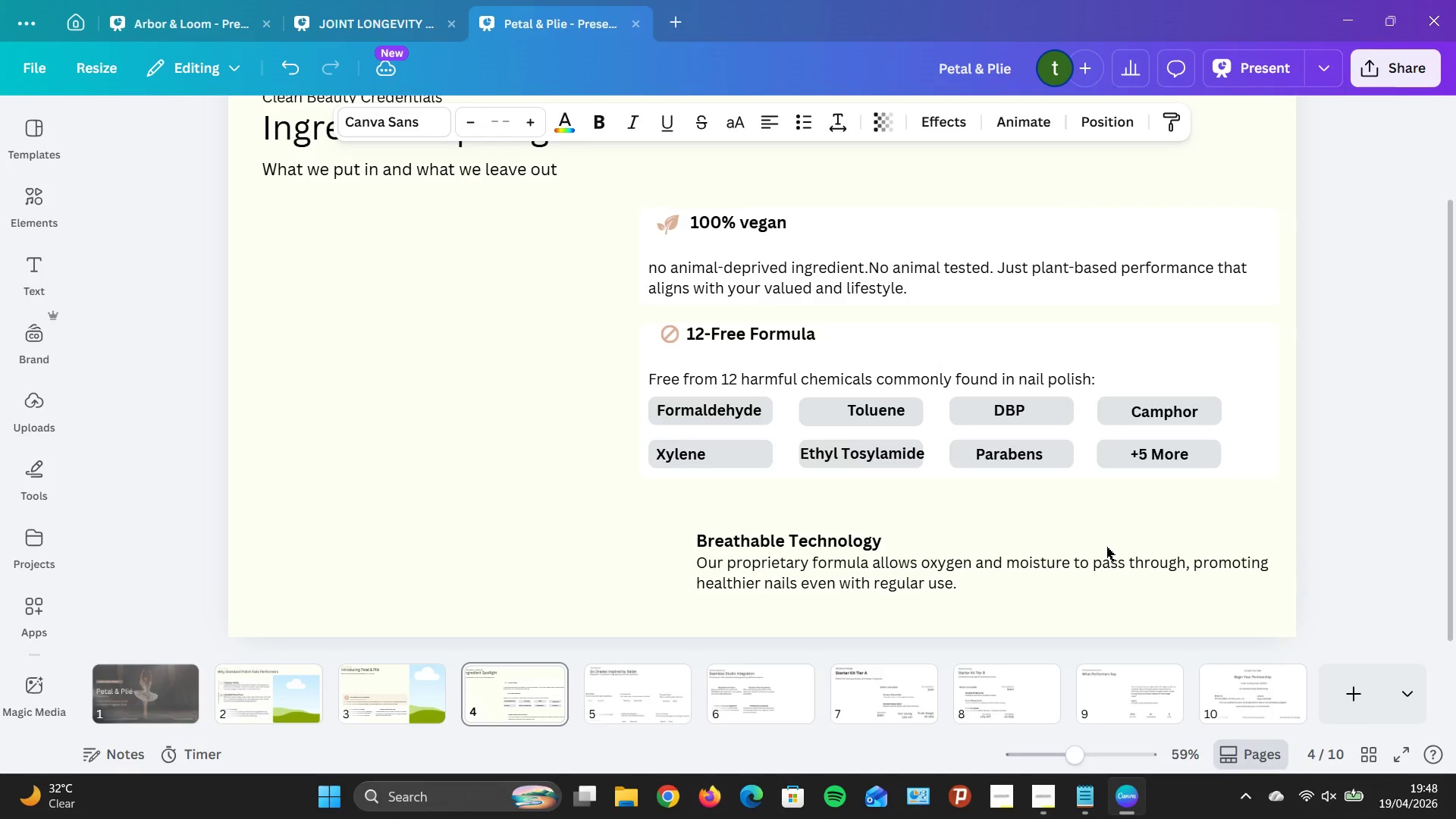 
hold_key(key=ArrowLeft, duration=1.27)
 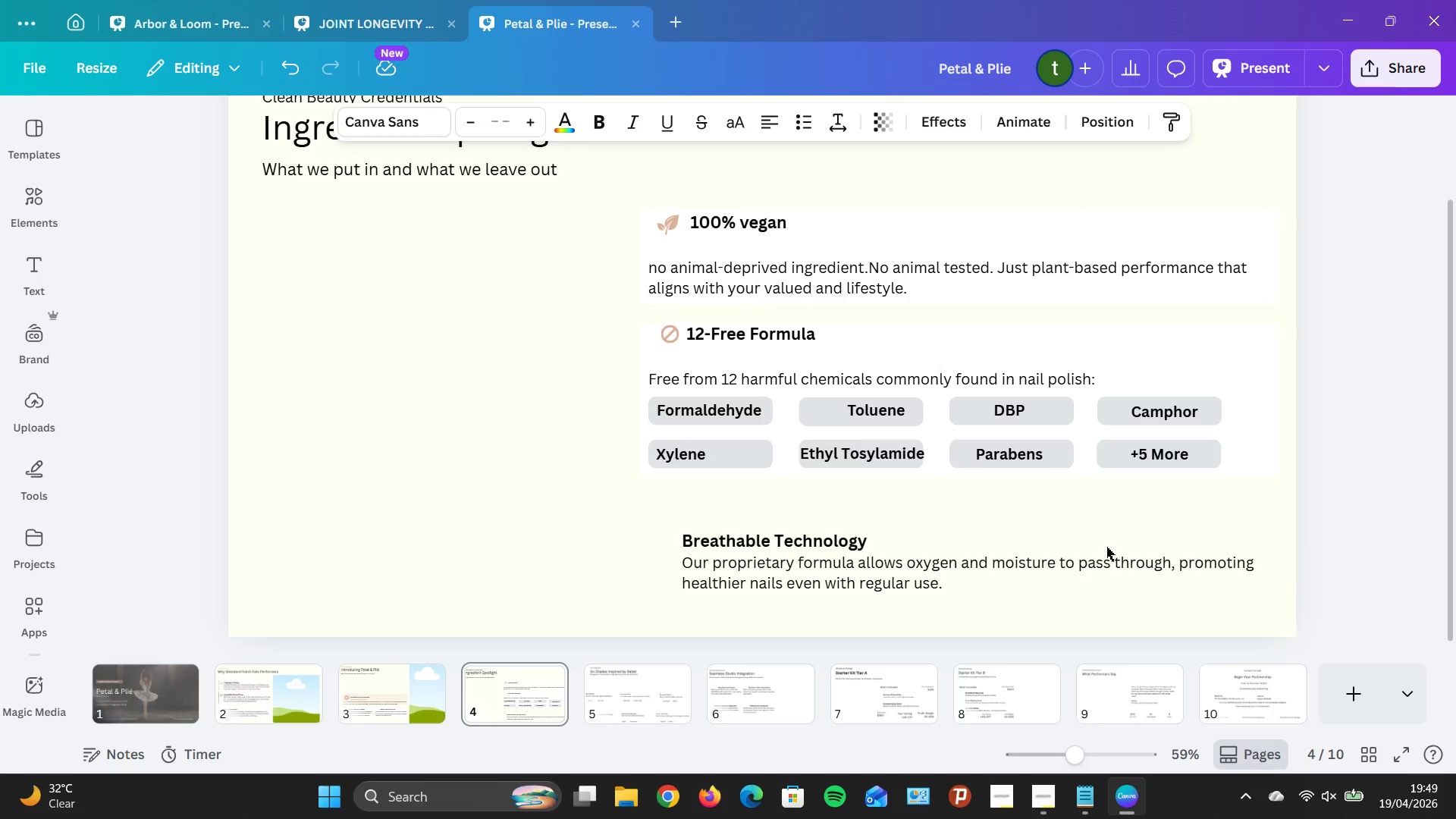 
key(ArrowLeft)
 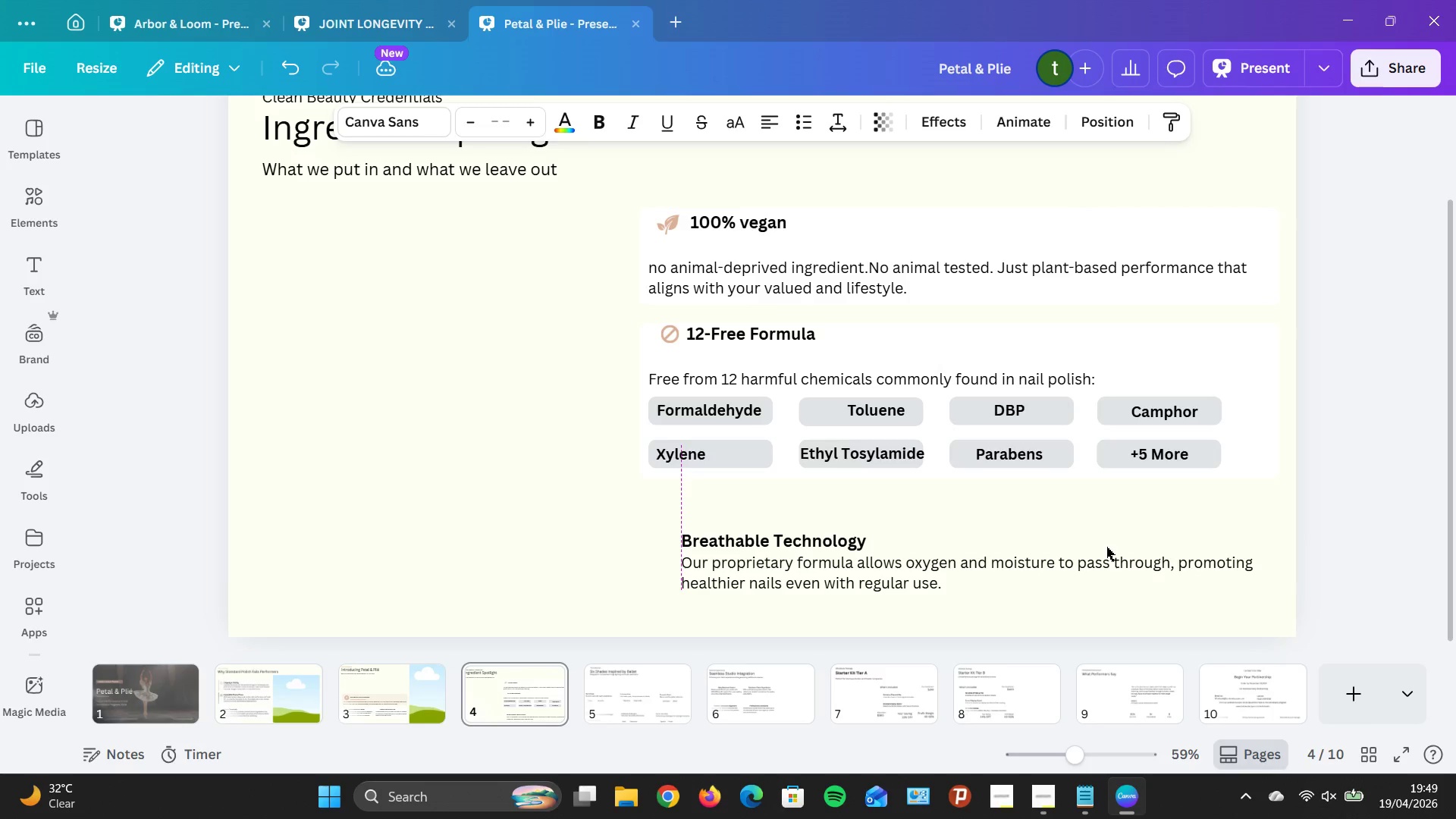 
key(ArrowLeft)
 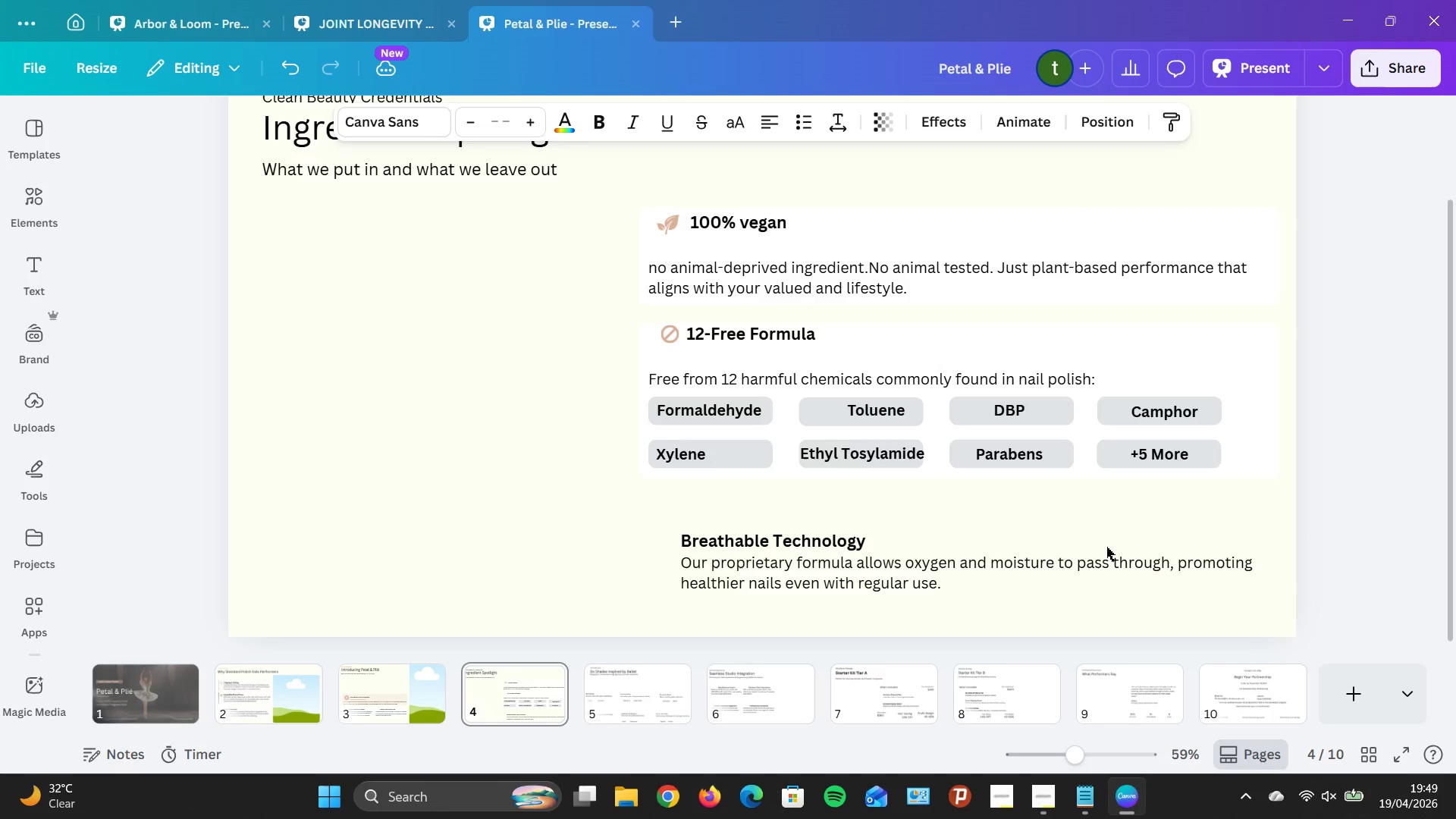 
key(ArrowLeft)
 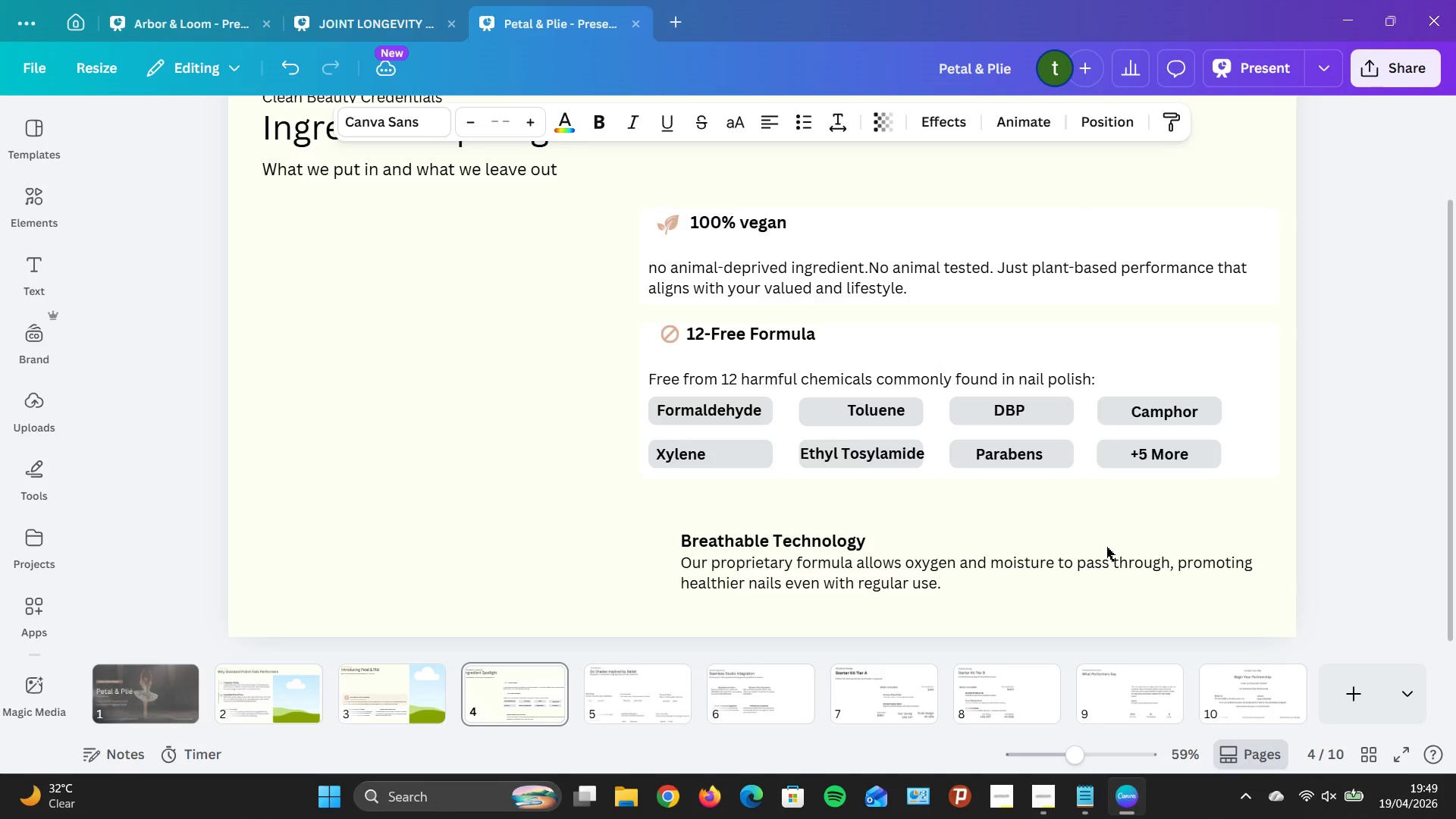 
key(ArrowLeft)
 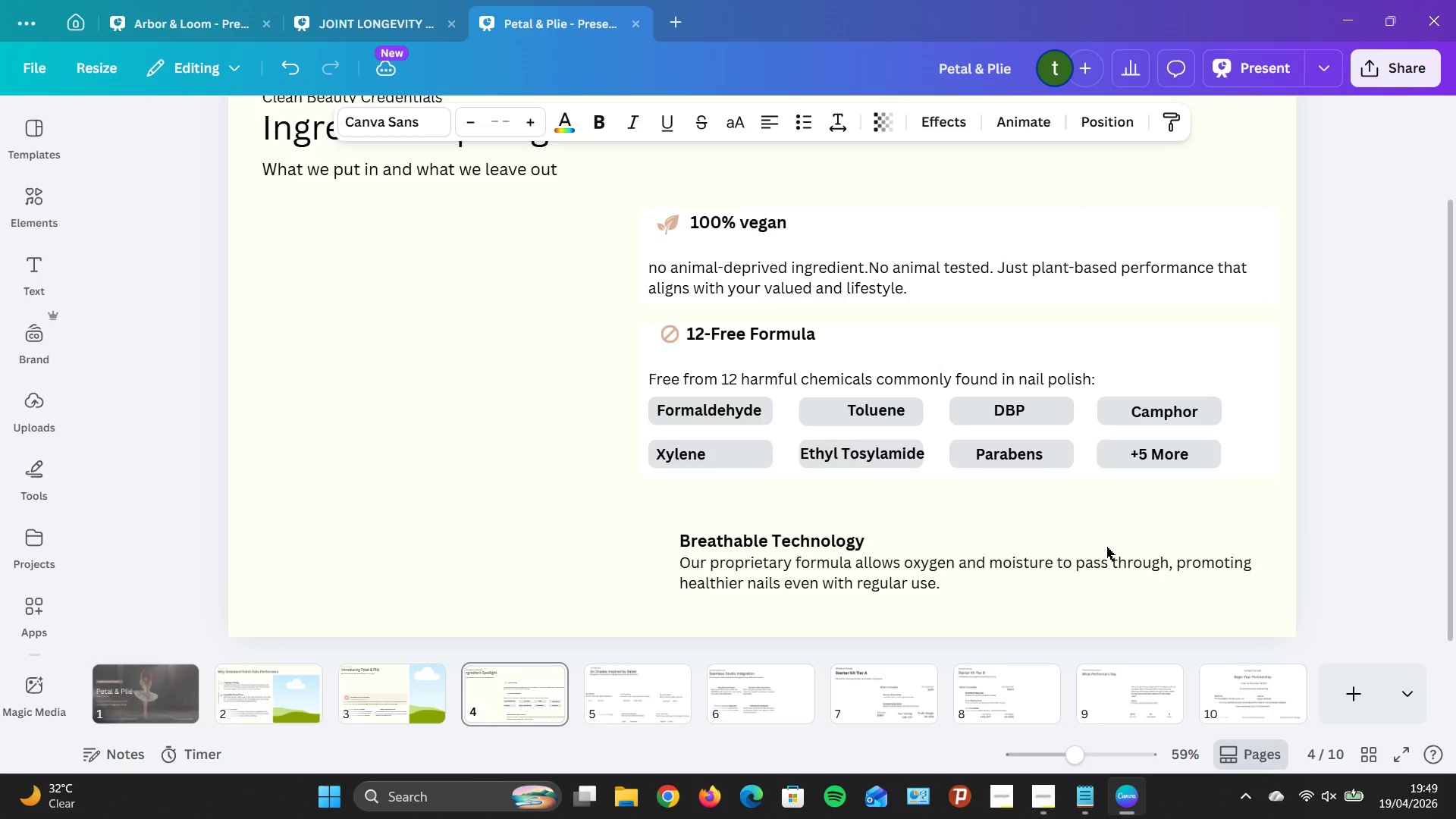 
hold_key(key=ArrowLeft, duration=0.81)
 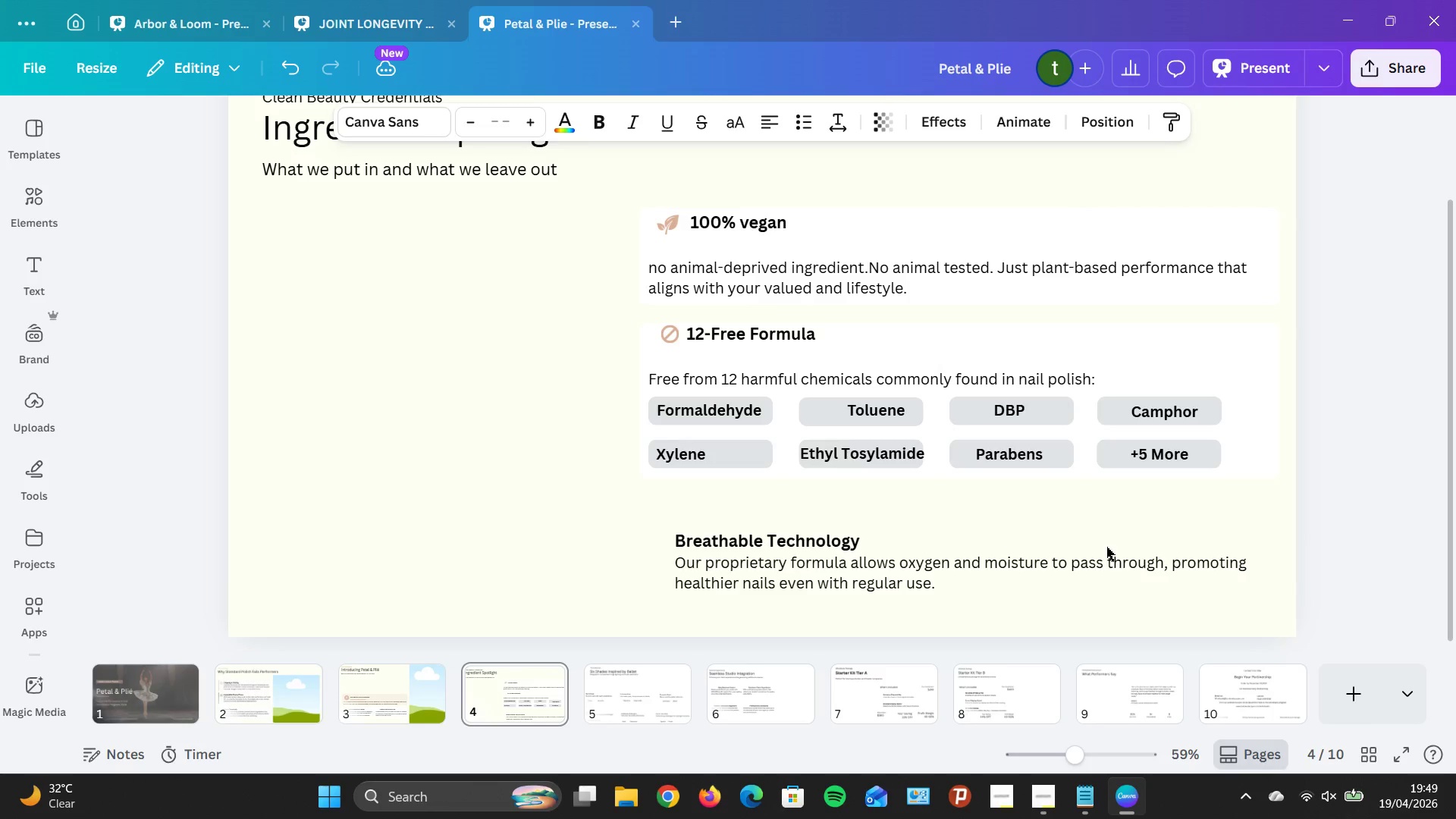 
key(ArrowRight)
 